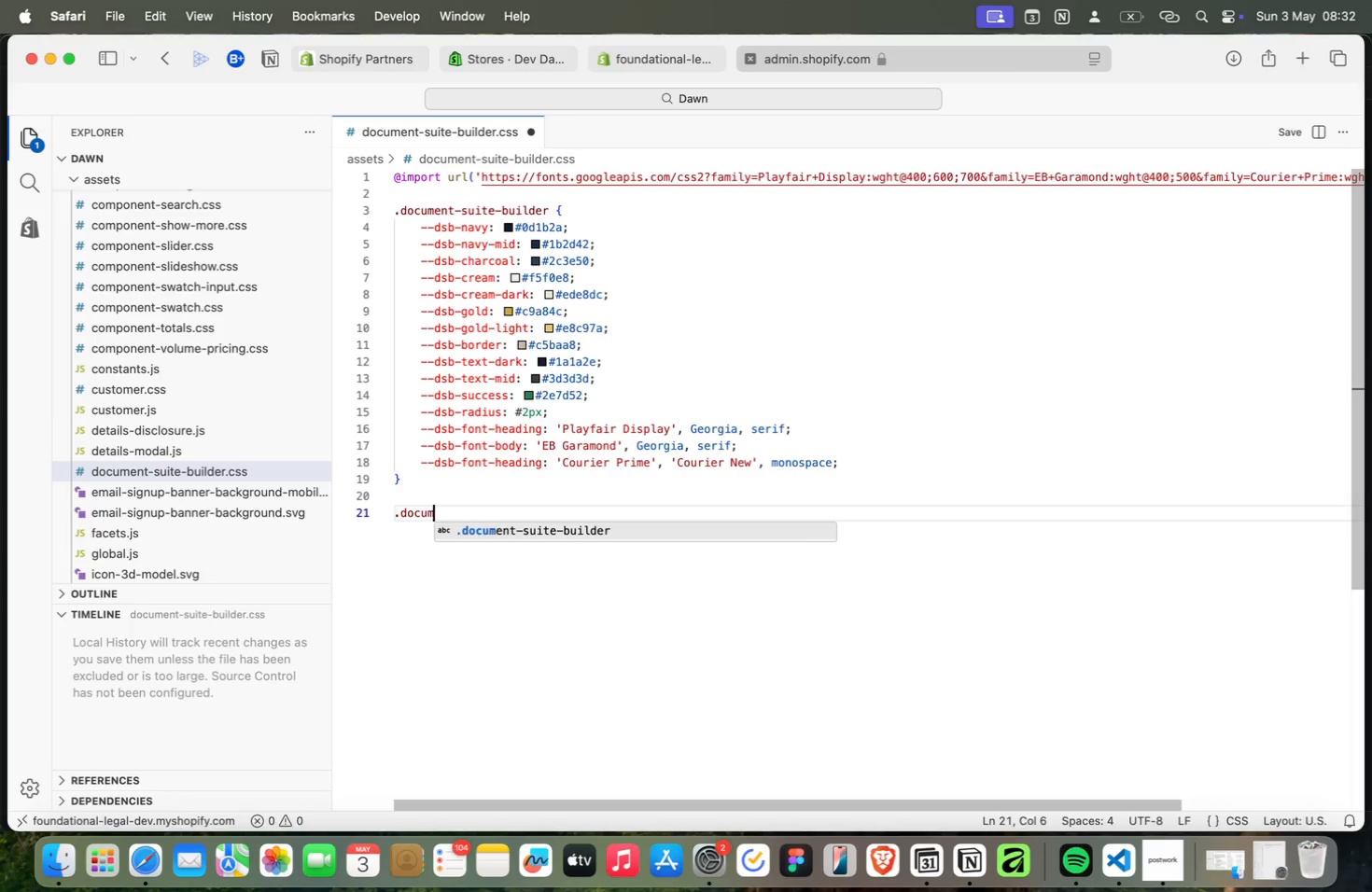 
key(Meta+M)
 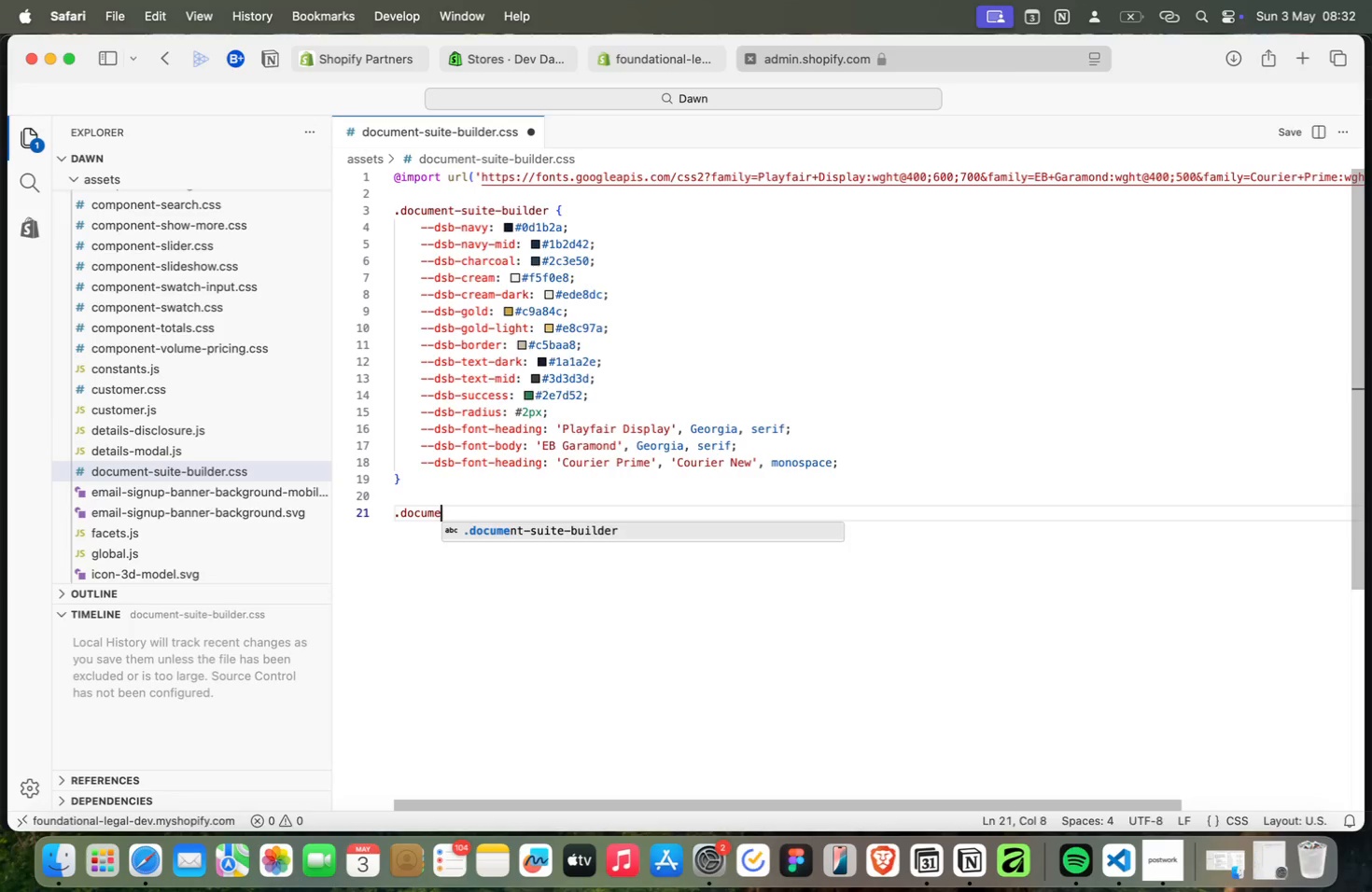 
key(Meta+E)
 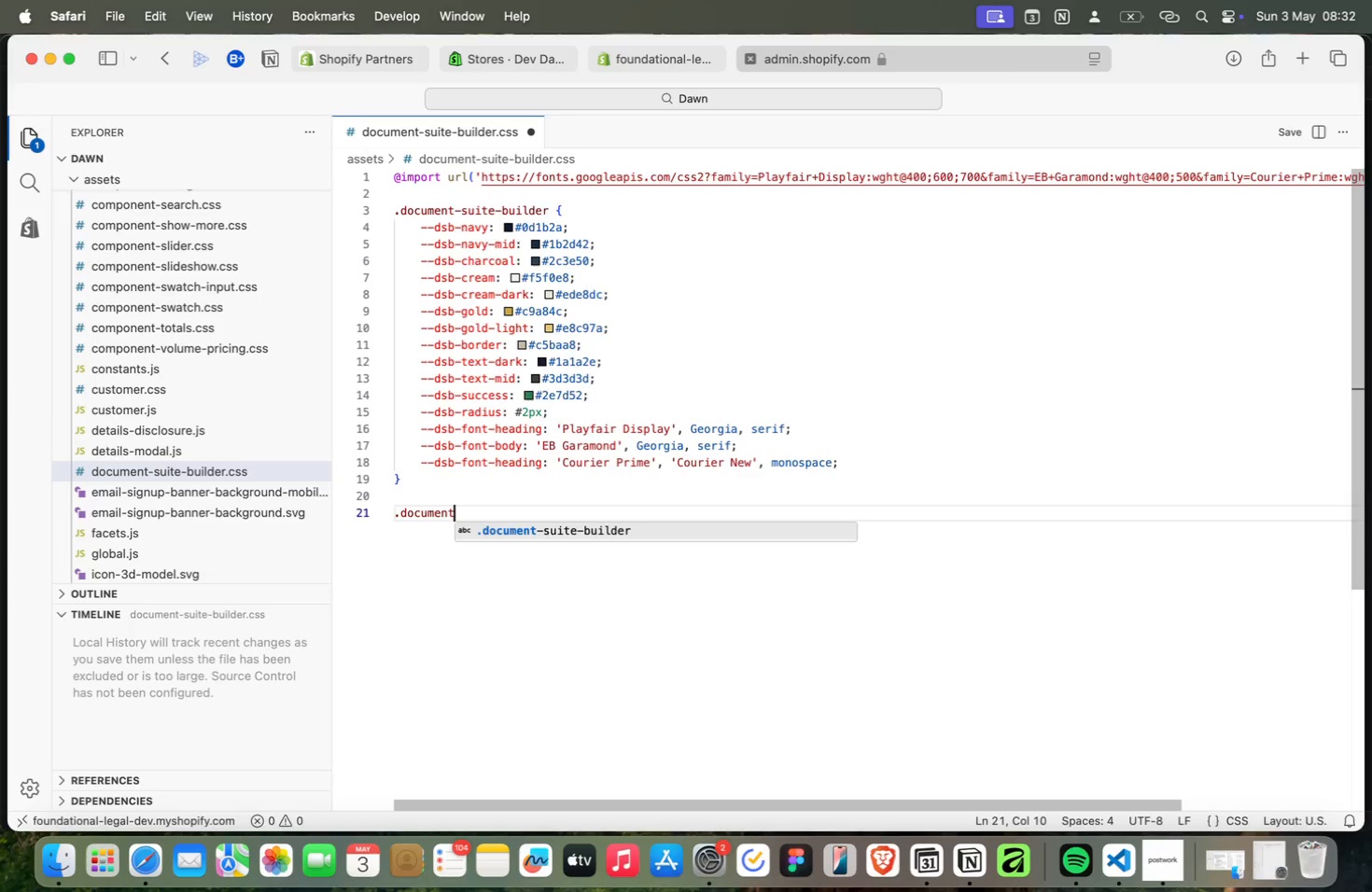 
key(Meta+N)
 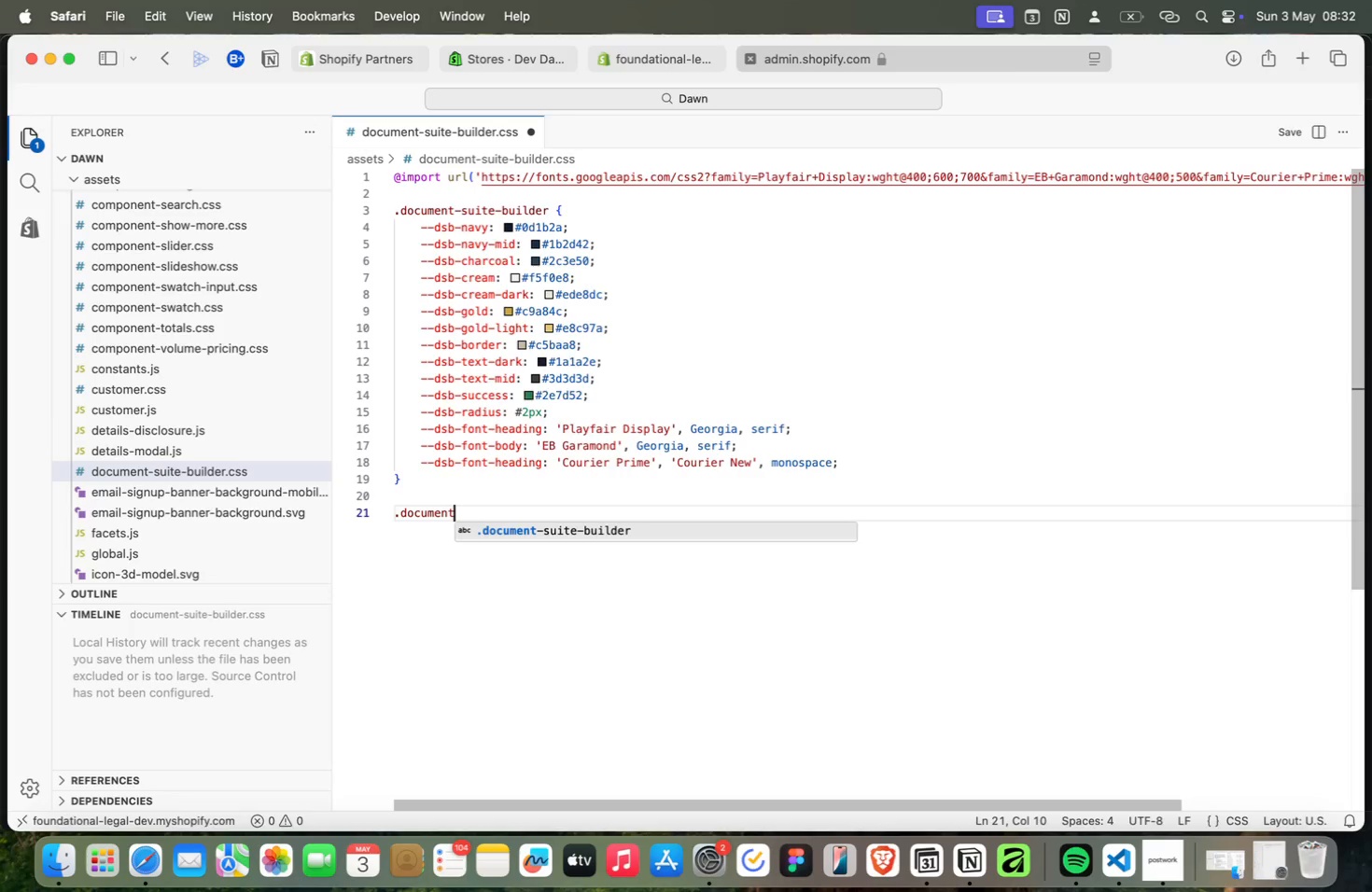 
key(Meta+T)
 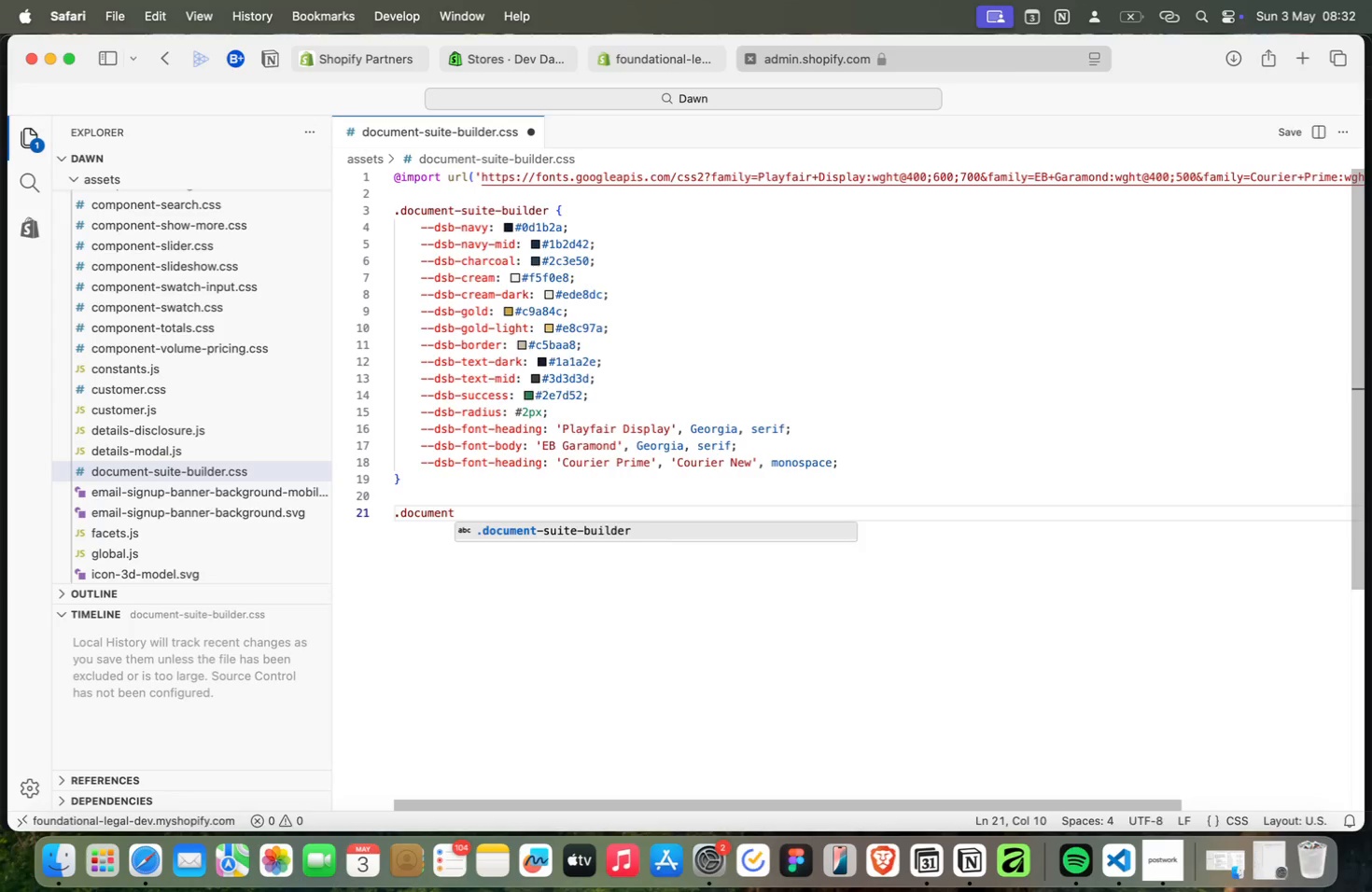 
key(Meta+Enter)
 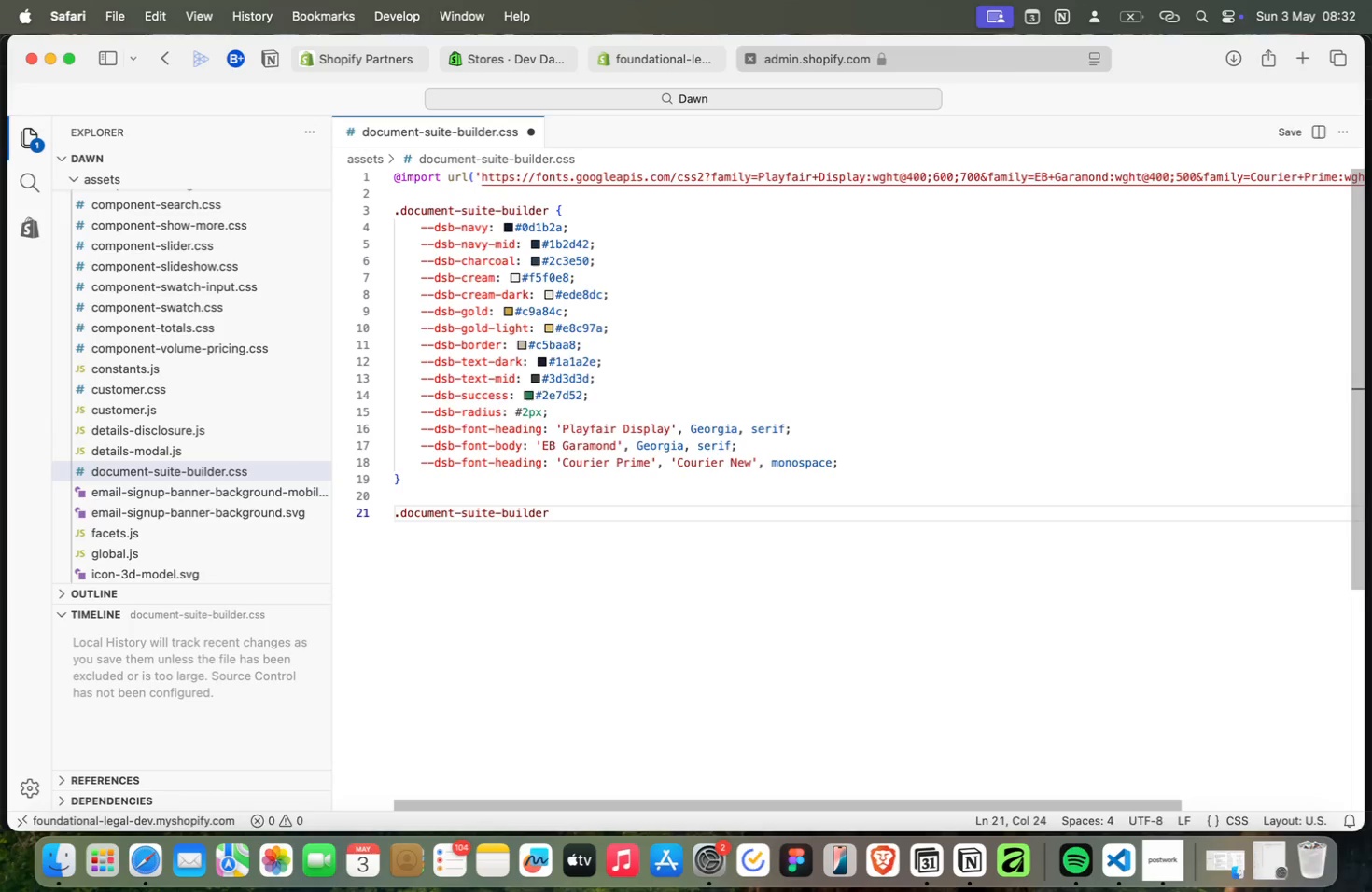 
key(Meta+Space)
 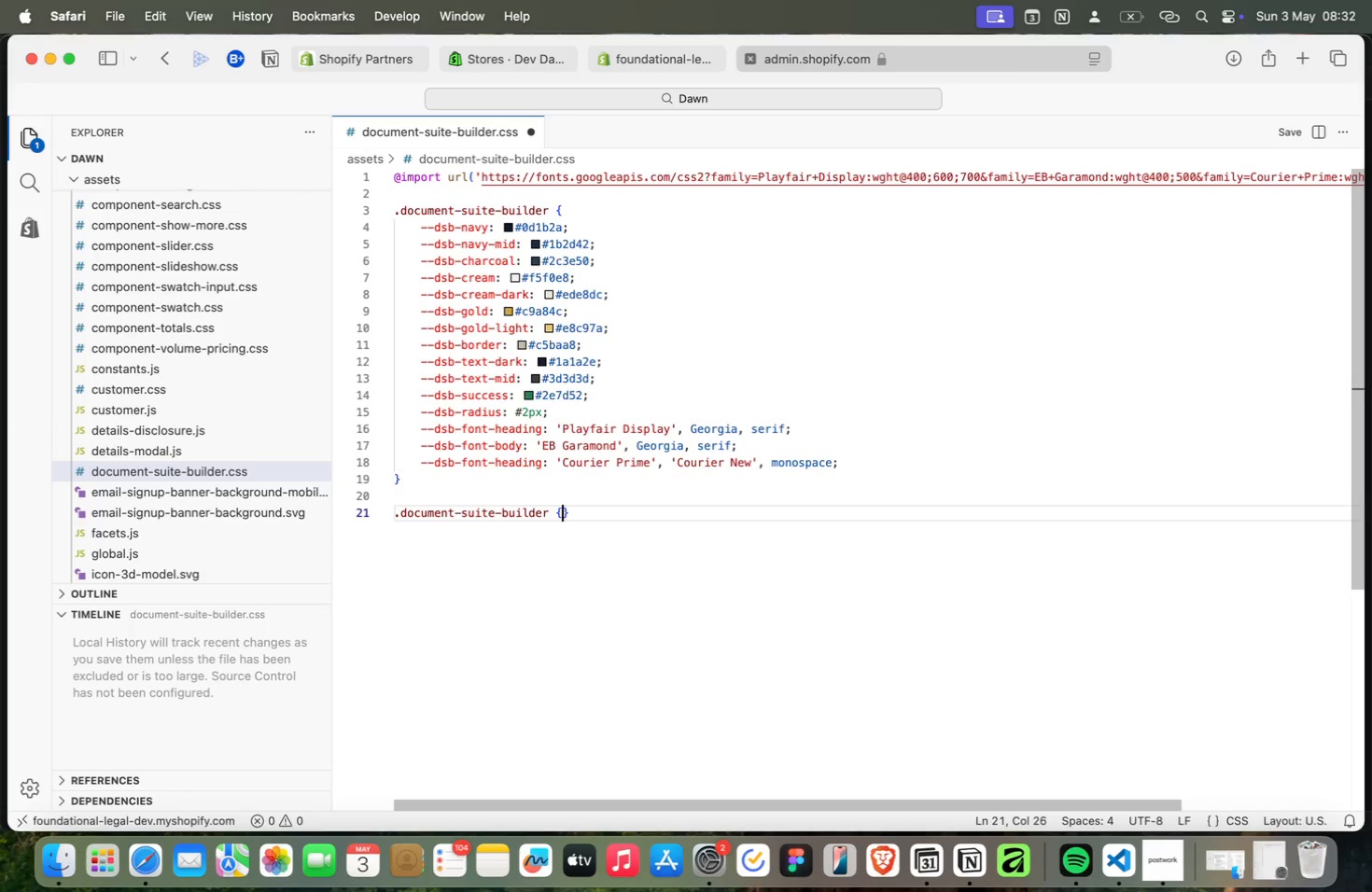 
key(Meta+Shift+BracketLeft)
 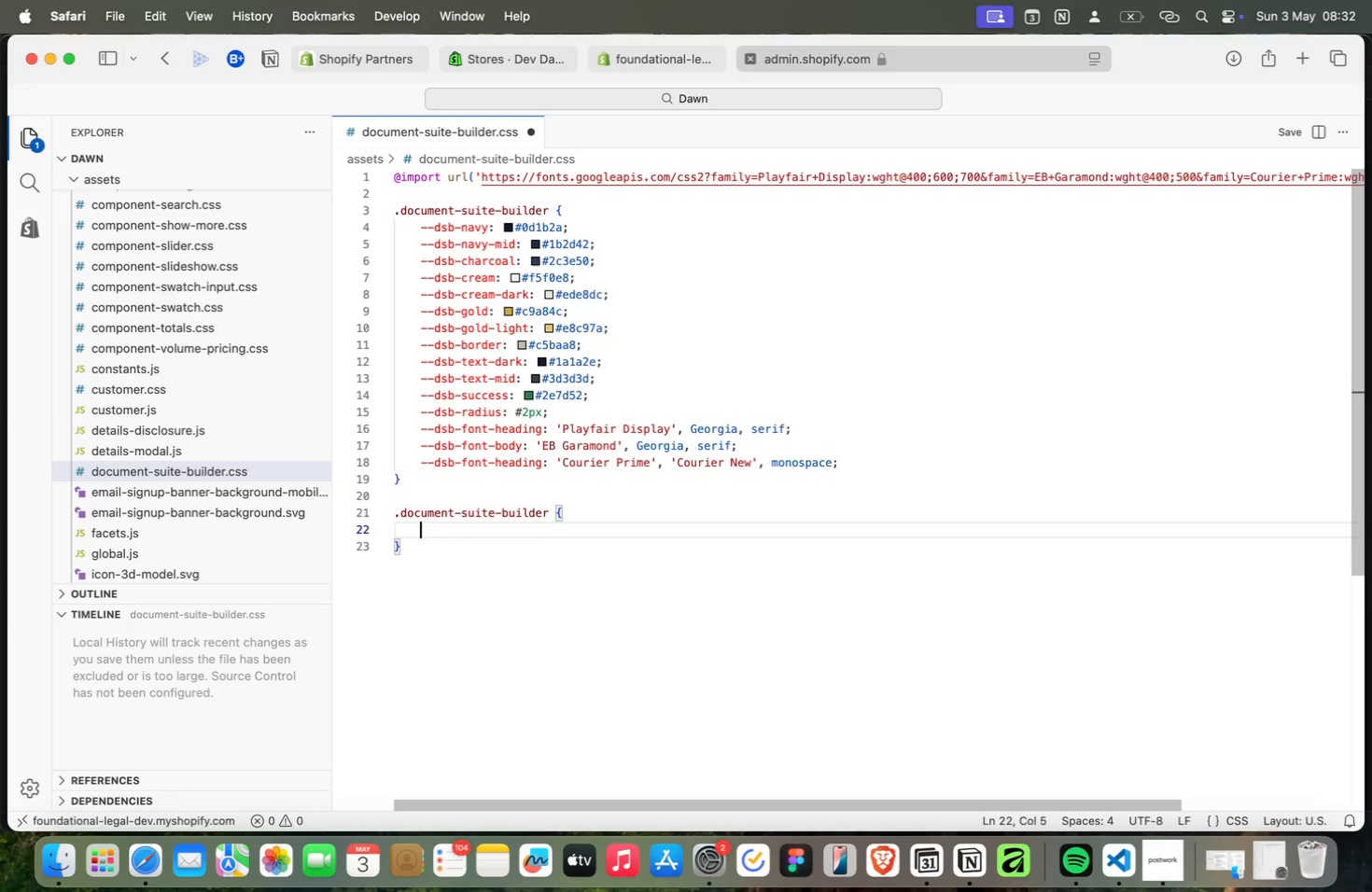 
key(Meta+Enter)
 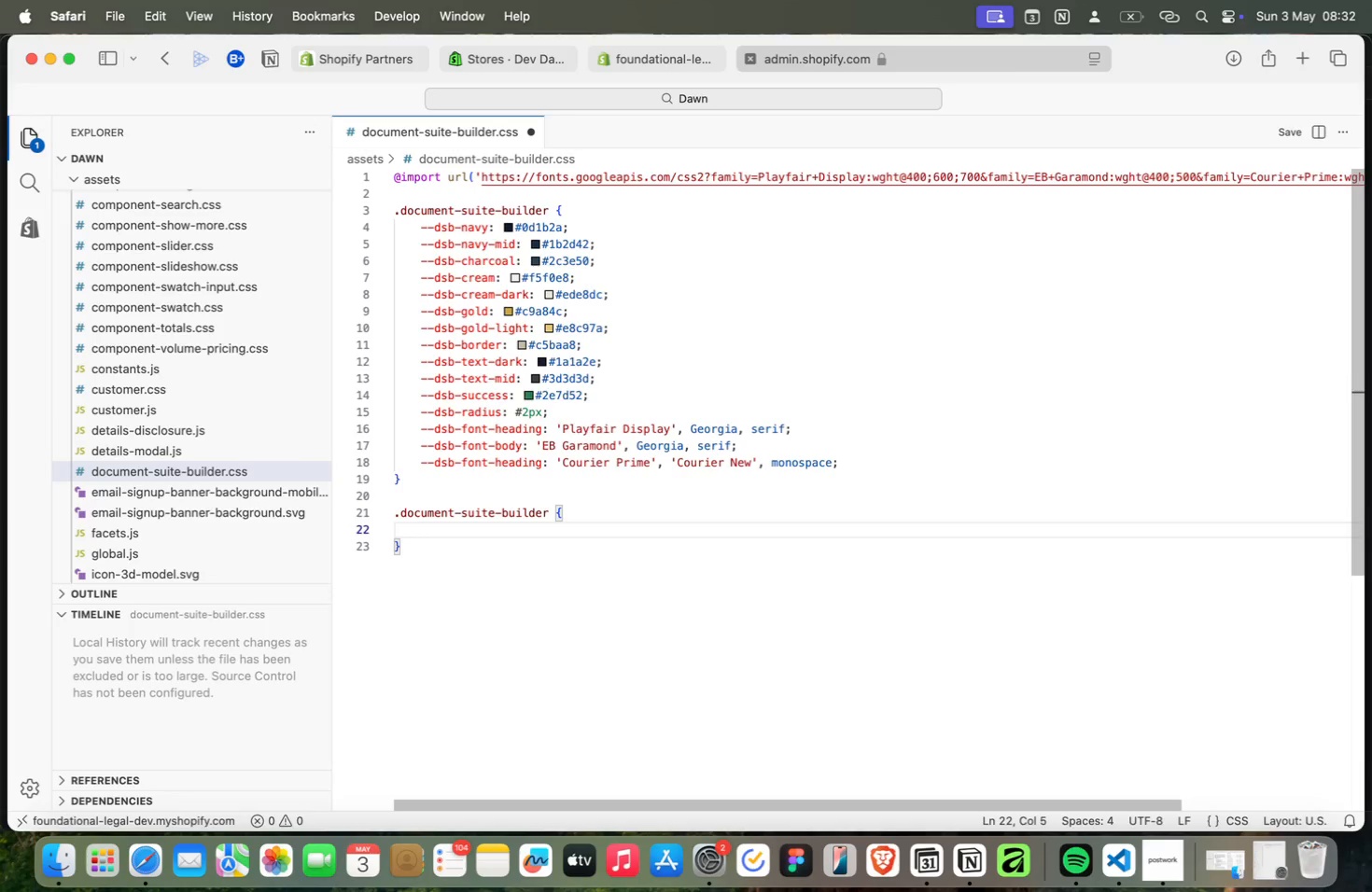 
key(Meta+B)
 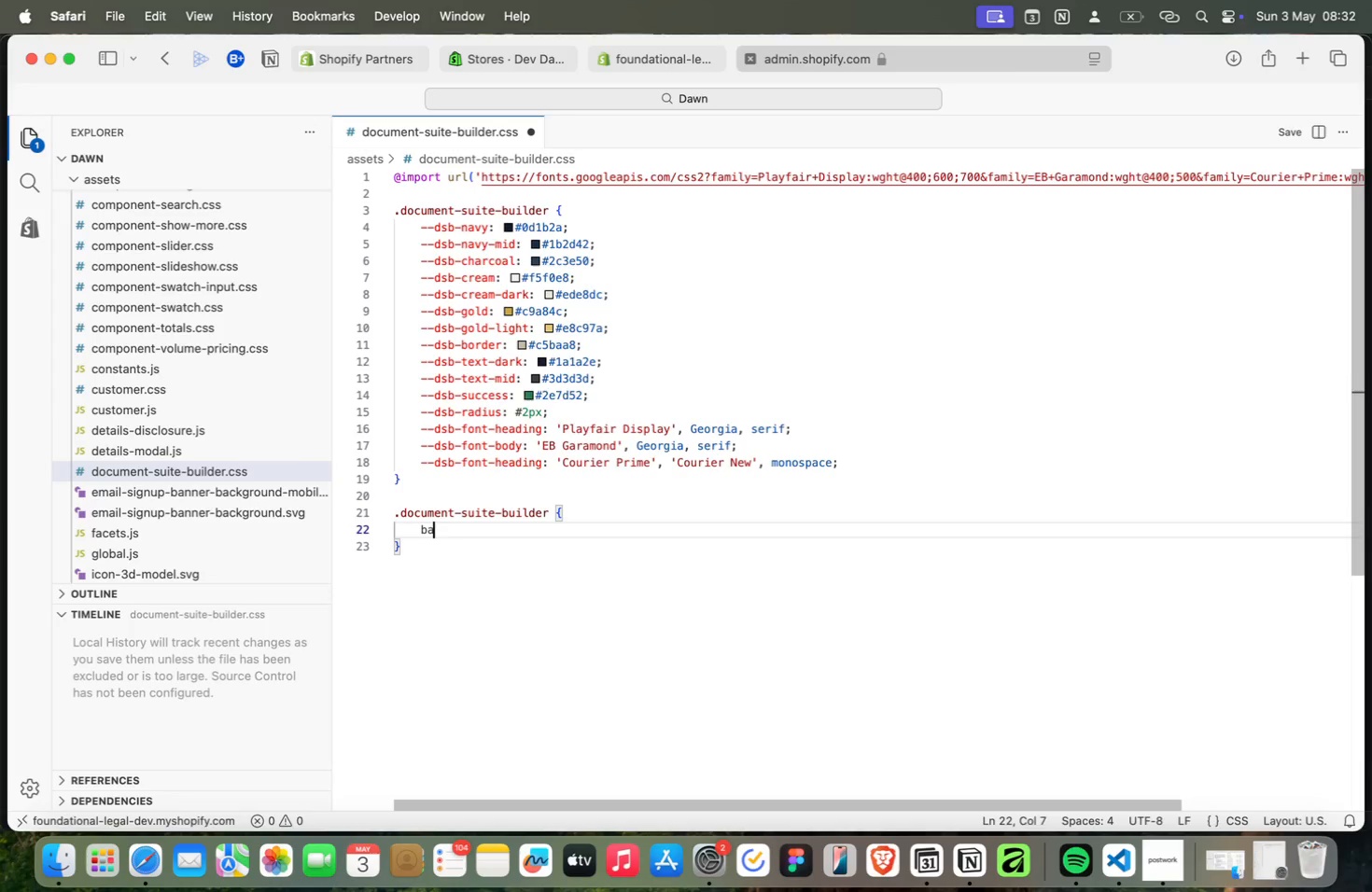 
key(Meta+A)
 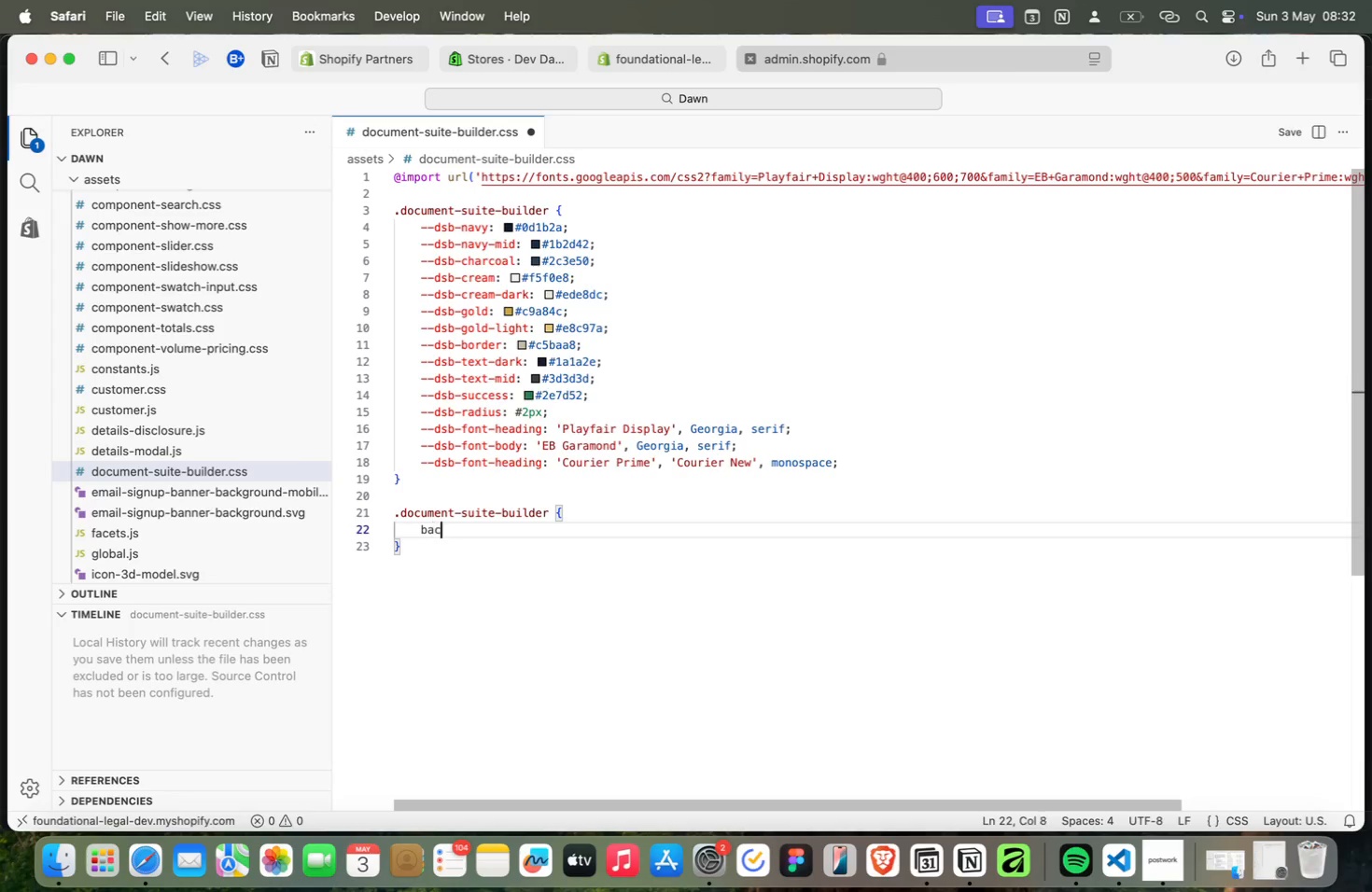 
key(Meta+C)
 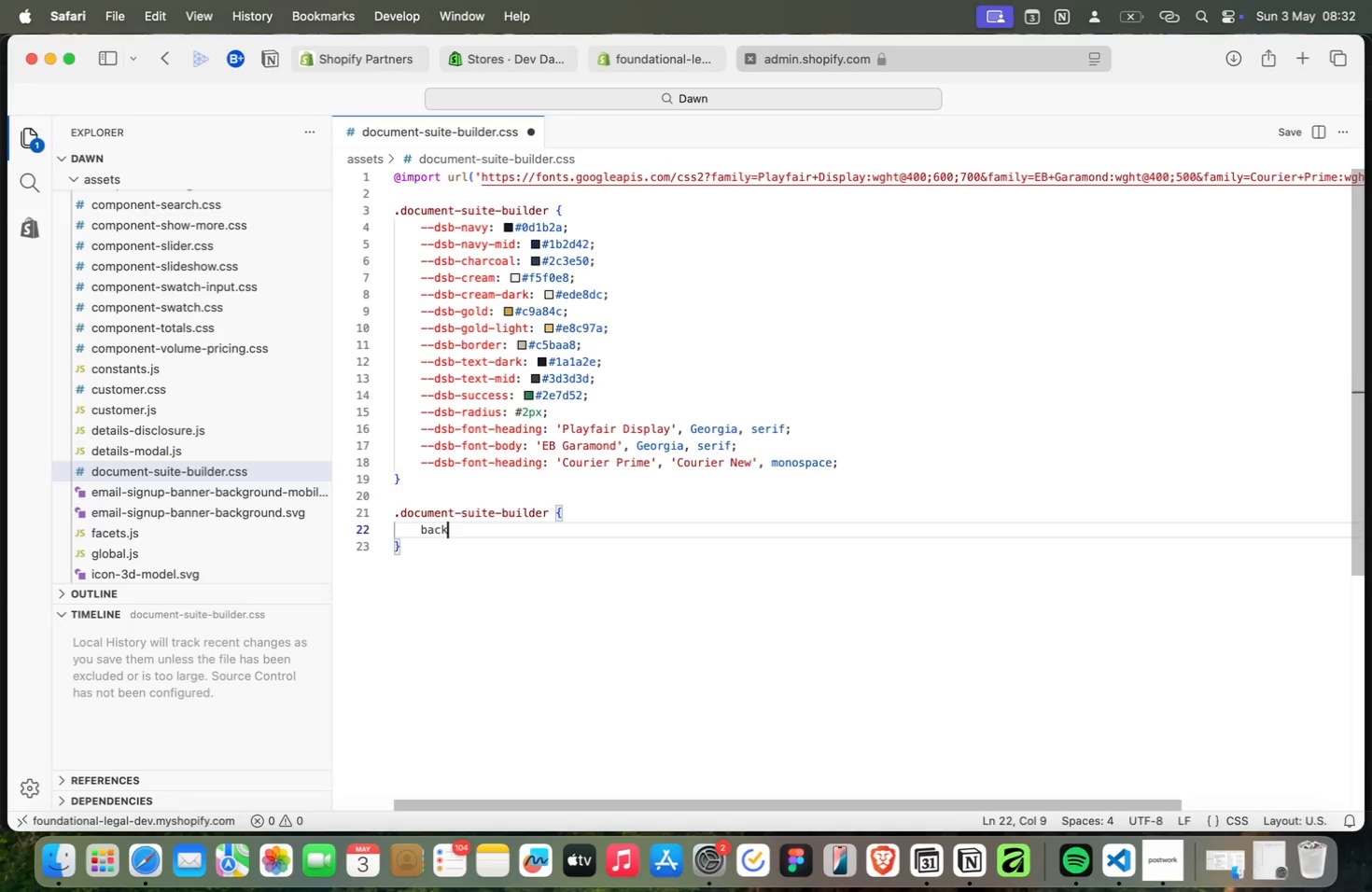 
key(Meta+K)
 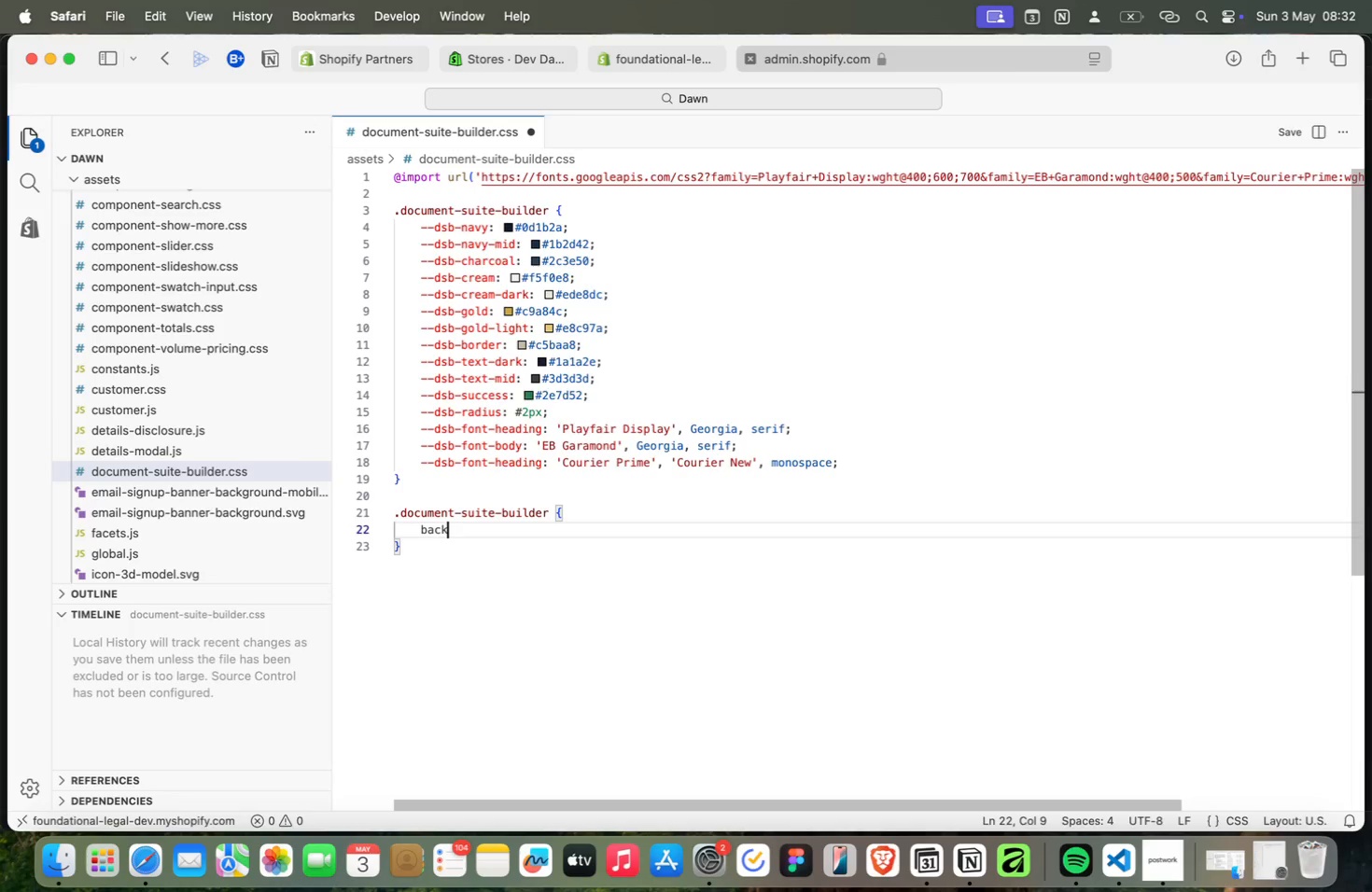 
key(Meta+G)
 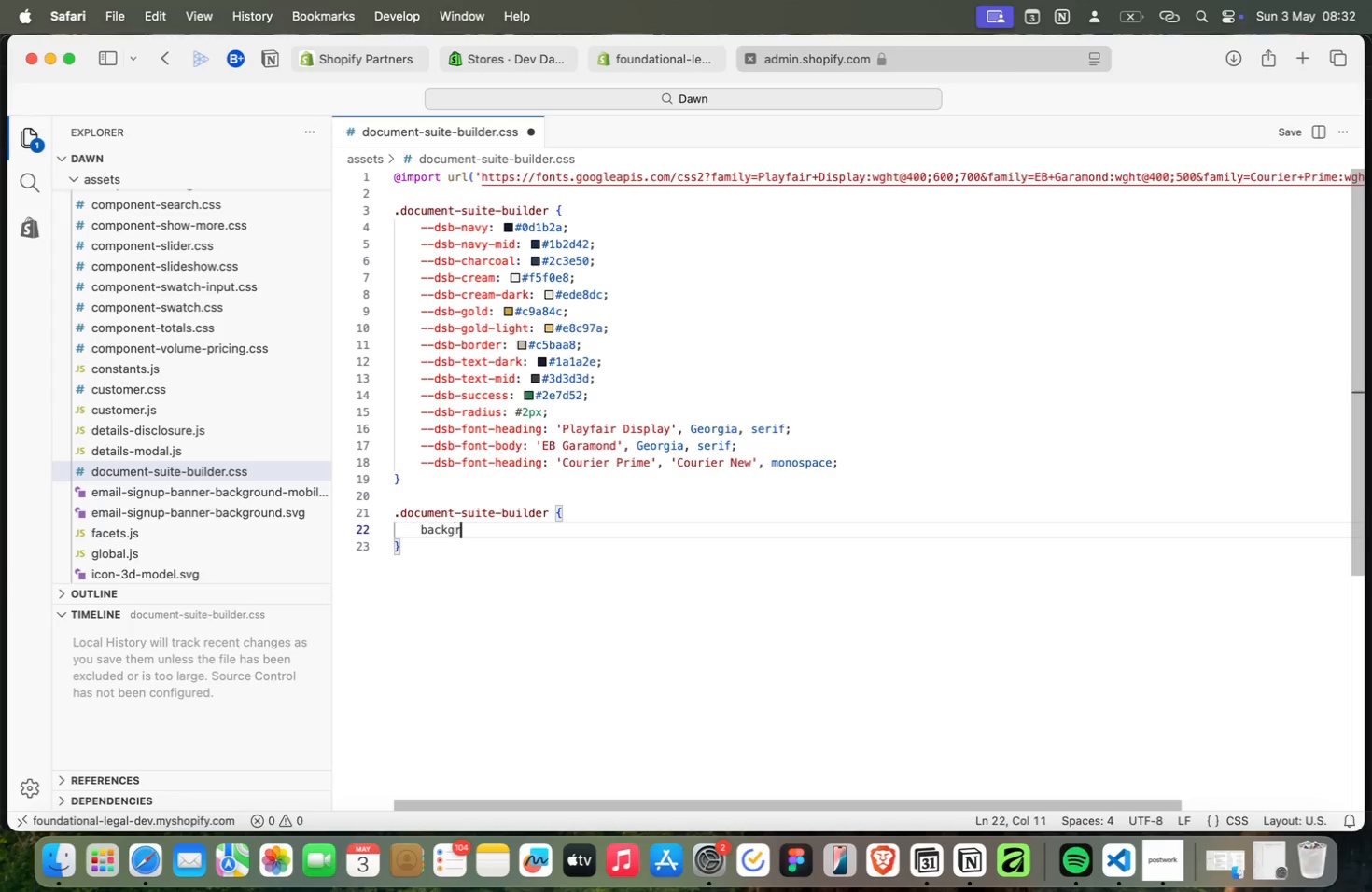 
key(Meta+R)
 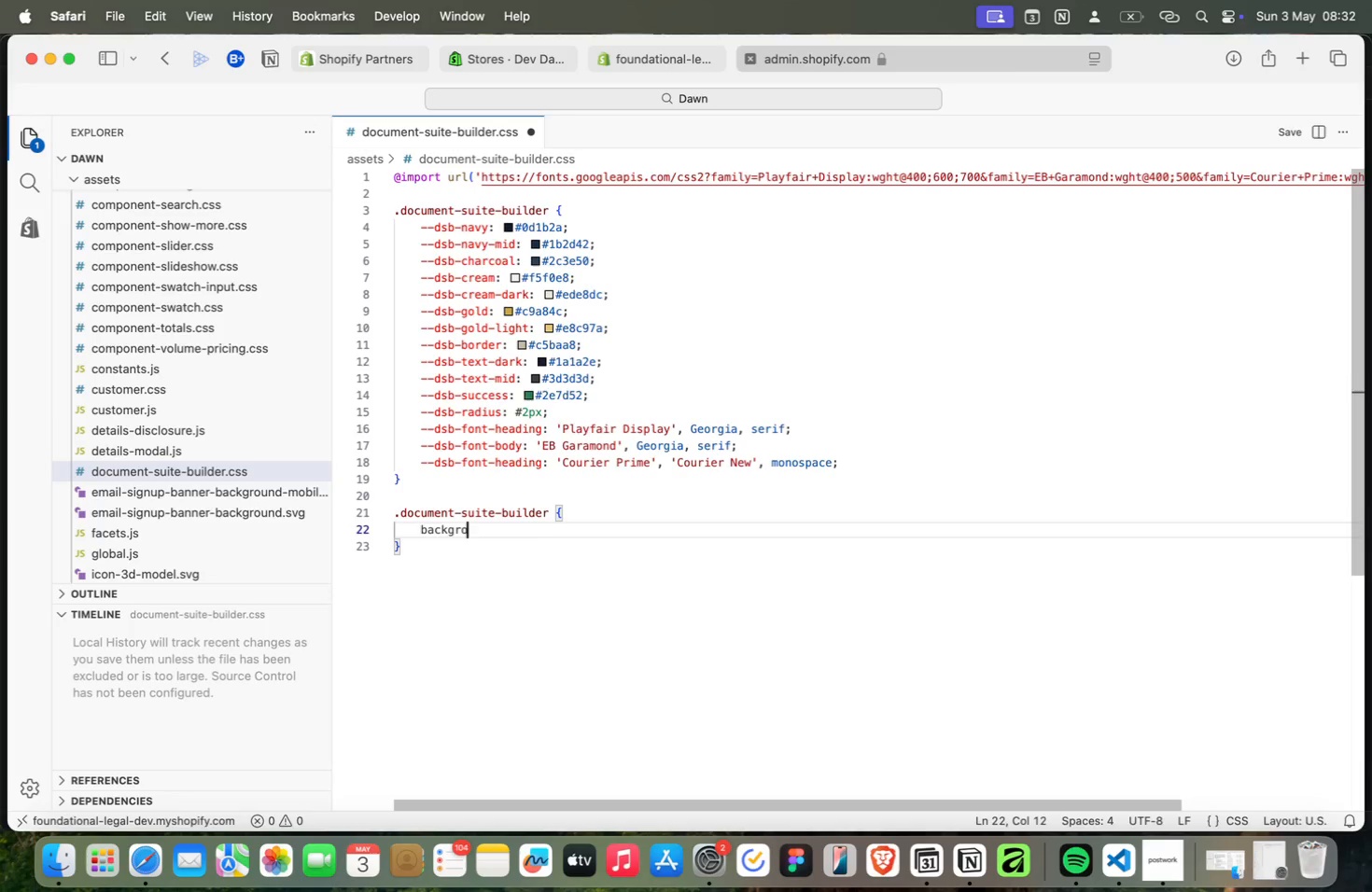 
key(Meta+O)
 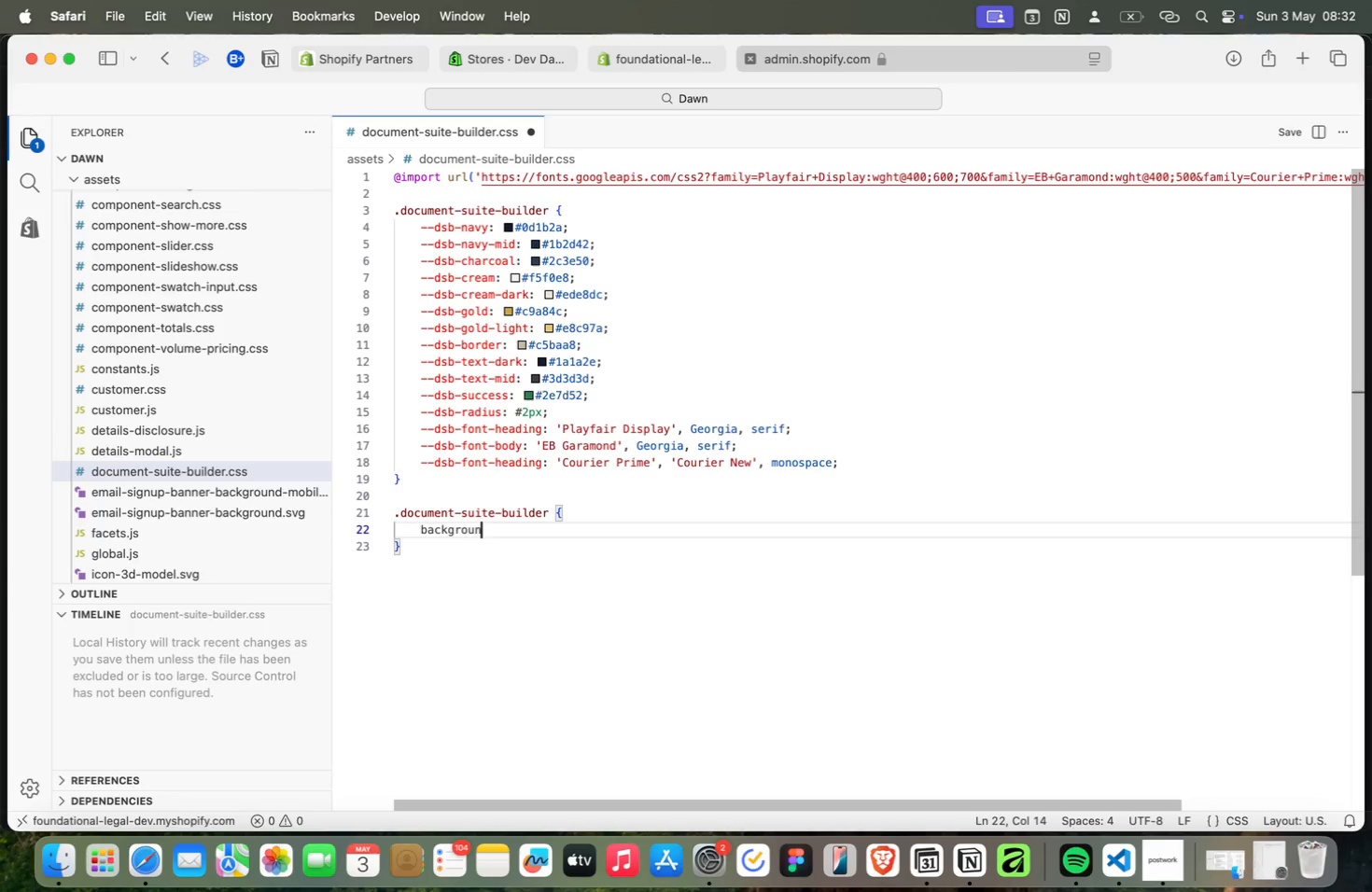 
key(Meta+U)
 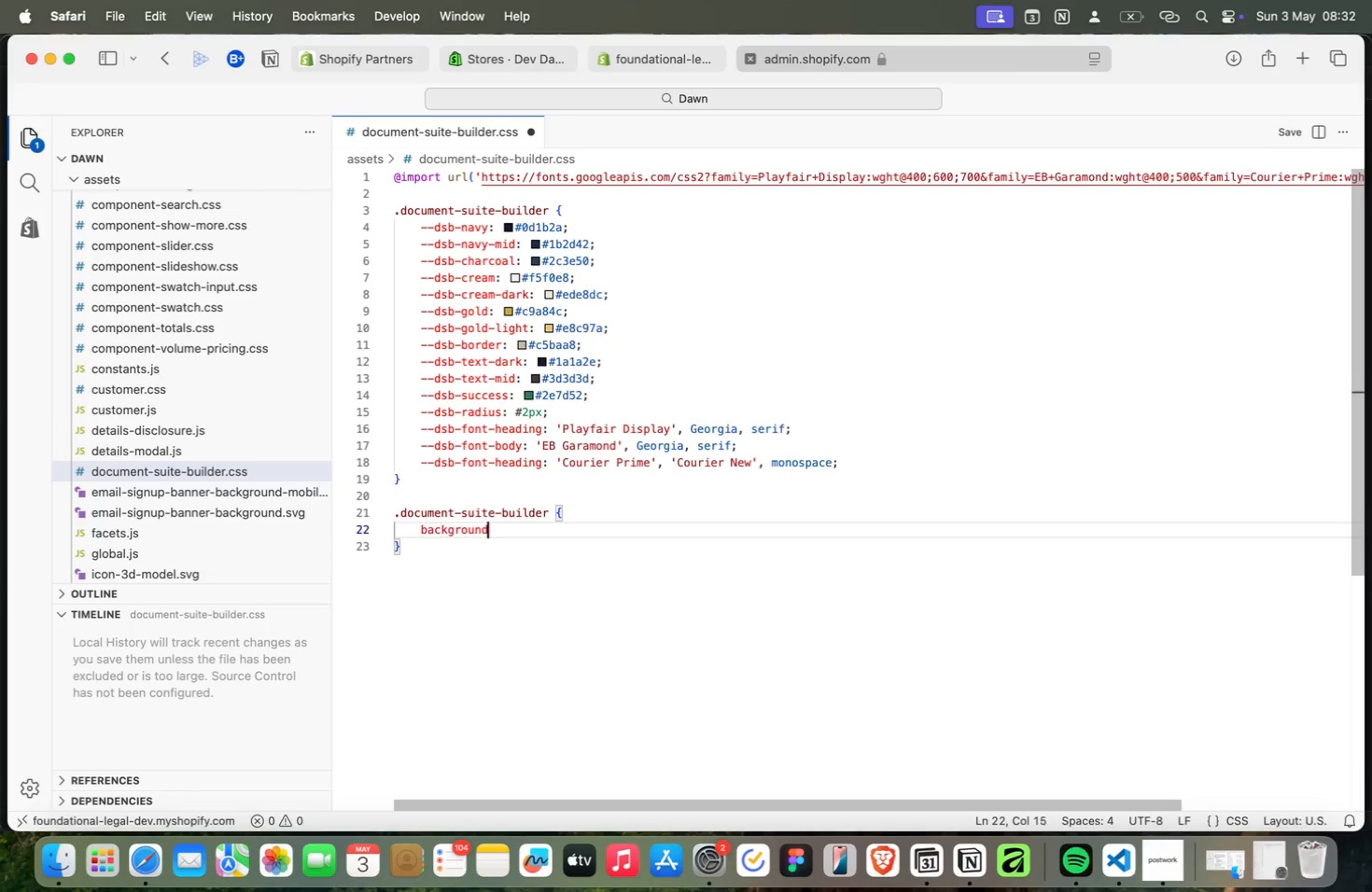 
key(Meta+N)
 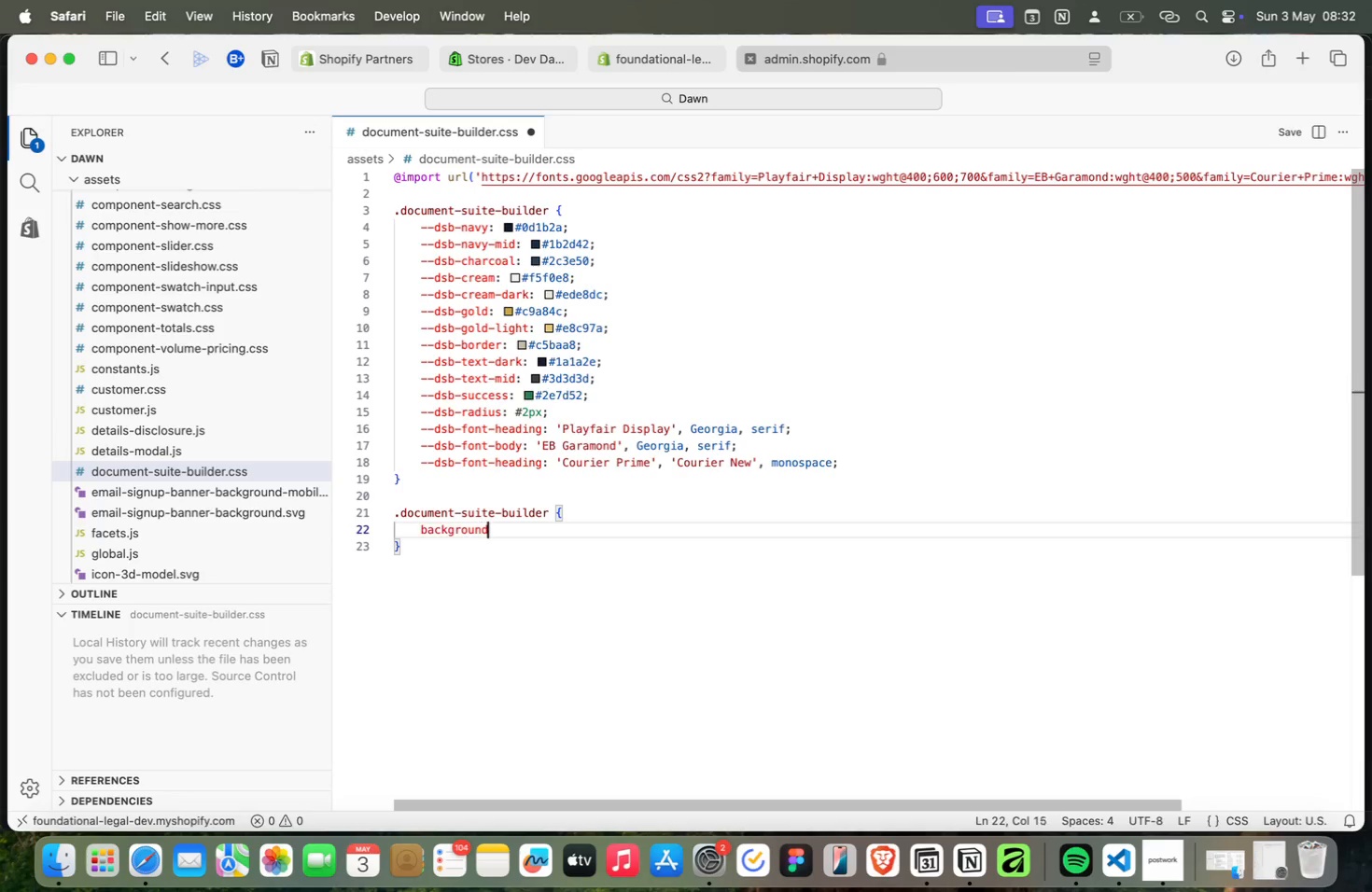 
key(Meta+D)
 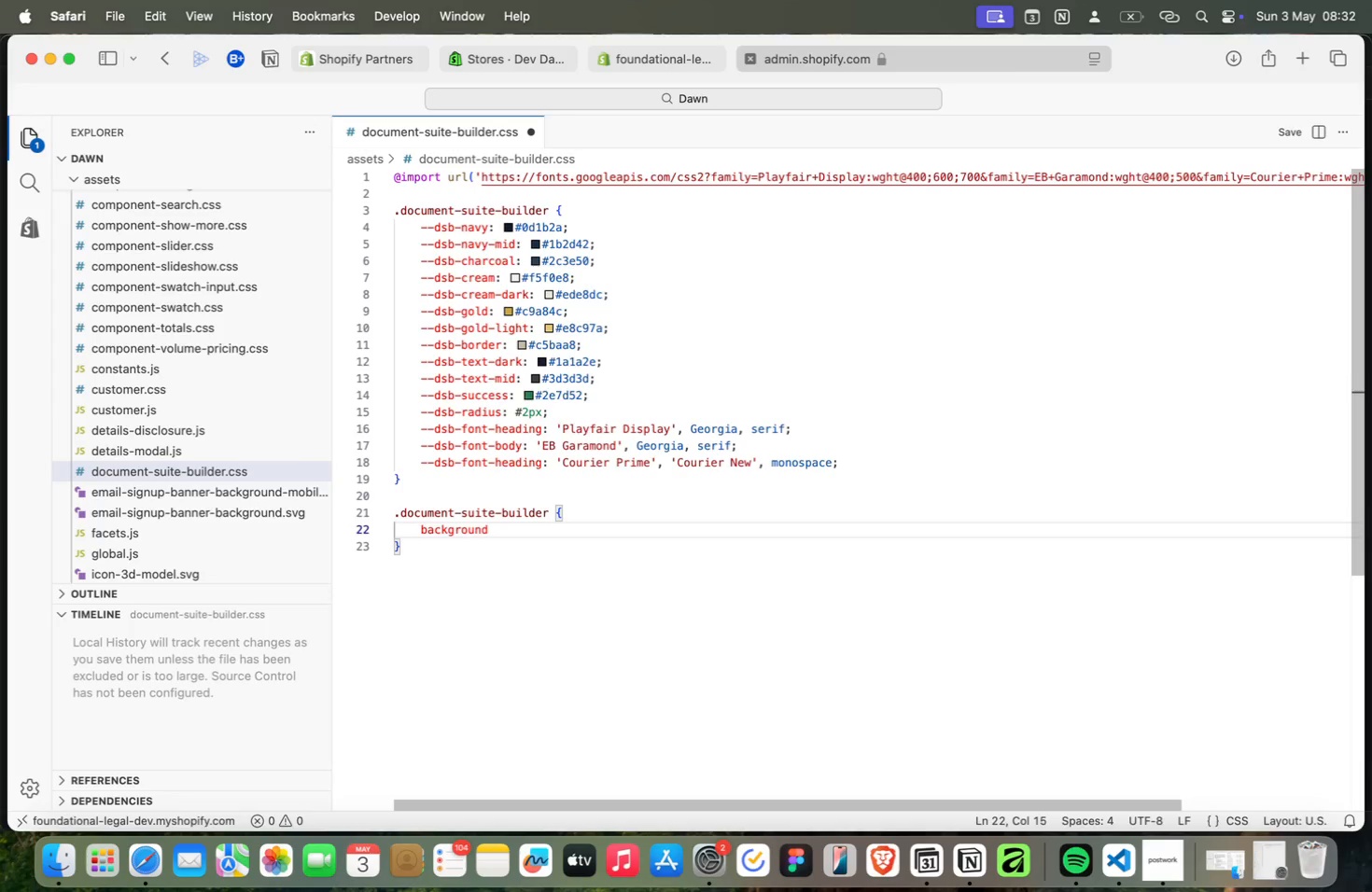 
key(Meta+Minus)
 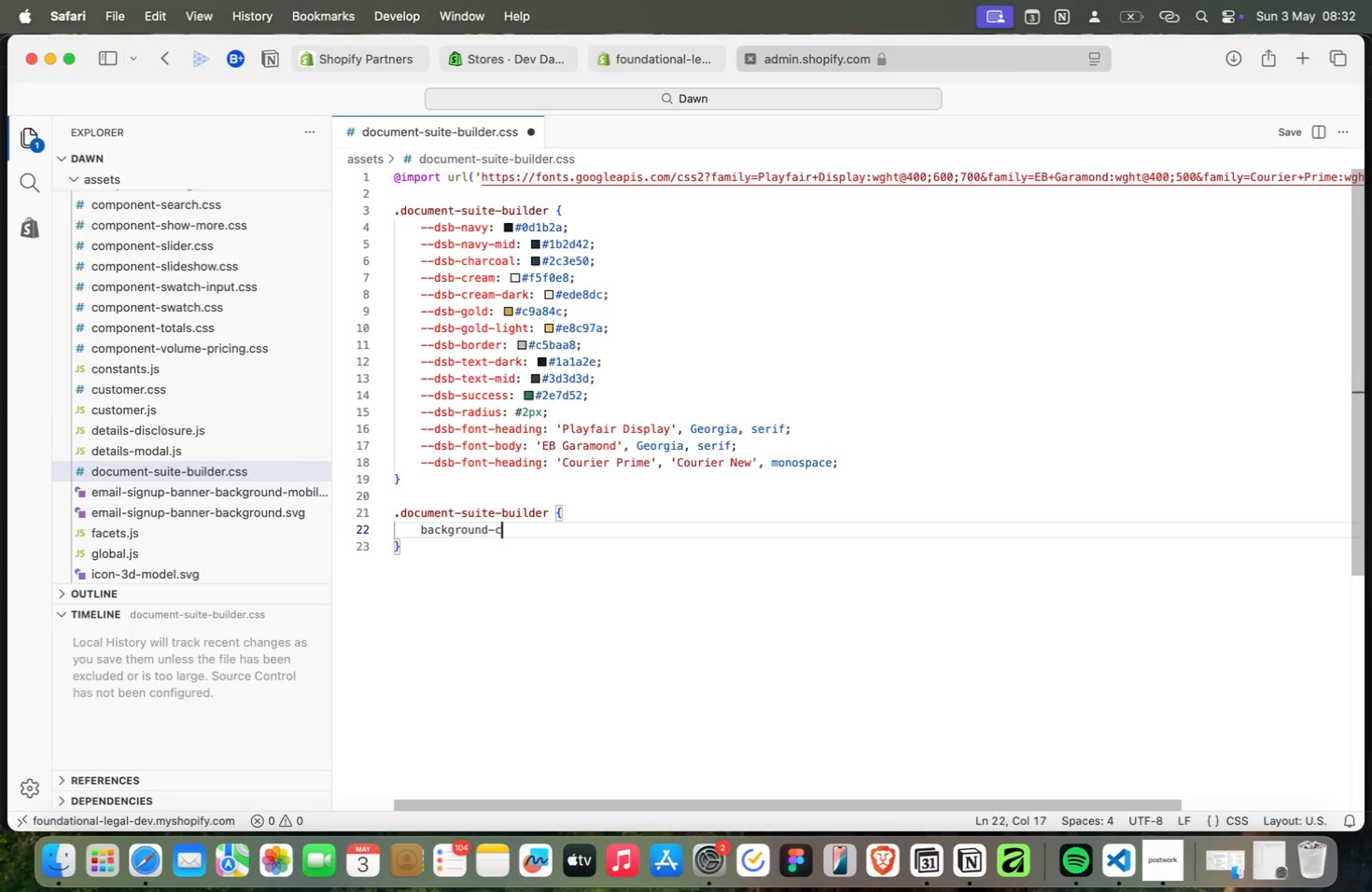 
key(Meta+C)
 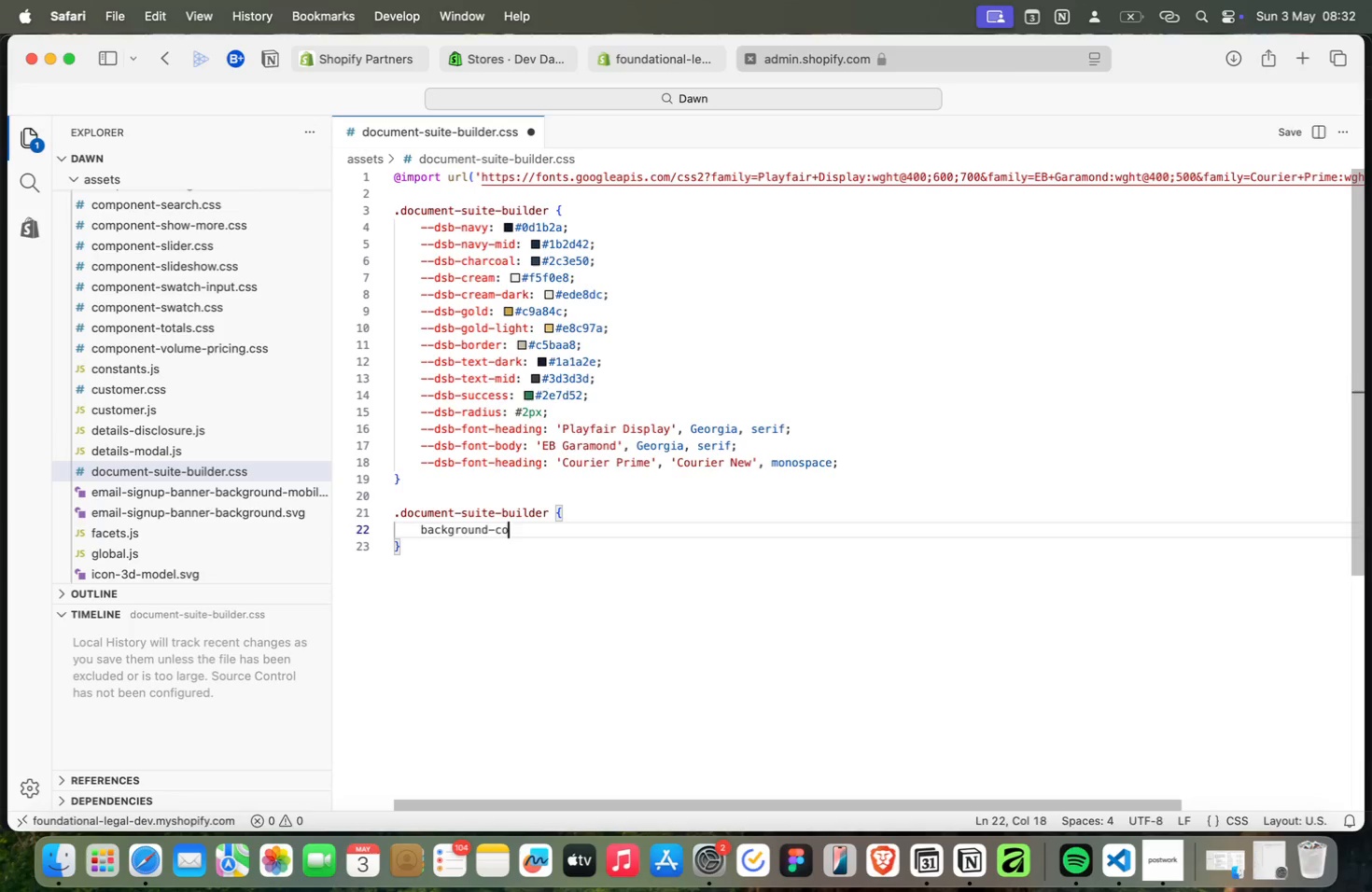 
key(Meta+O)
 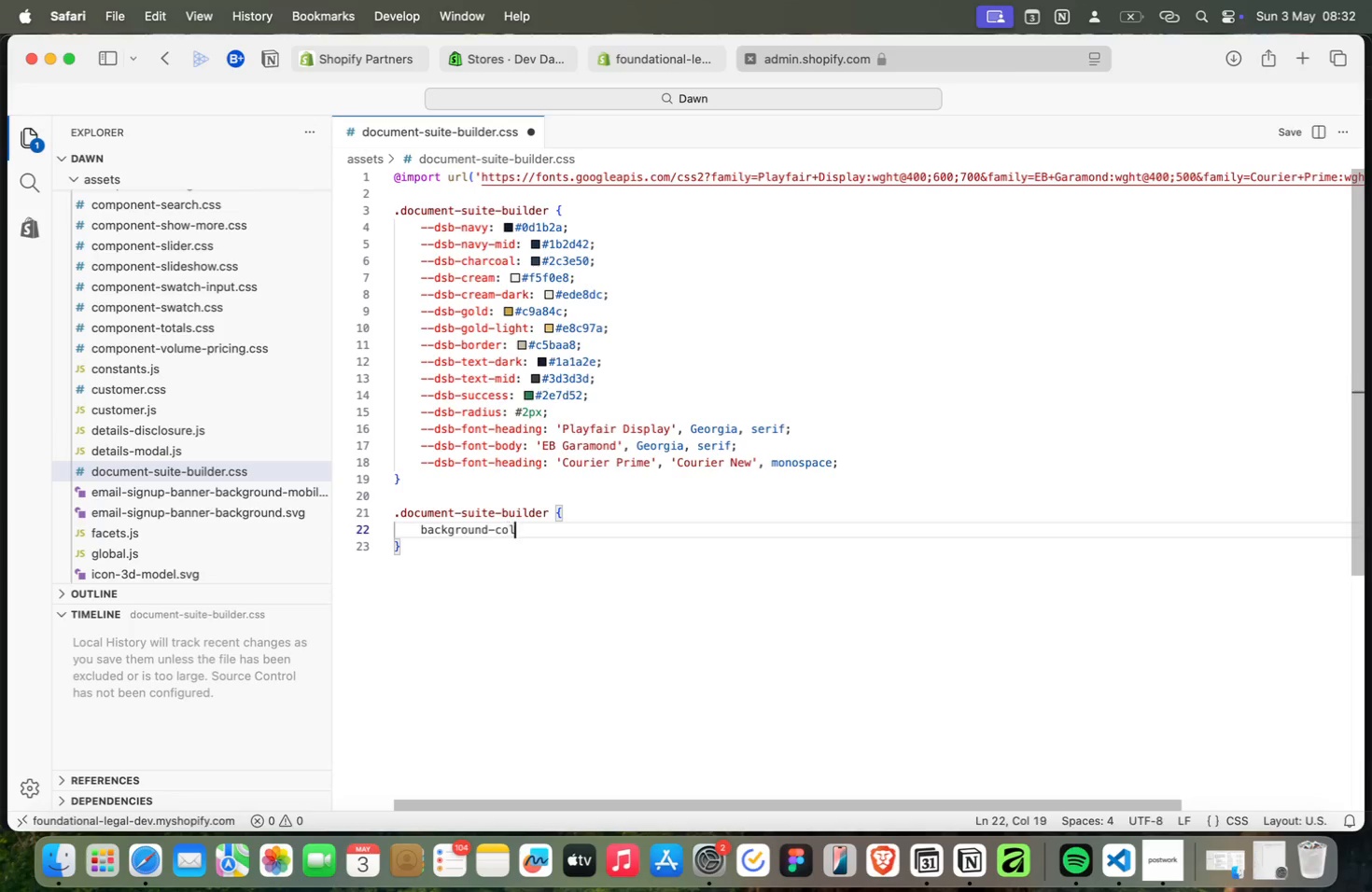 
key(Meta+L)
 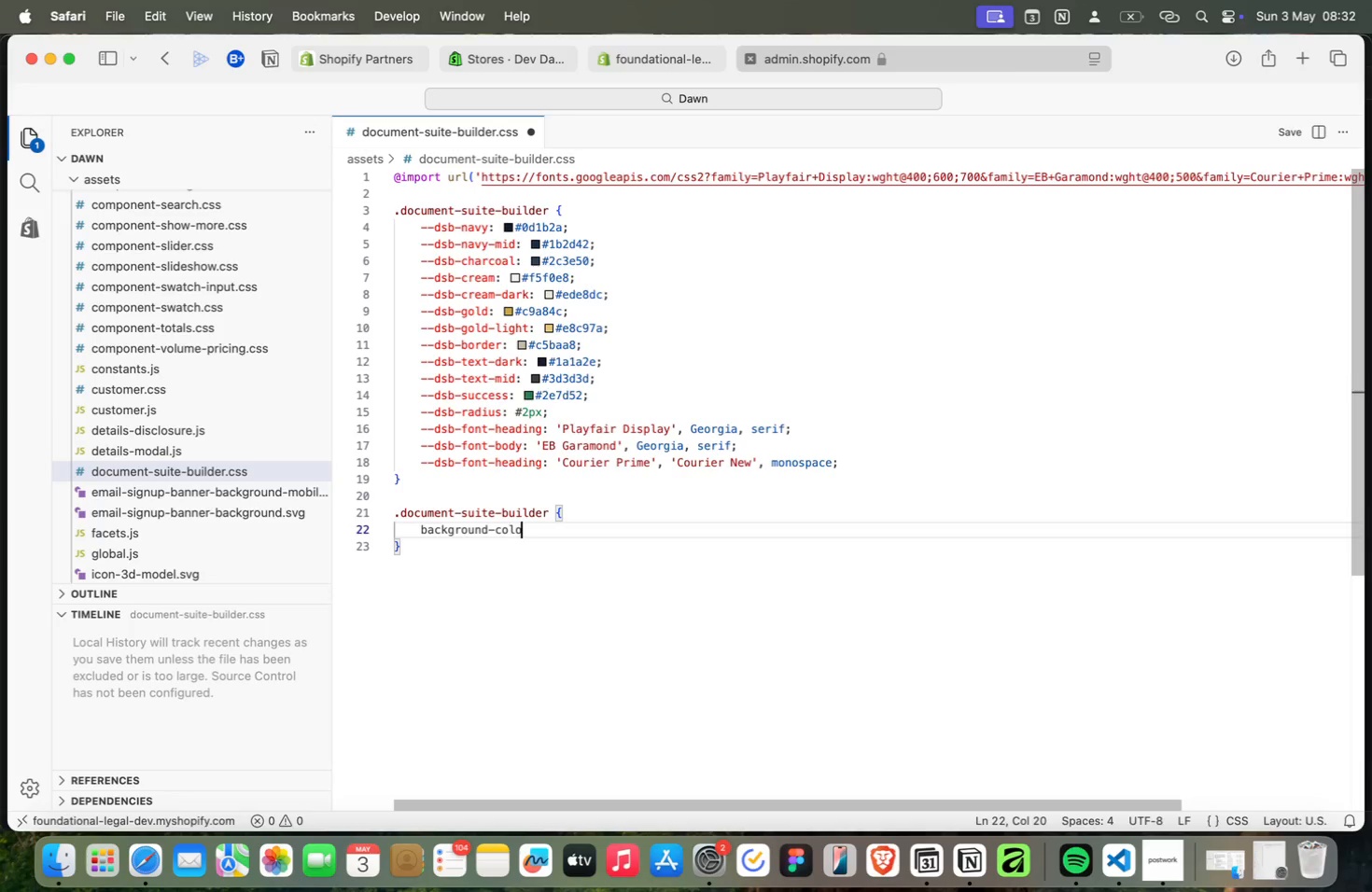 
key(Meta+O)
 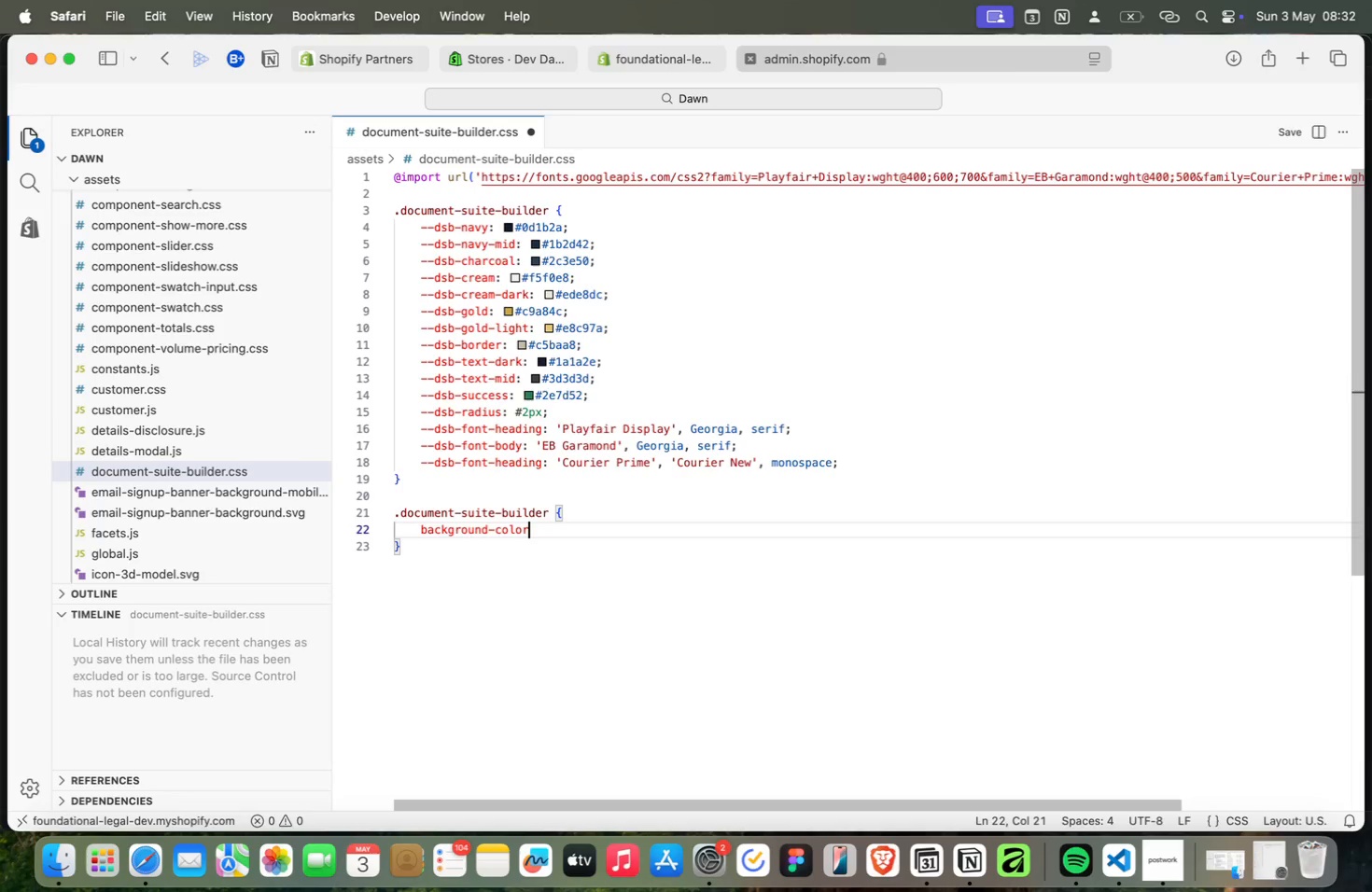 
key(Meta+R)
 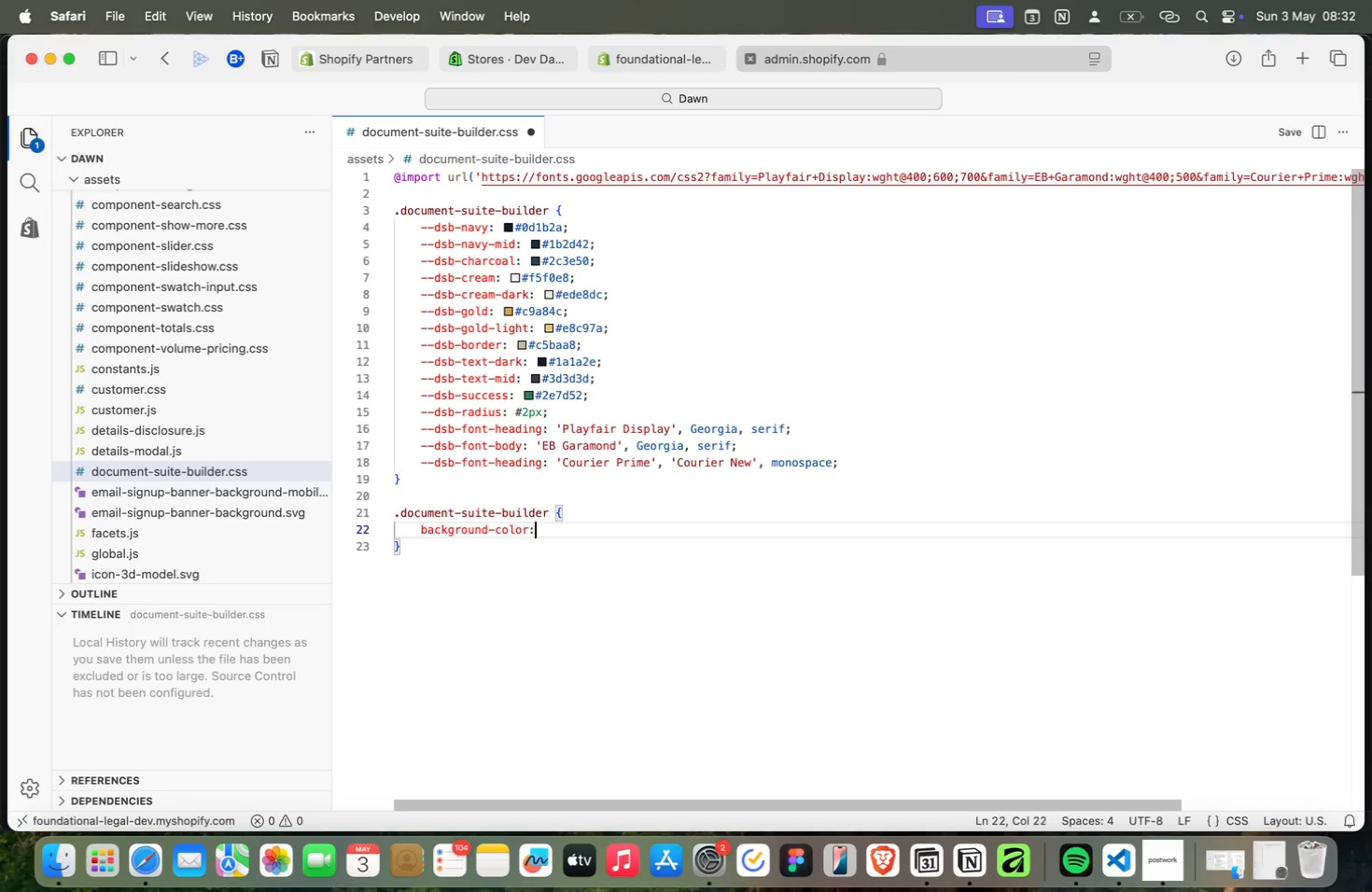 
key(Meta+Shift+Semicolon)
 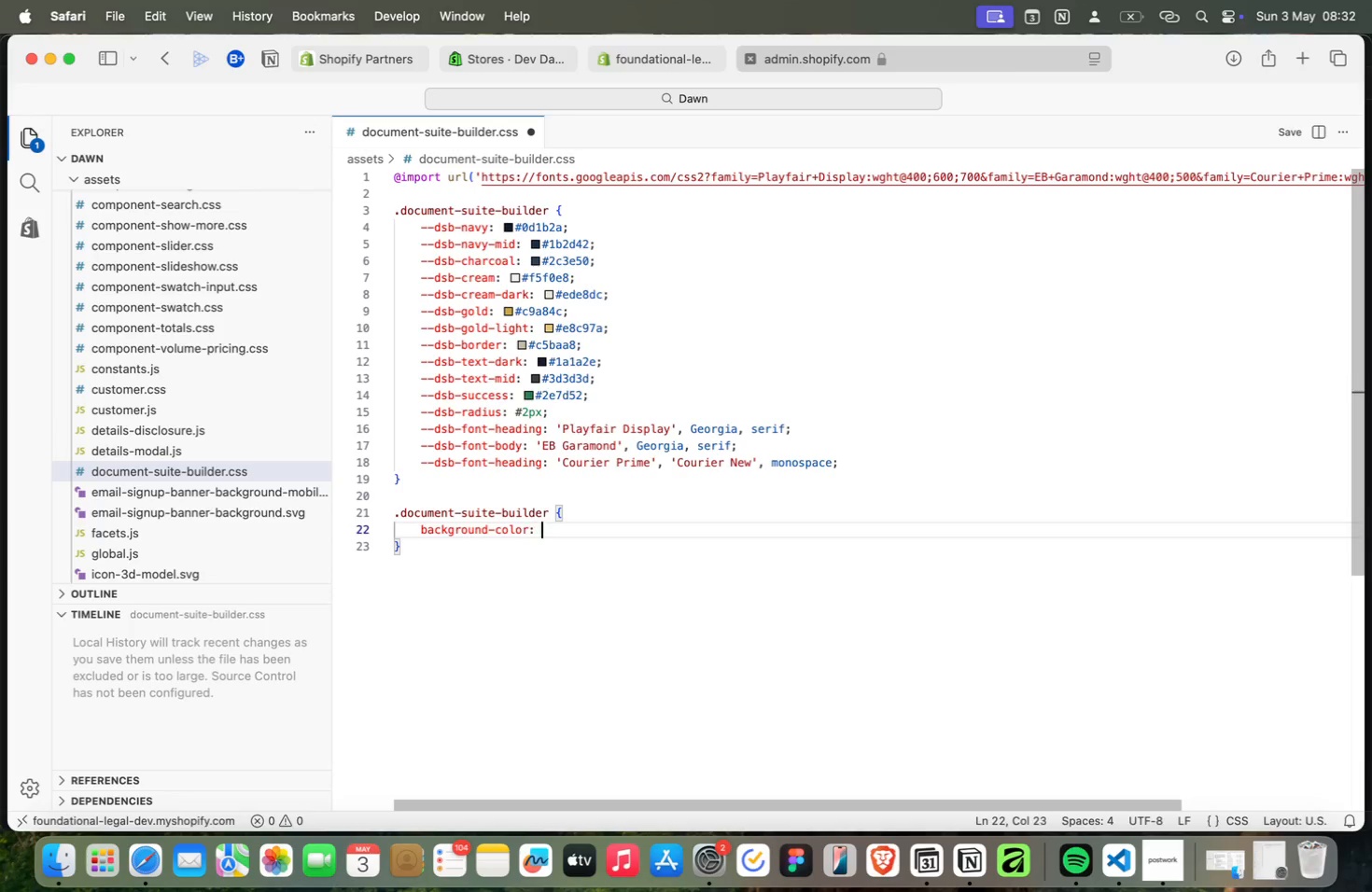 
key(Meta+Space)
 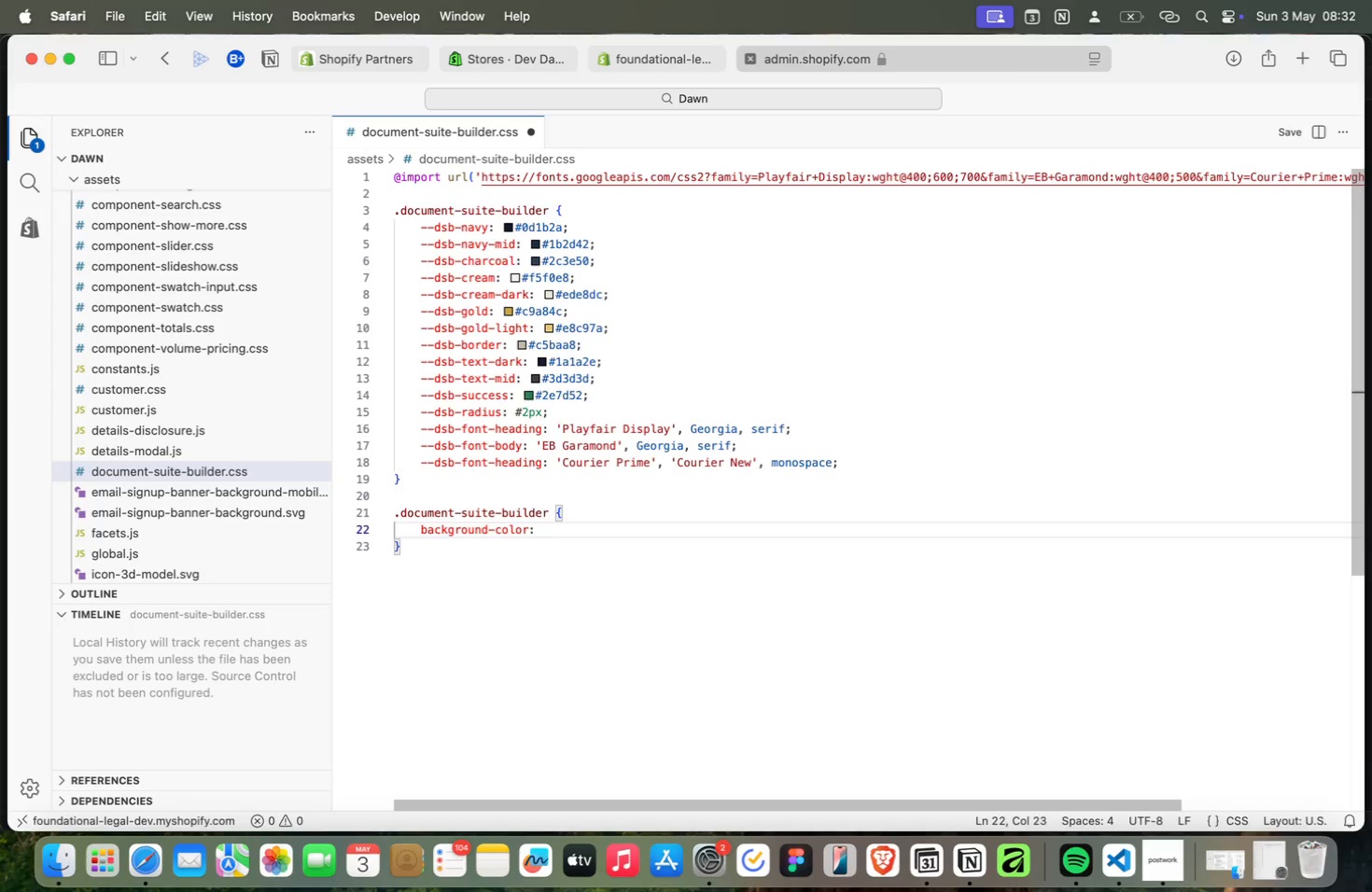 
key(Meta+V)
 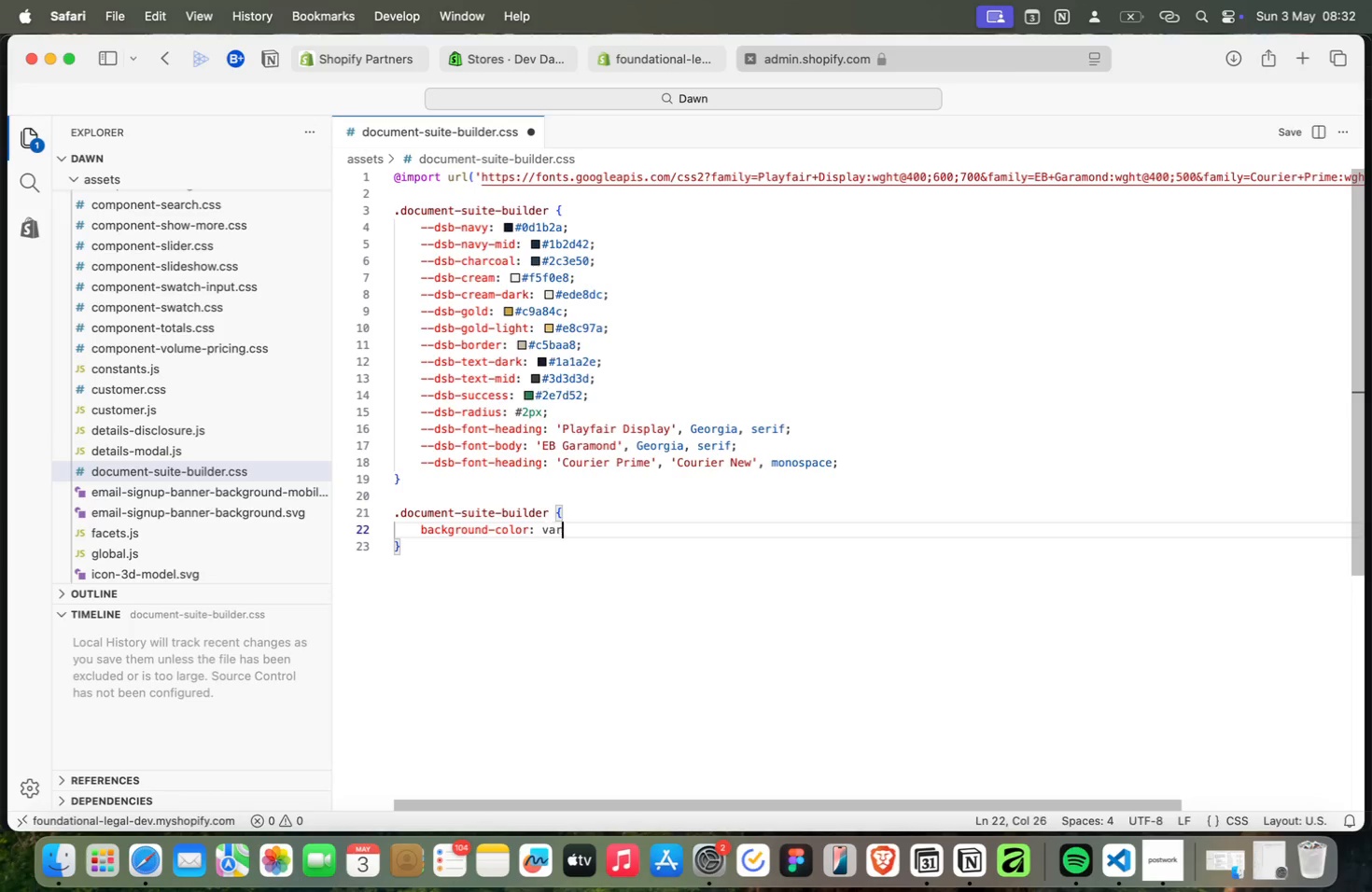 
key(Meta+A)
 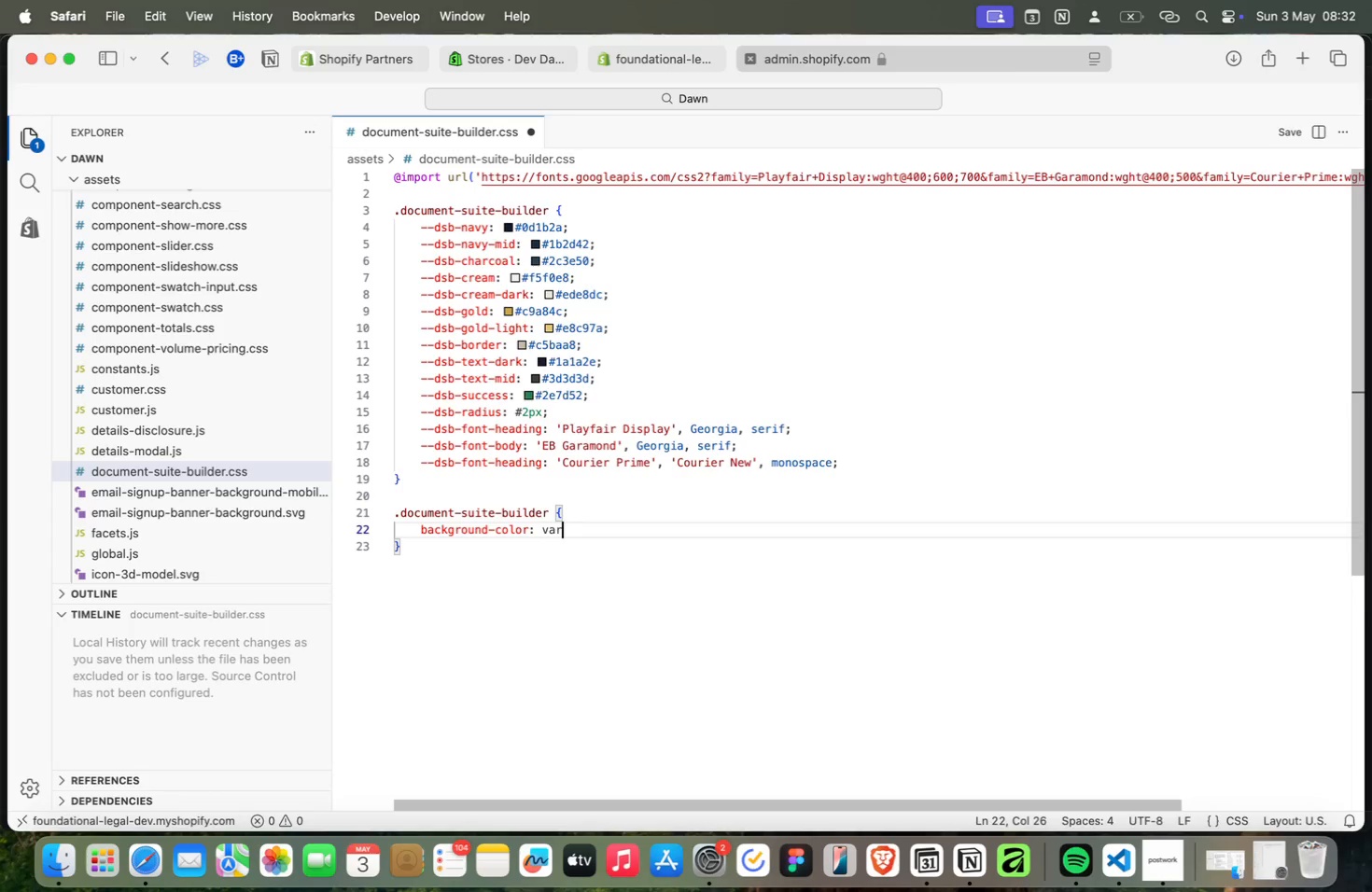 
key(Meta+R)
 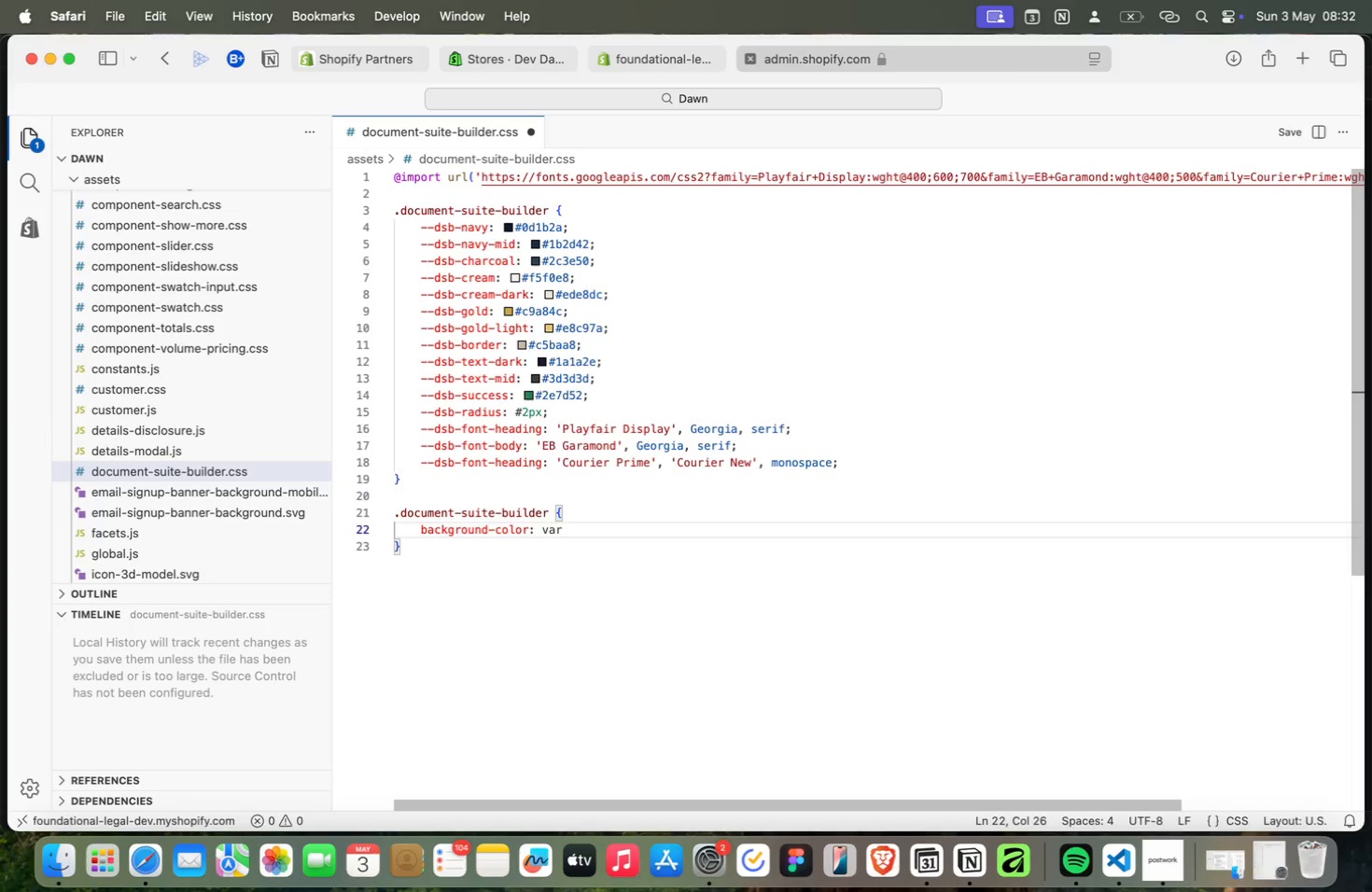 
key(Meta+Shift+9)
 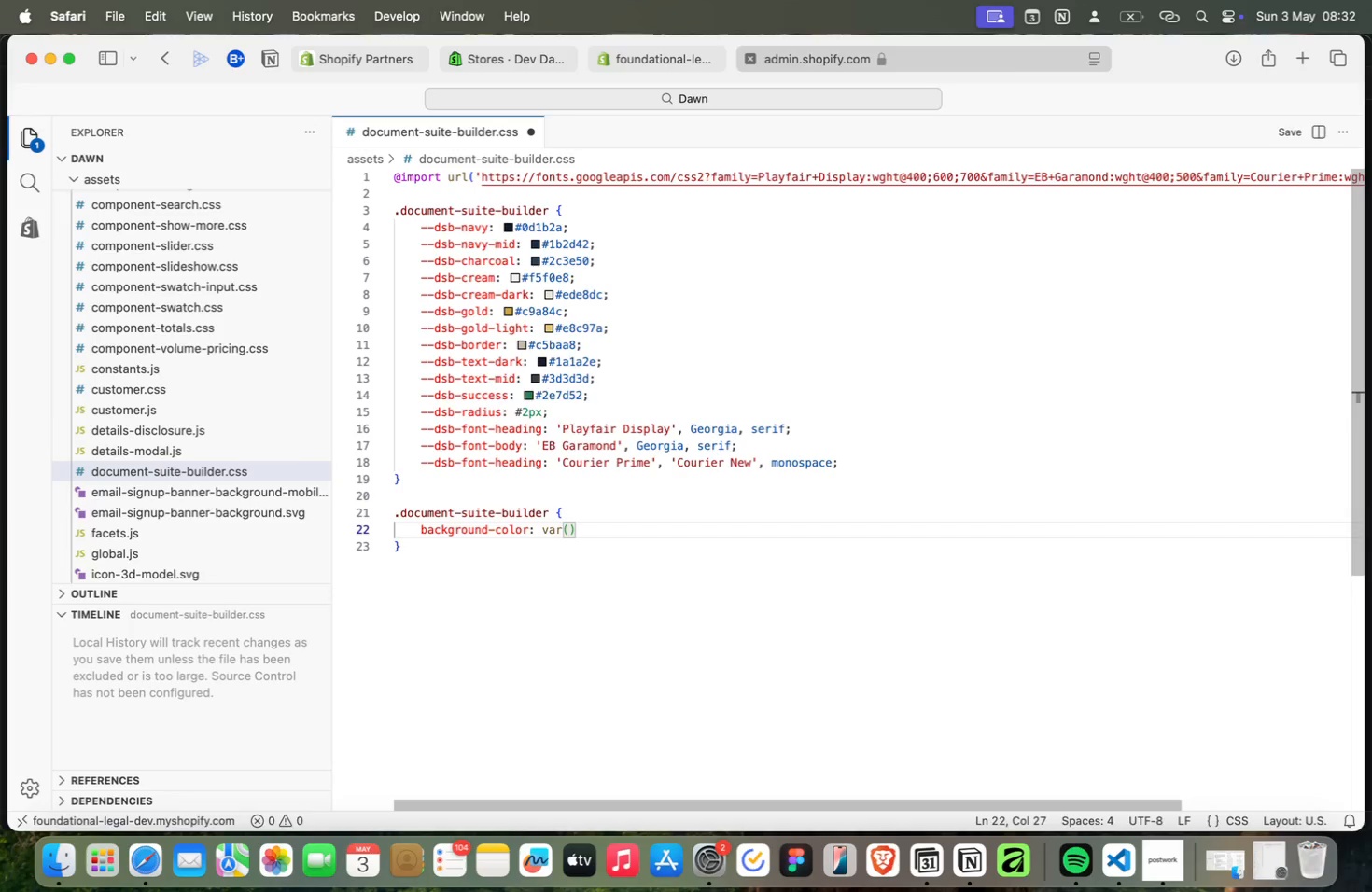 
key(Meta+D)
 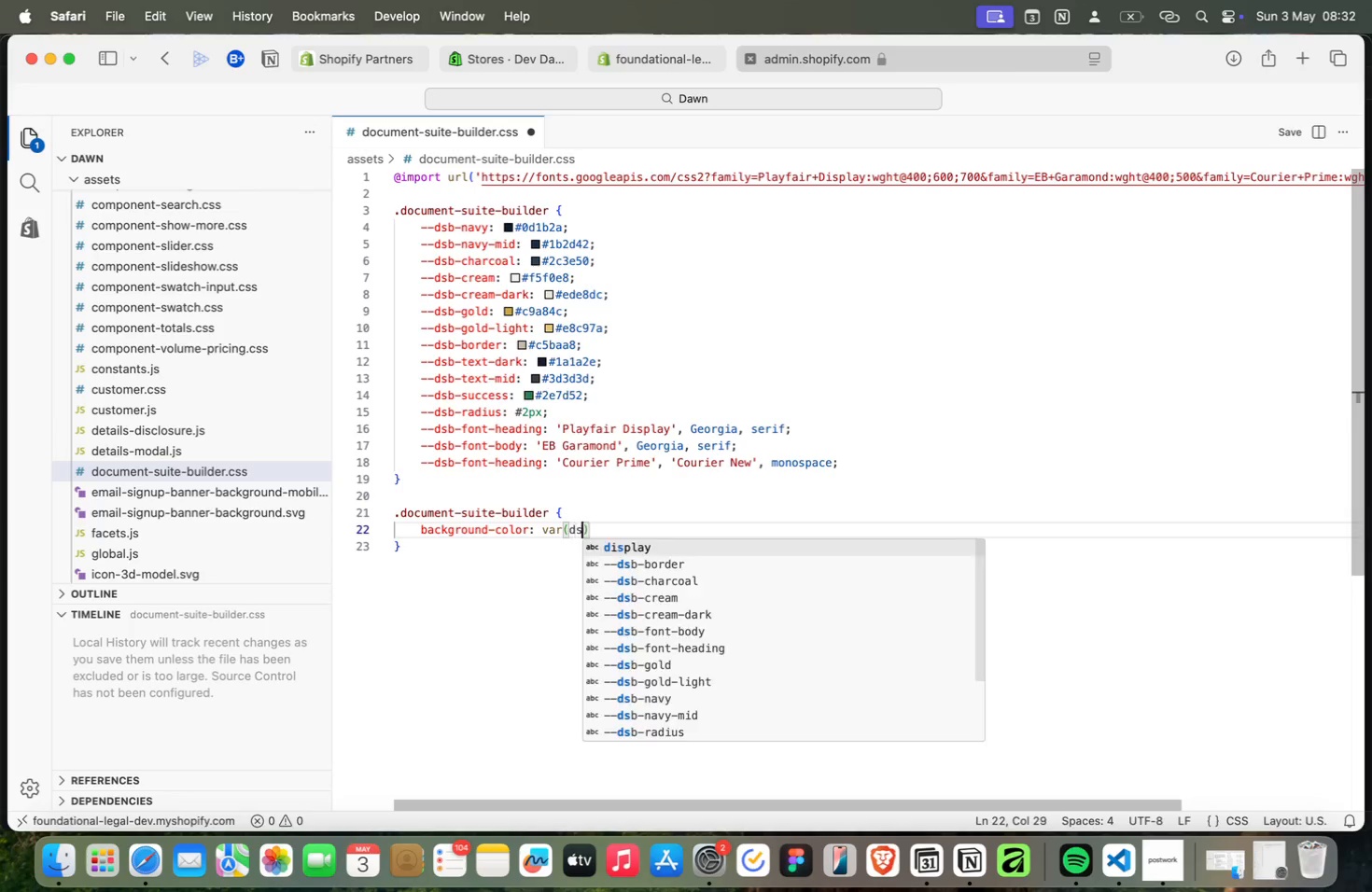 
key(Meta+S)
 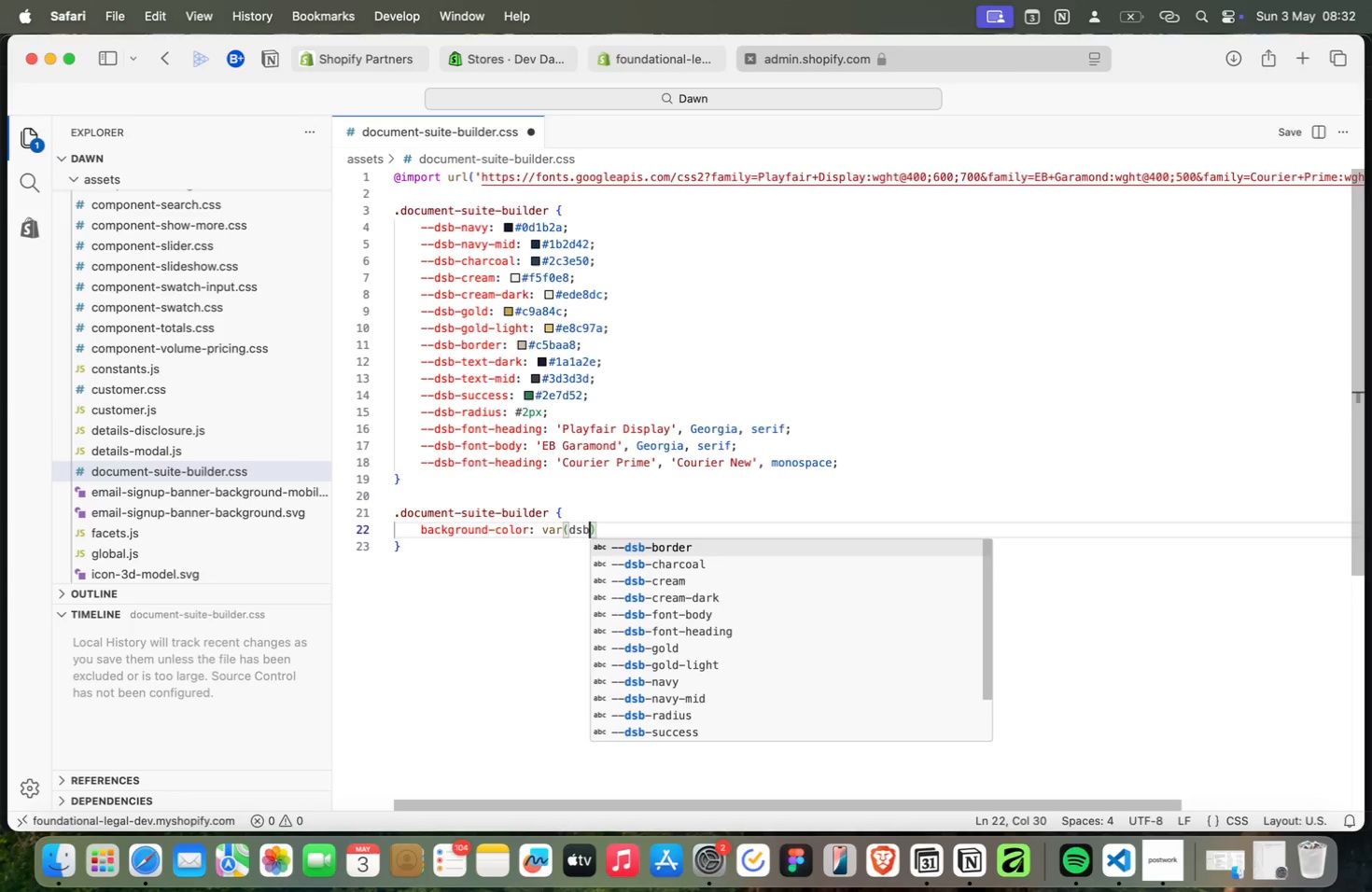 
key(Meta+B)
 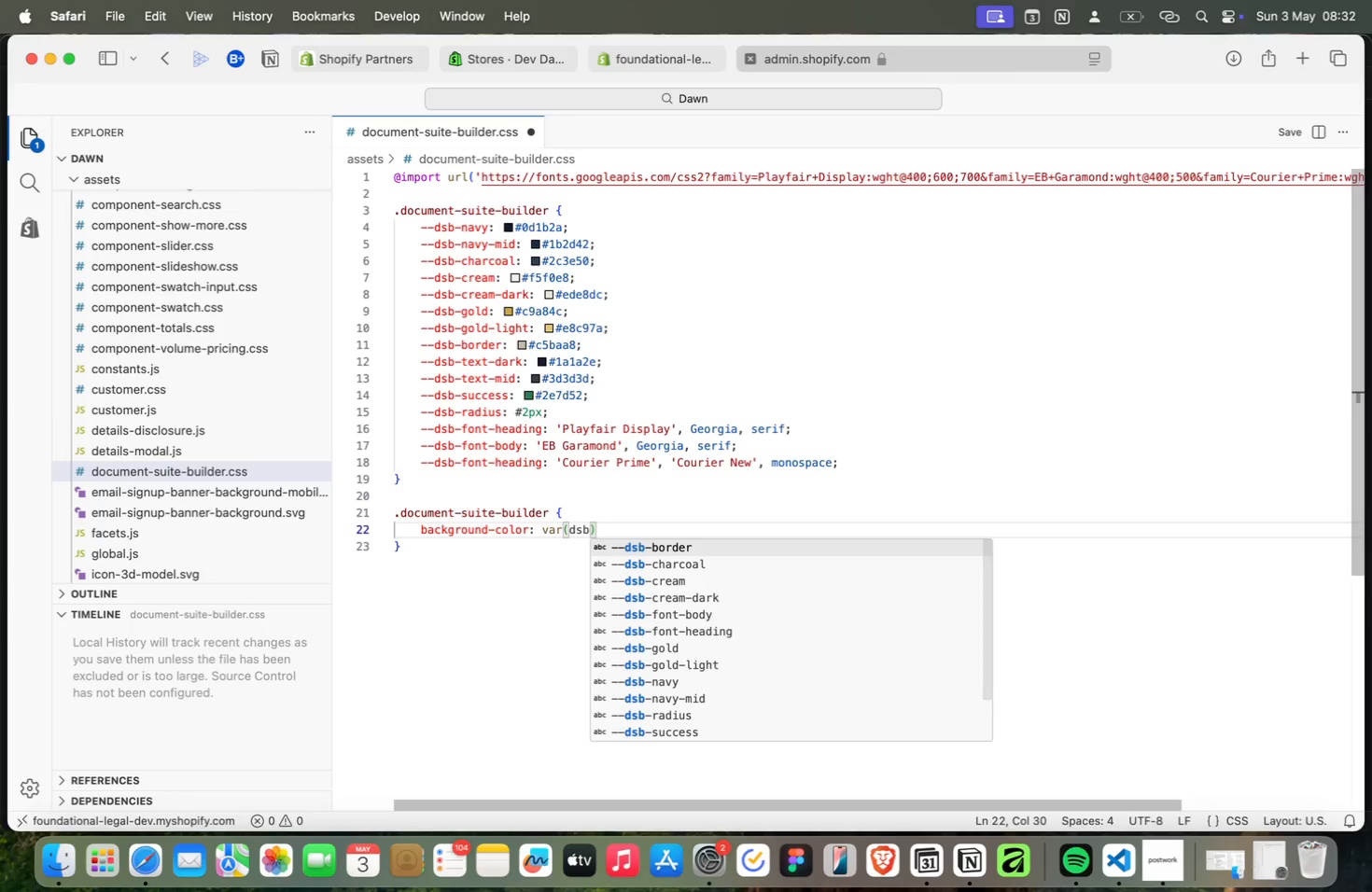 
key(Meta+ArrowDown)
 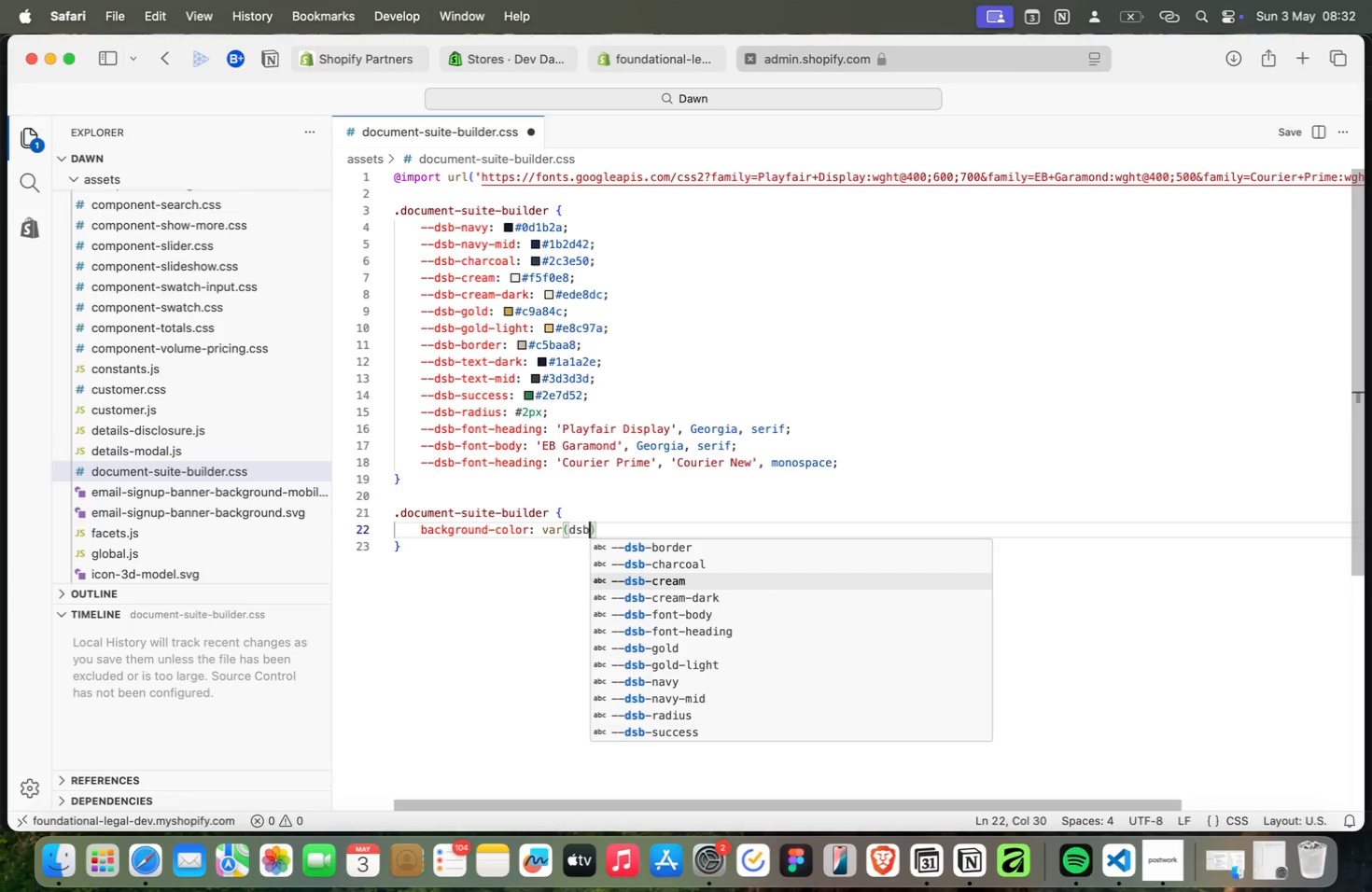 
key(Meta+ArrowDown)
 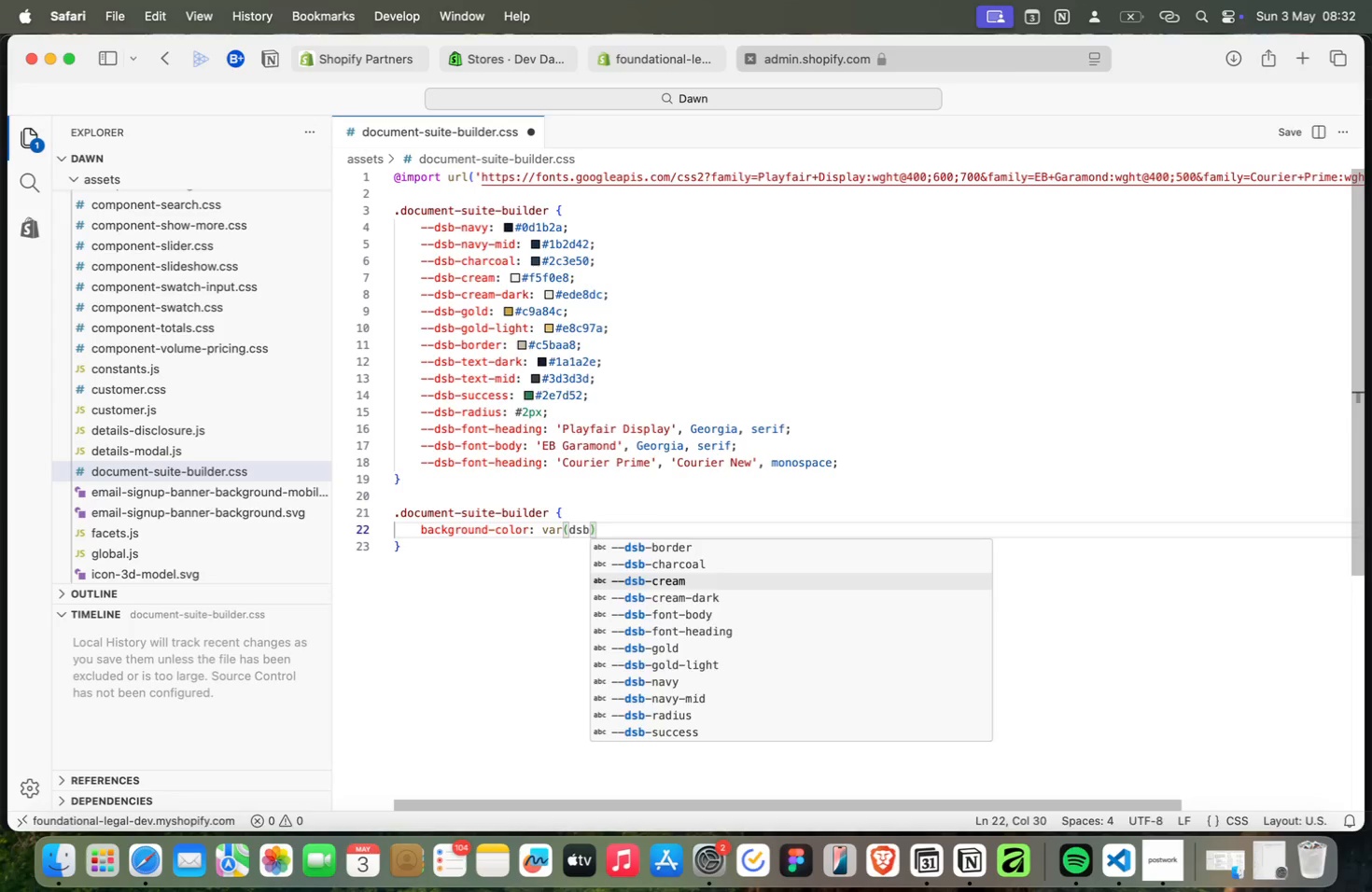 
key(Meta+Enter)
 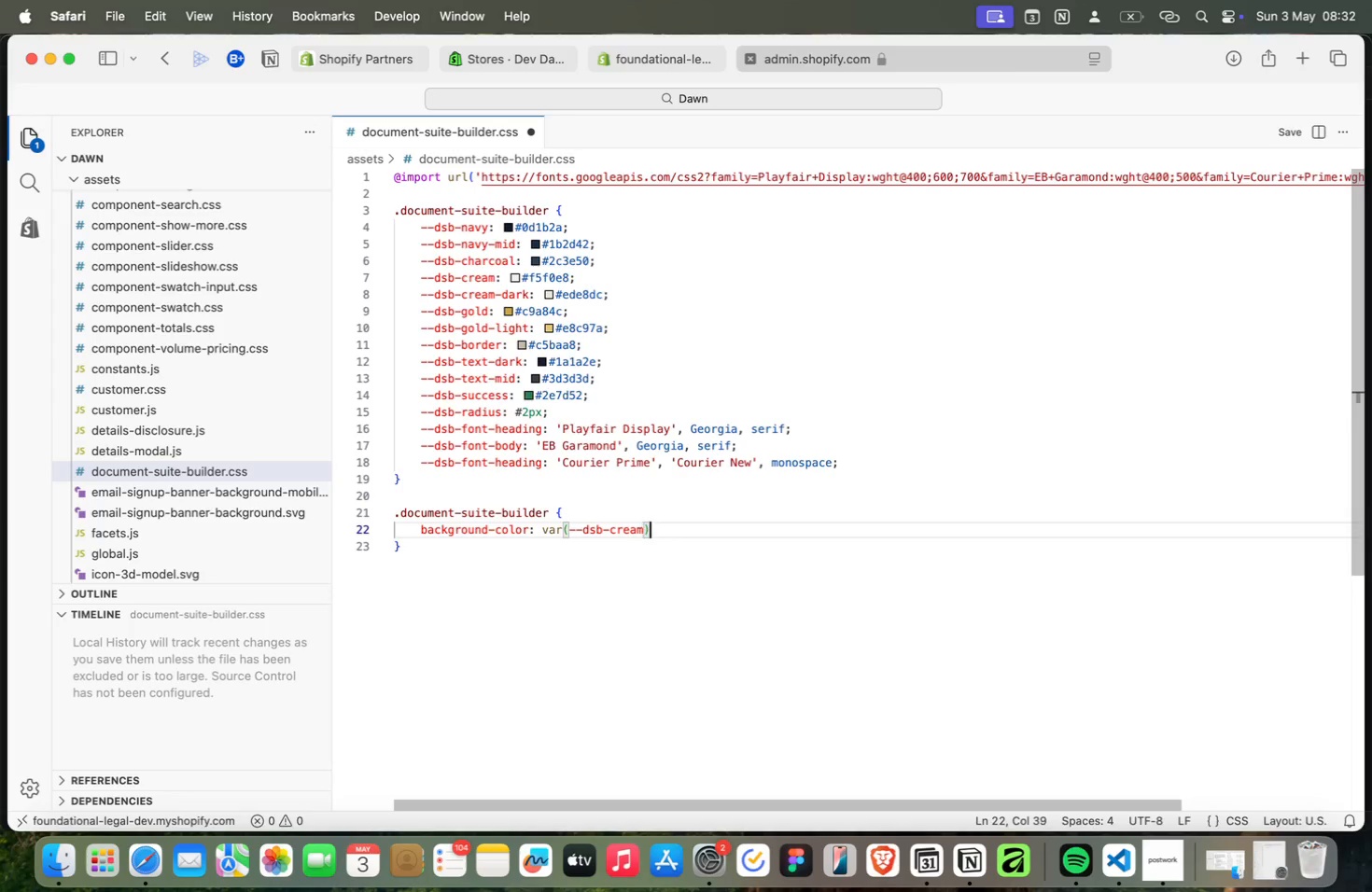 
key(Meta+ArrowRight)
 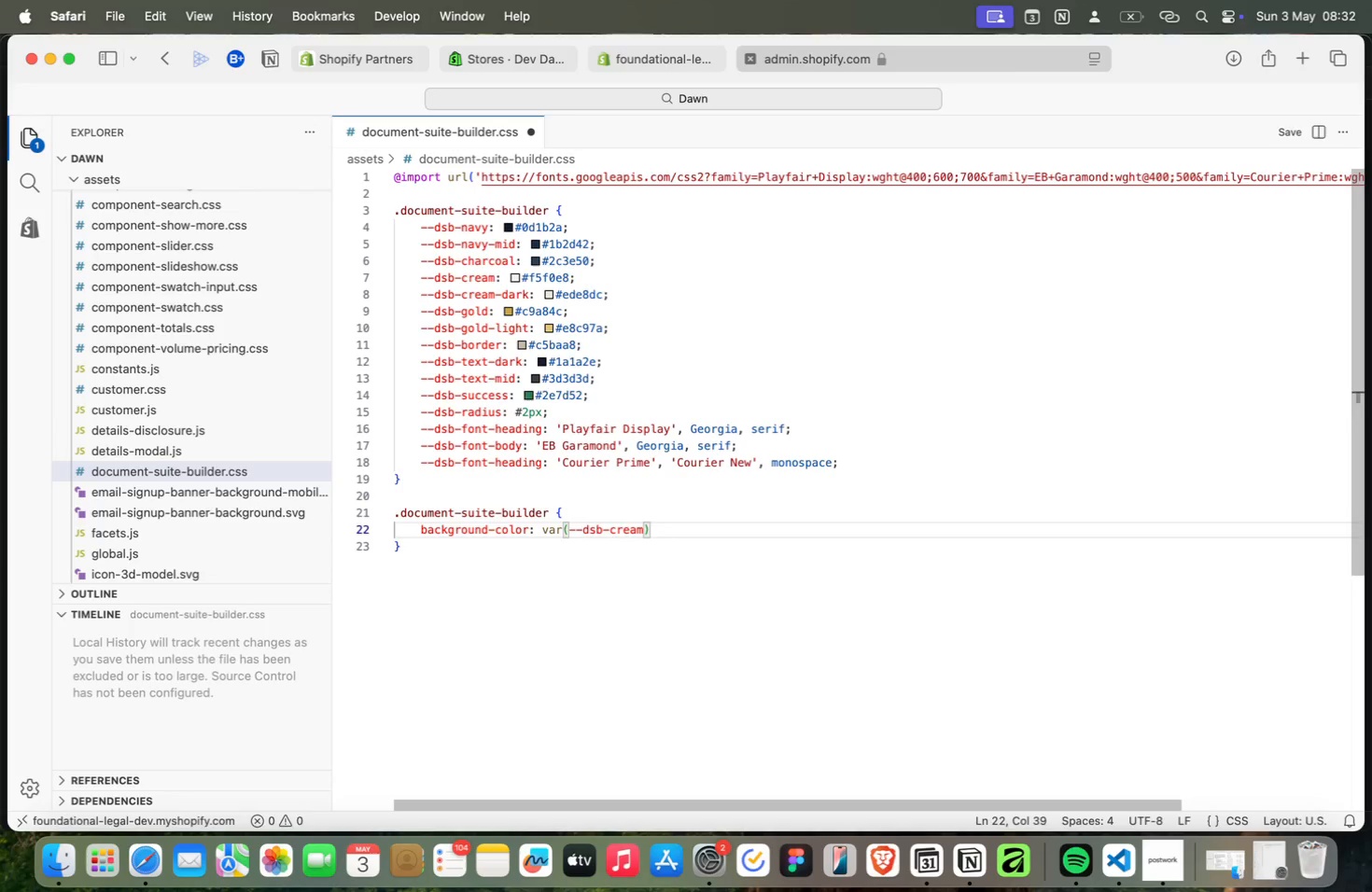 
key(Meta+Semicolon)
 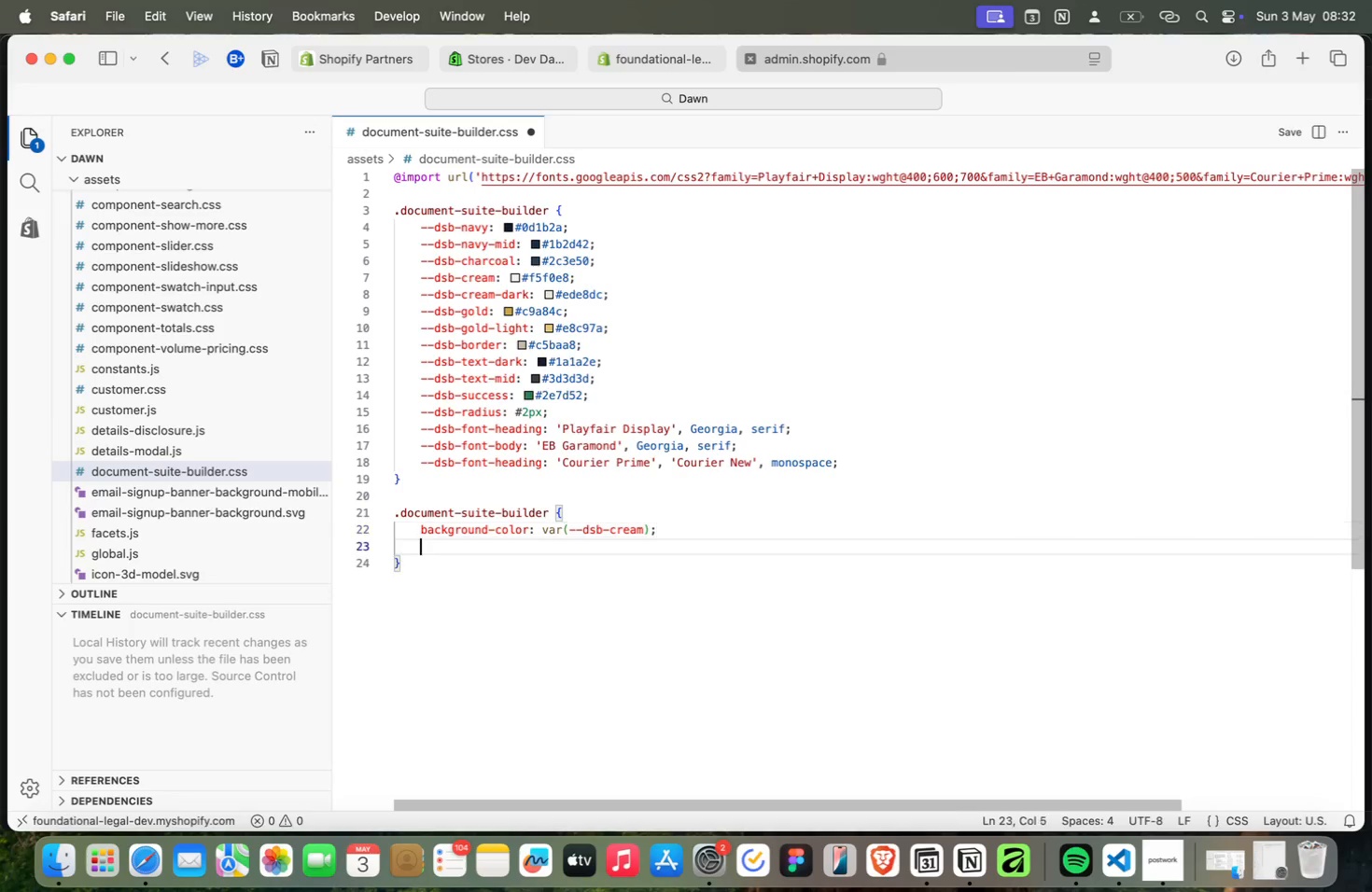 
key(Meta+Enter)
 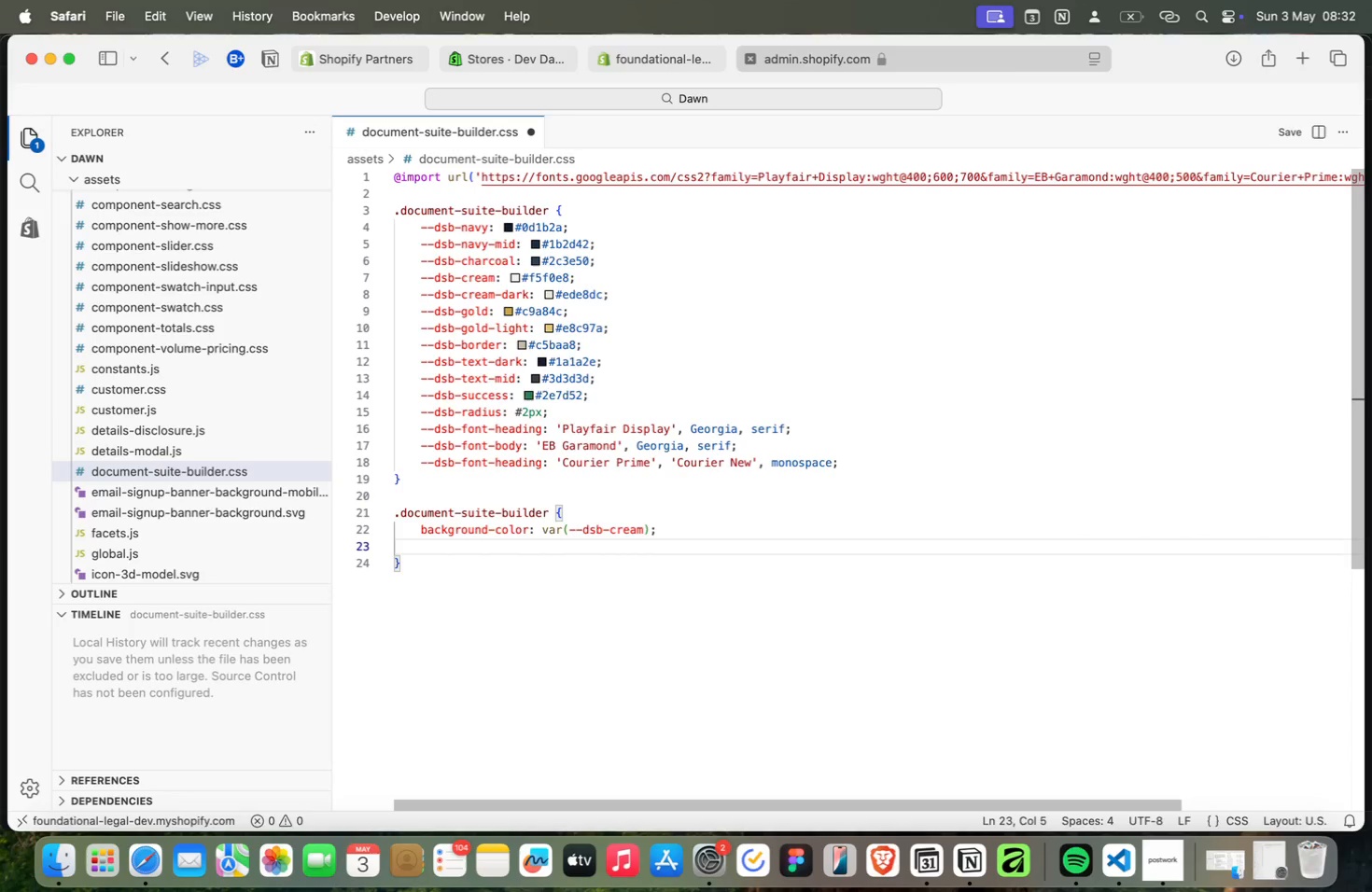 
key(Meta+B)
 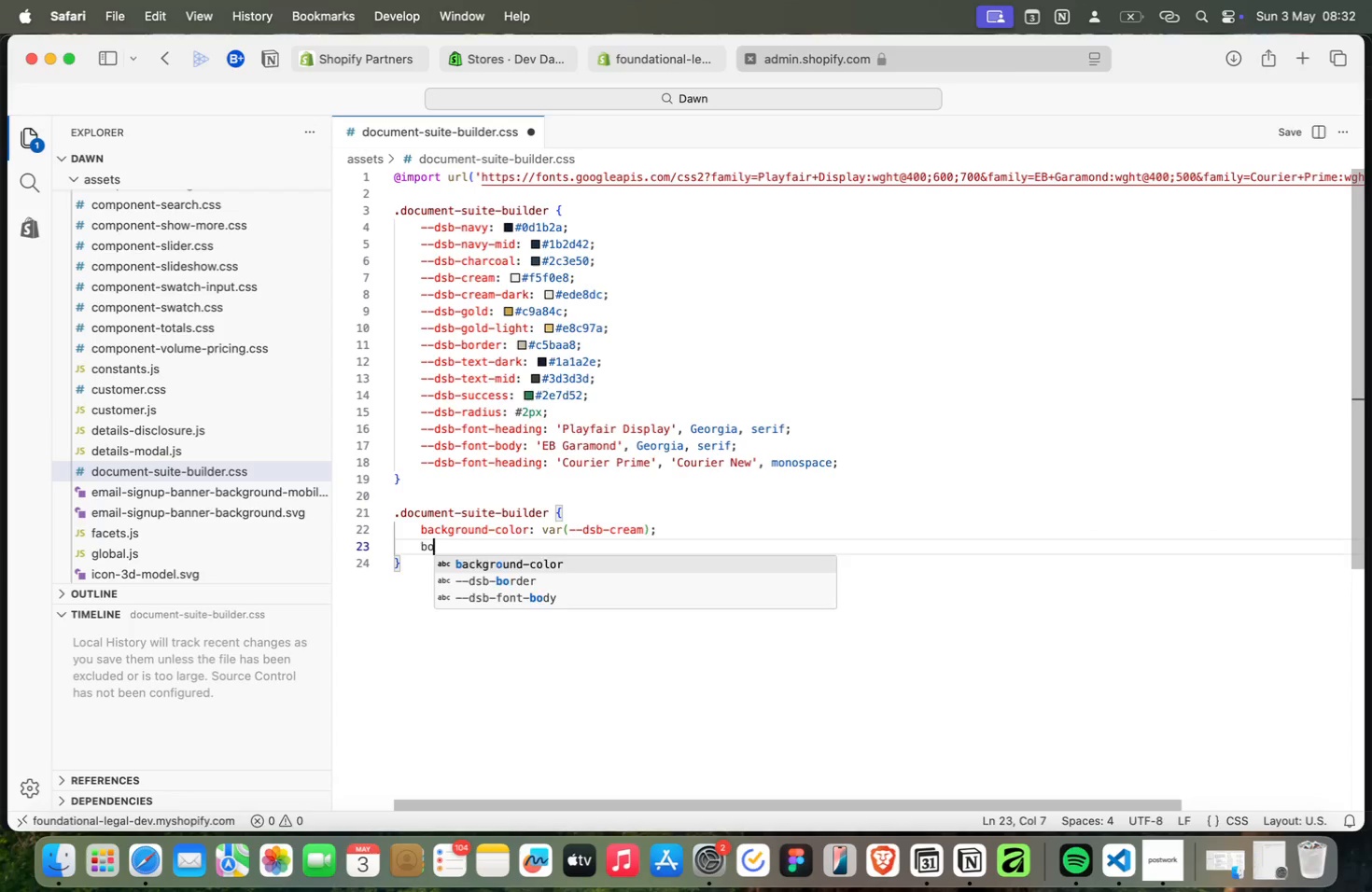 
key(Meta+O)
 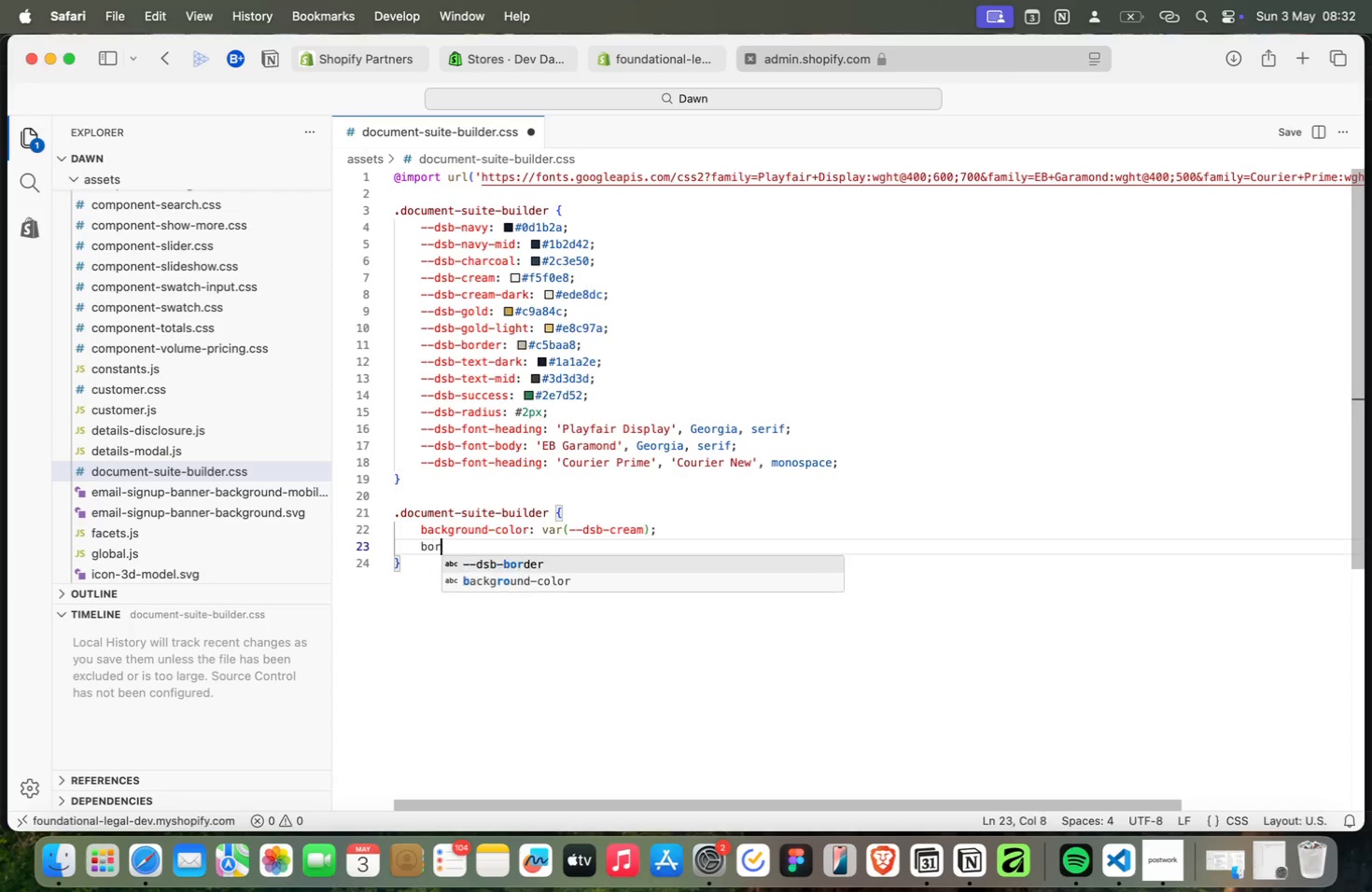 
key(Meta+R)
 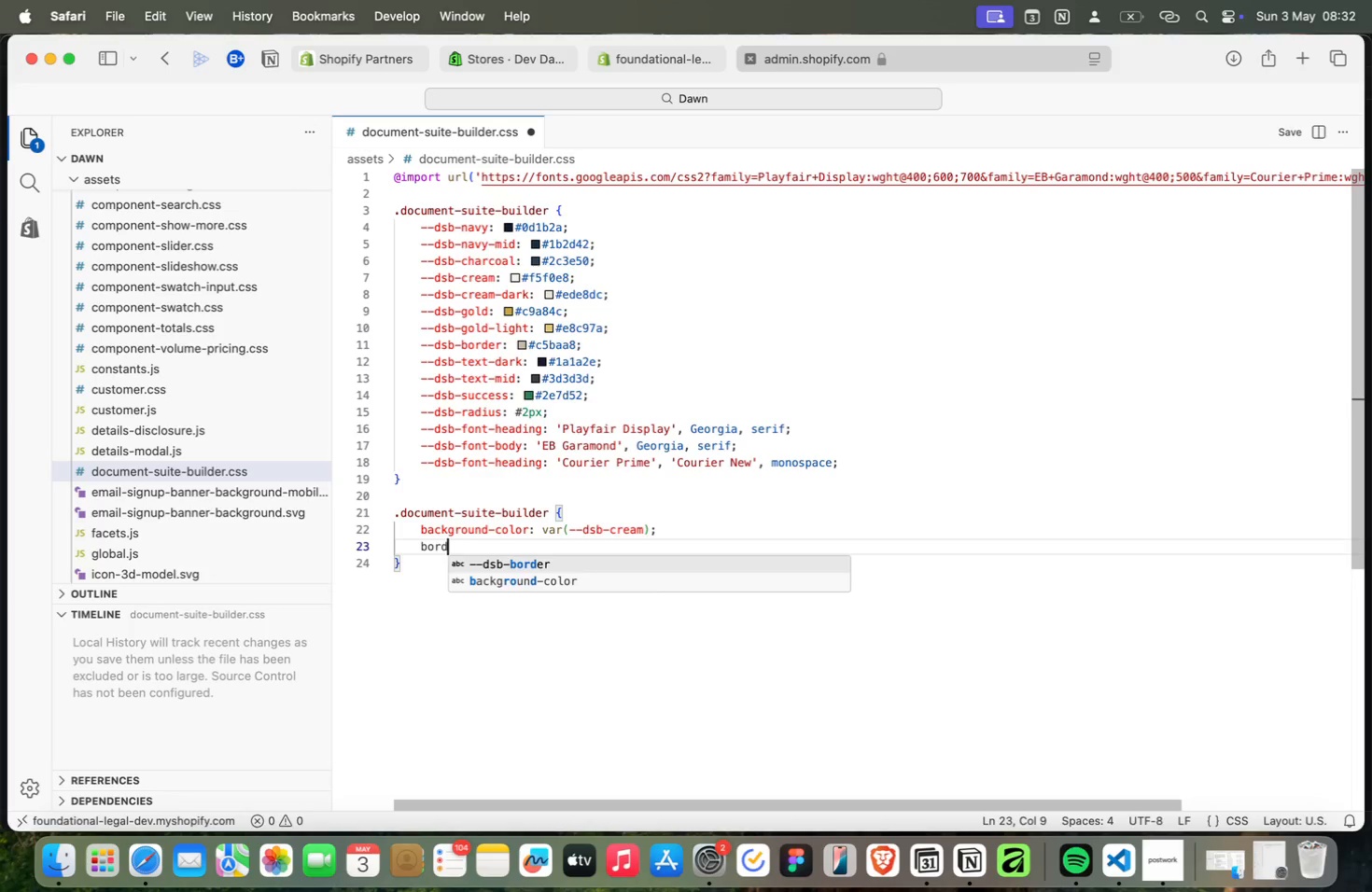 
key(Meta+D)
 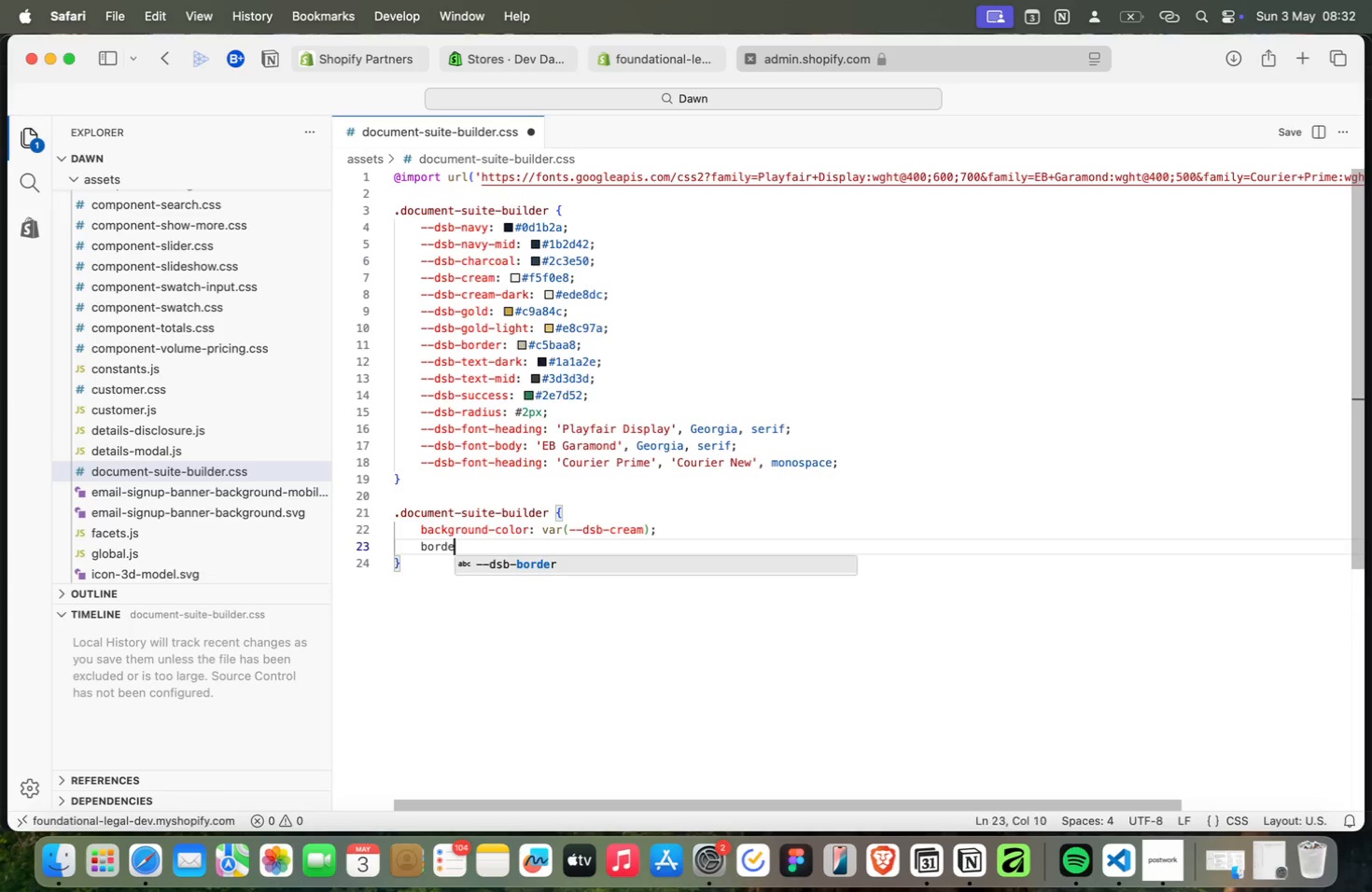 
key(Meta+E)
 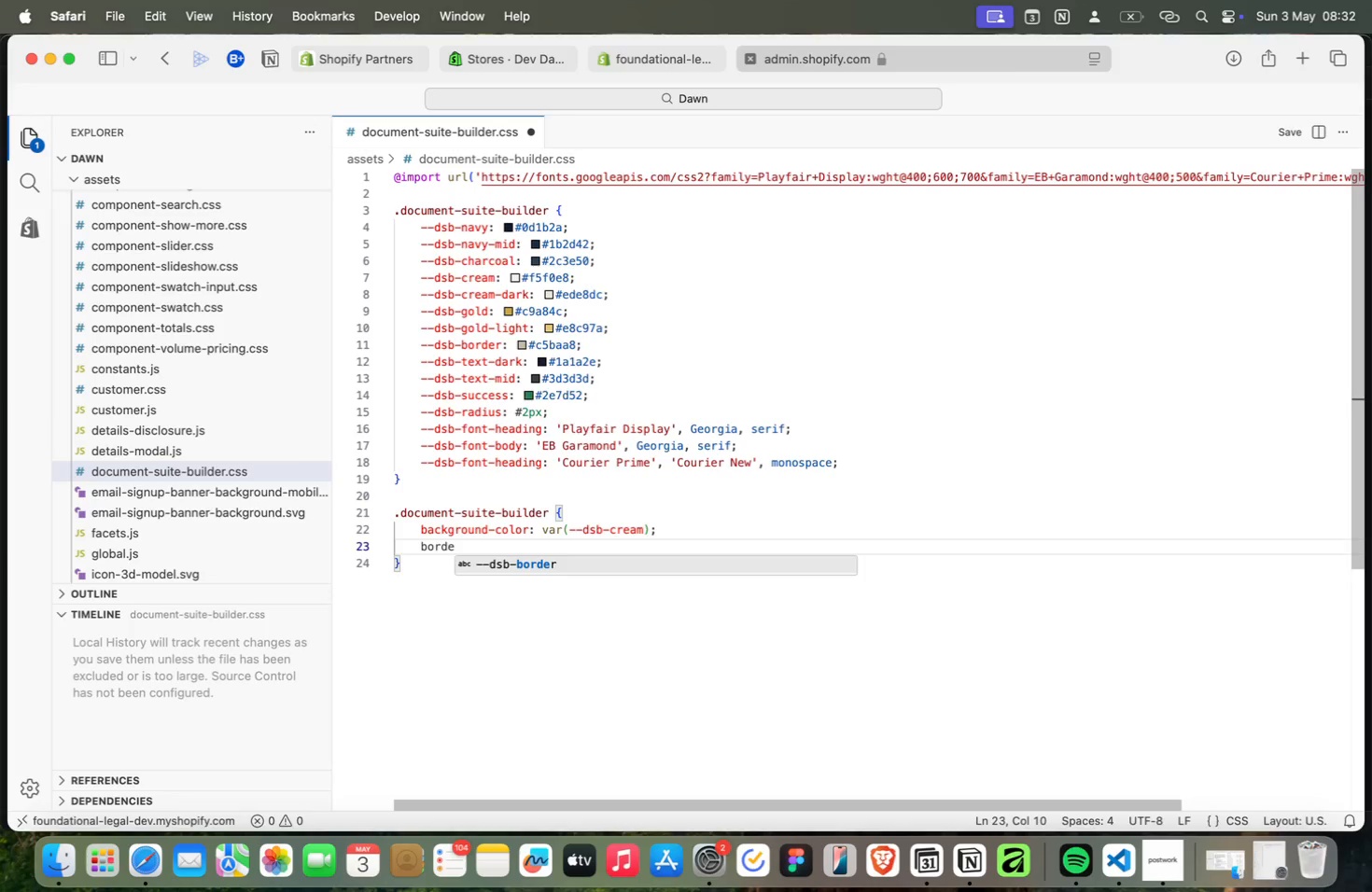 
key(Meta+R)
 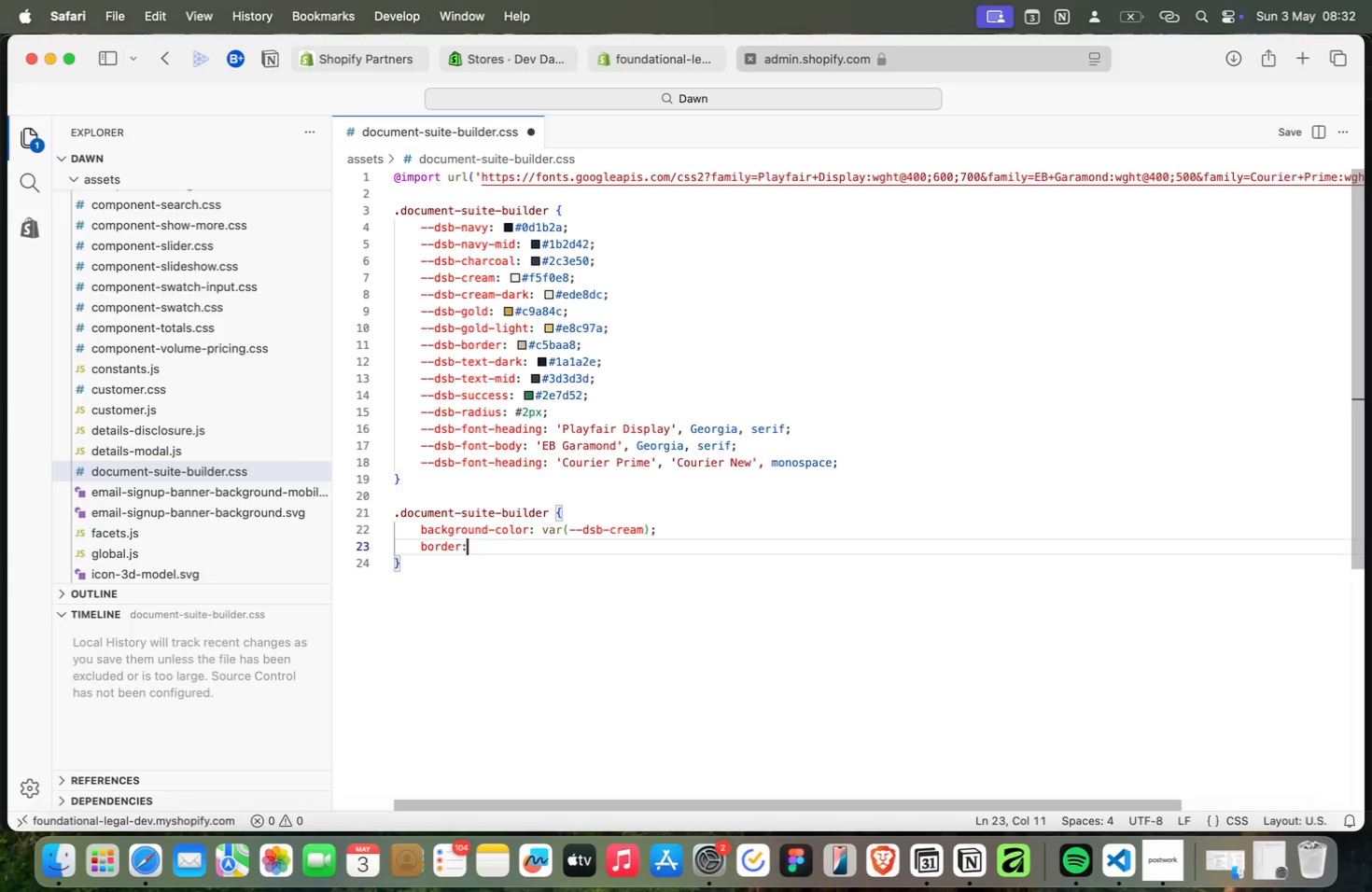 
key(Meta+Shift+Semicolon)
 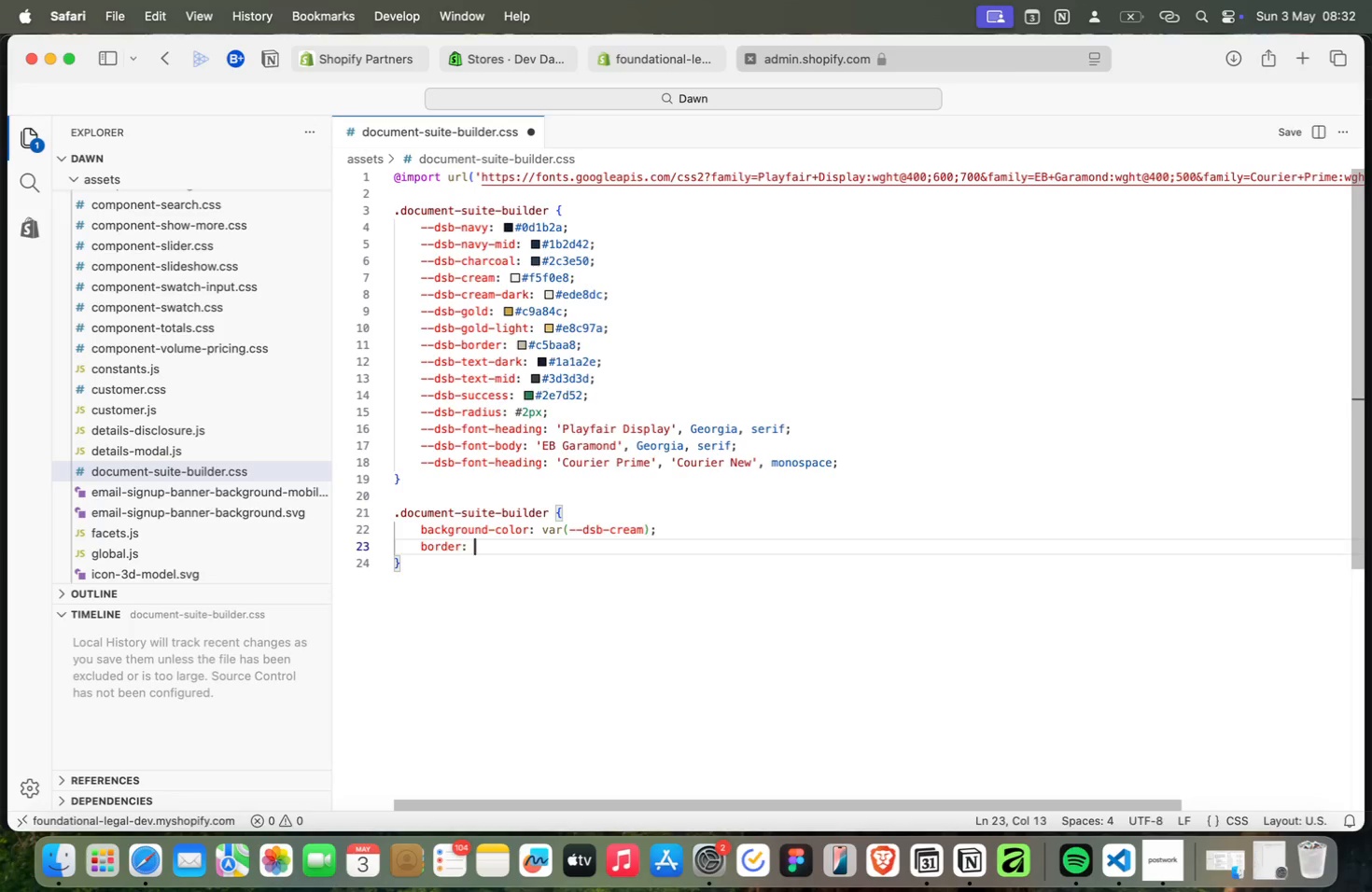 
key(Meta+Space)
 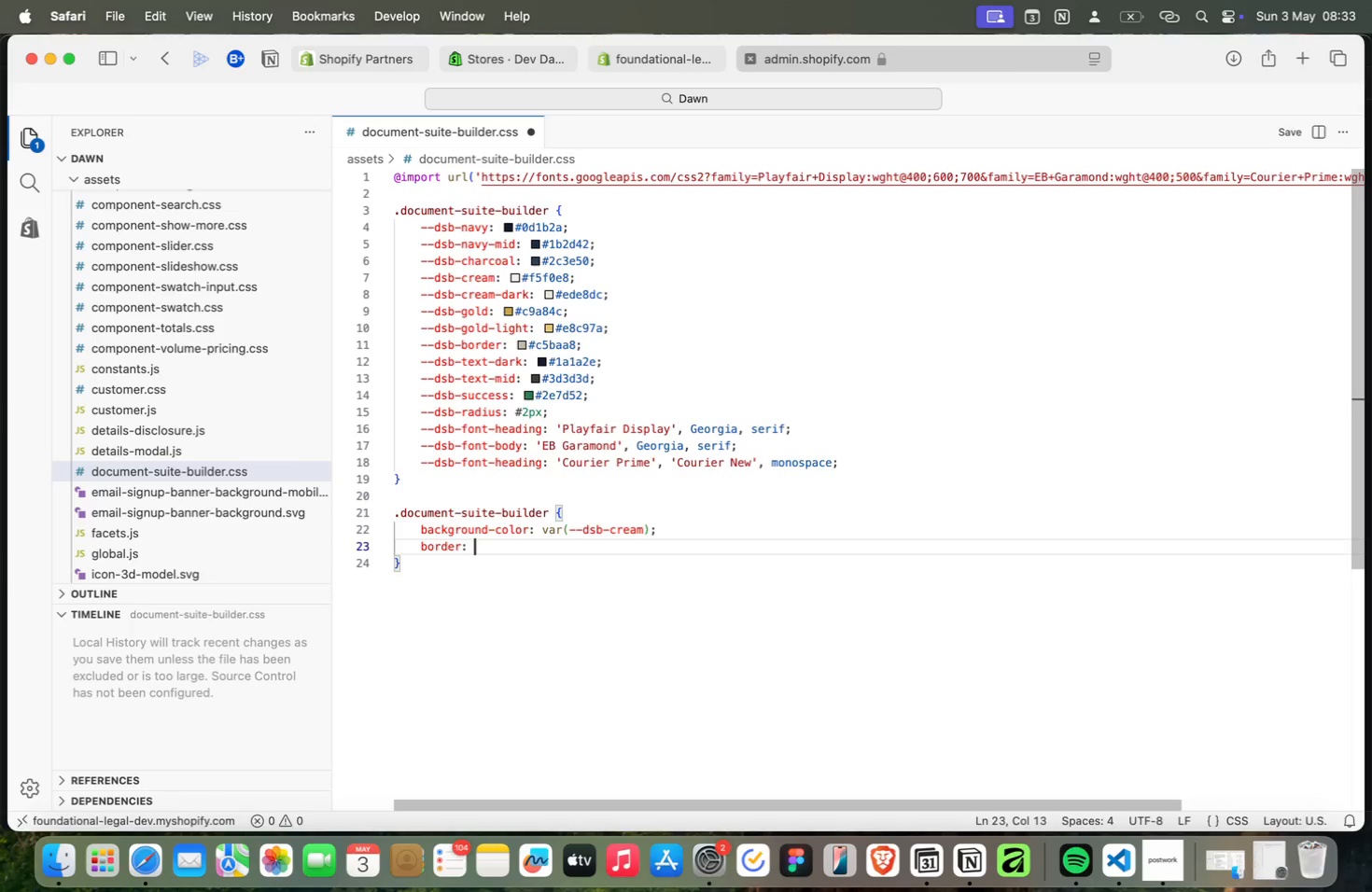 
key(Meta+1)
 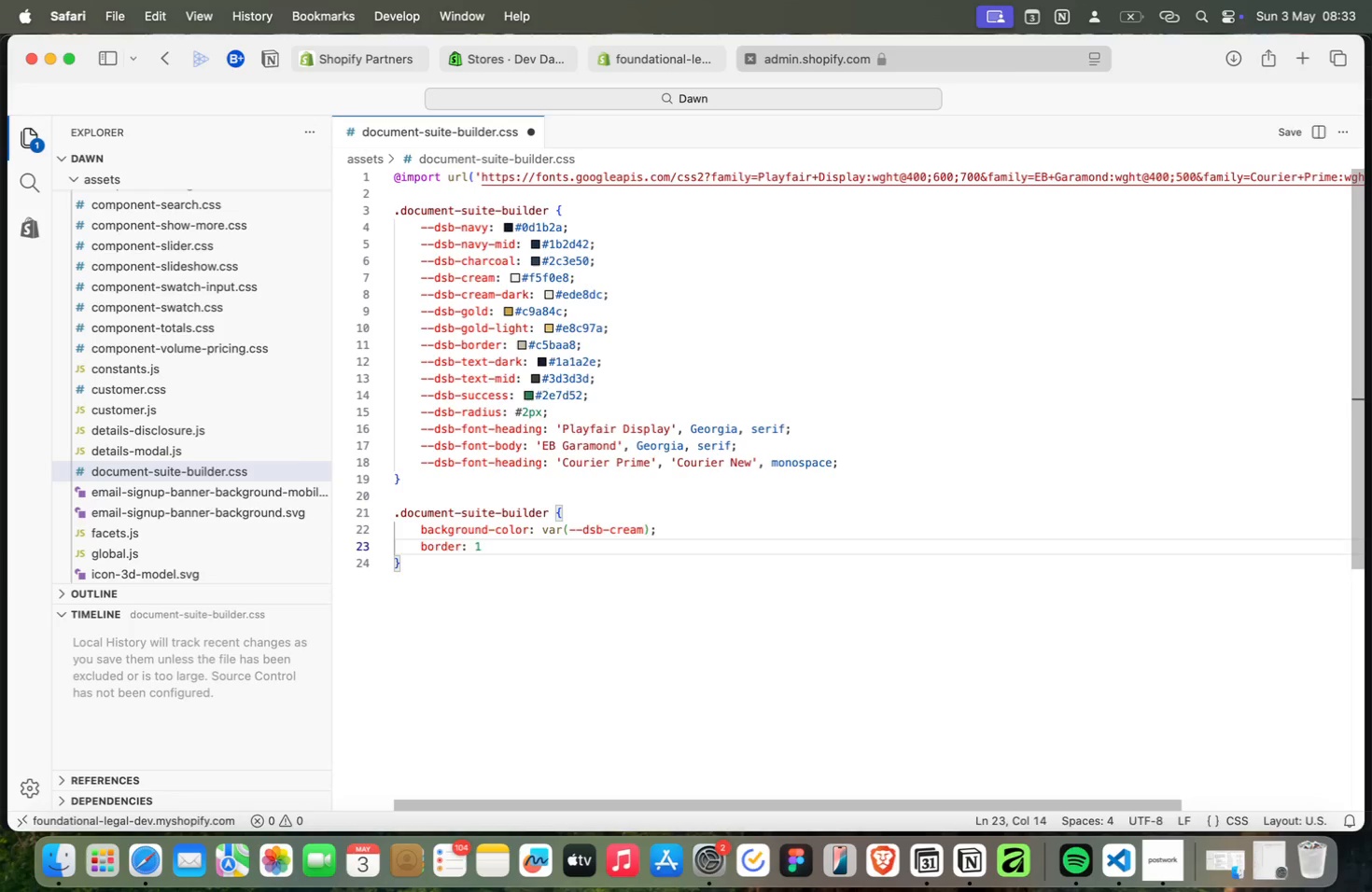 
key(Meta+P)
 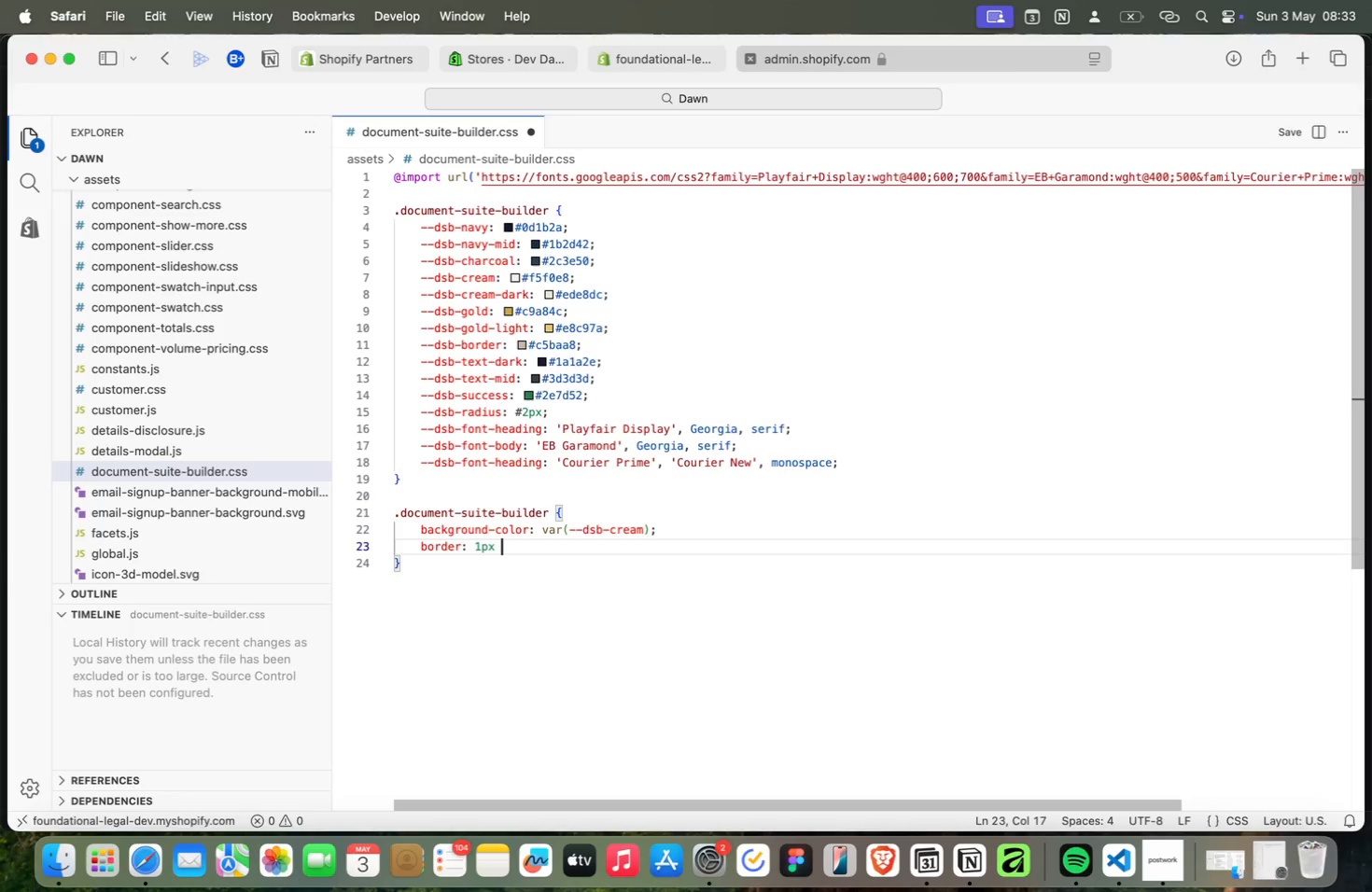 
key(Meta+X)
 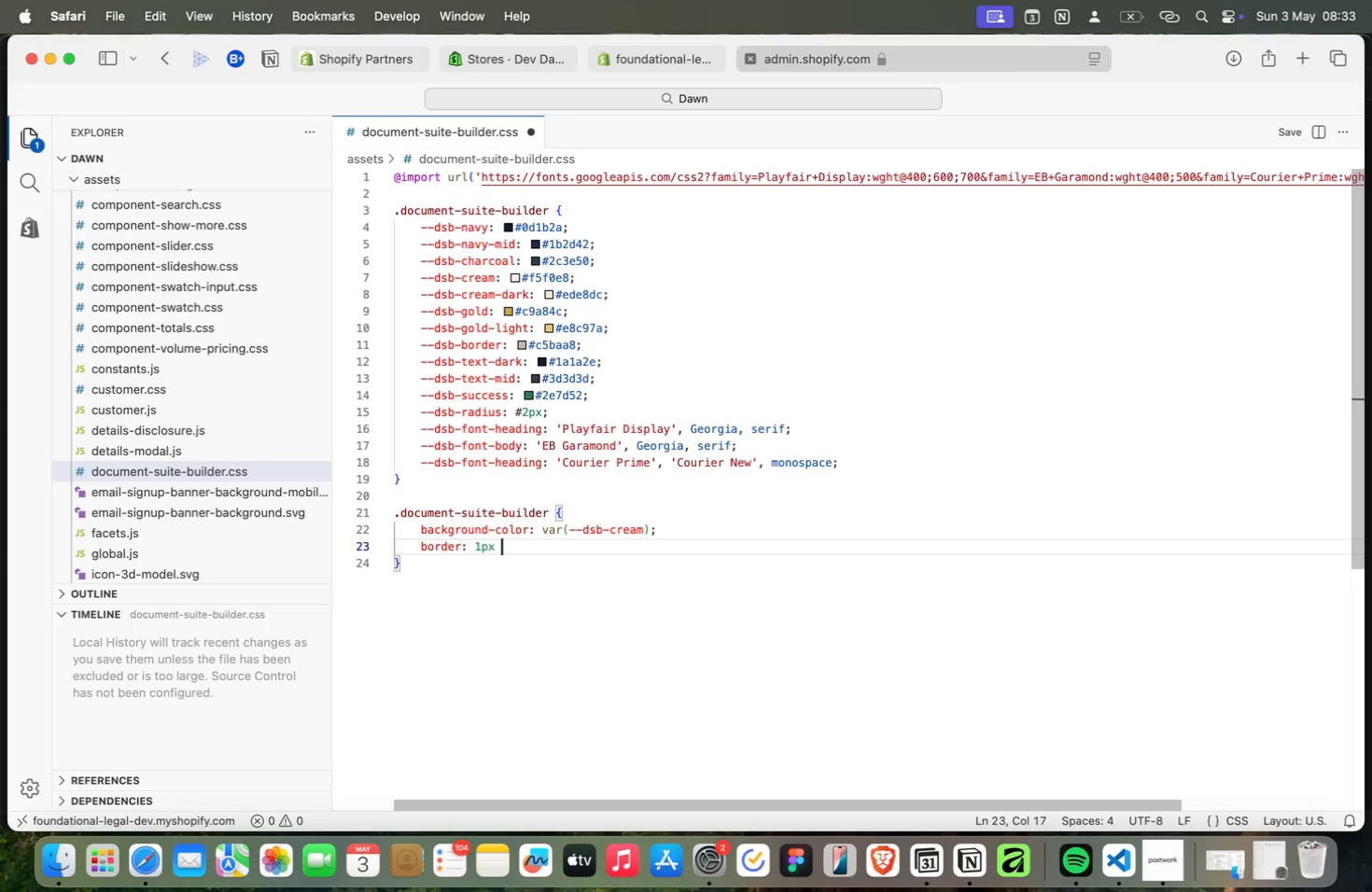 
key(Meta+Space)
 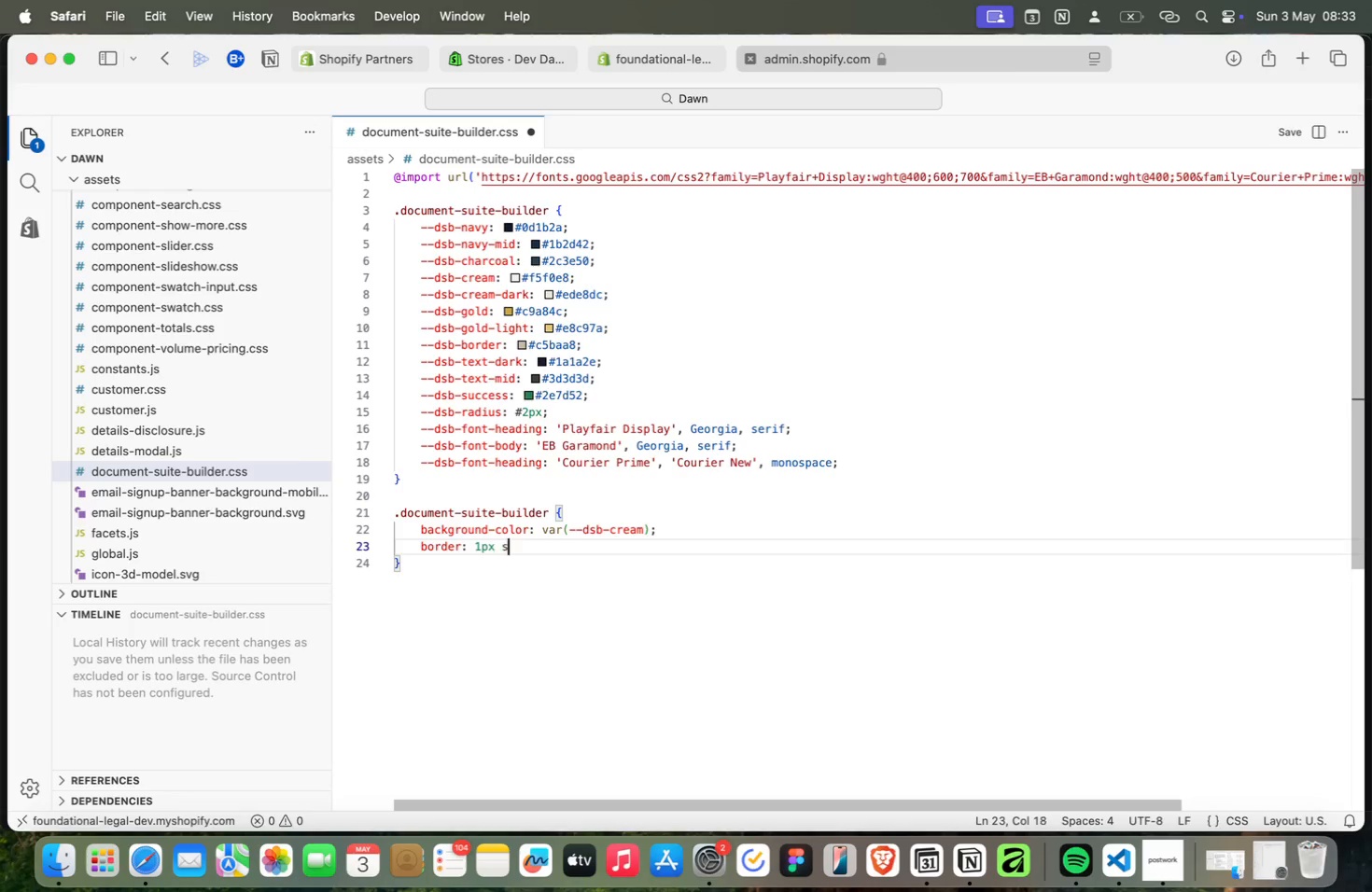 
key(Meta+S)
 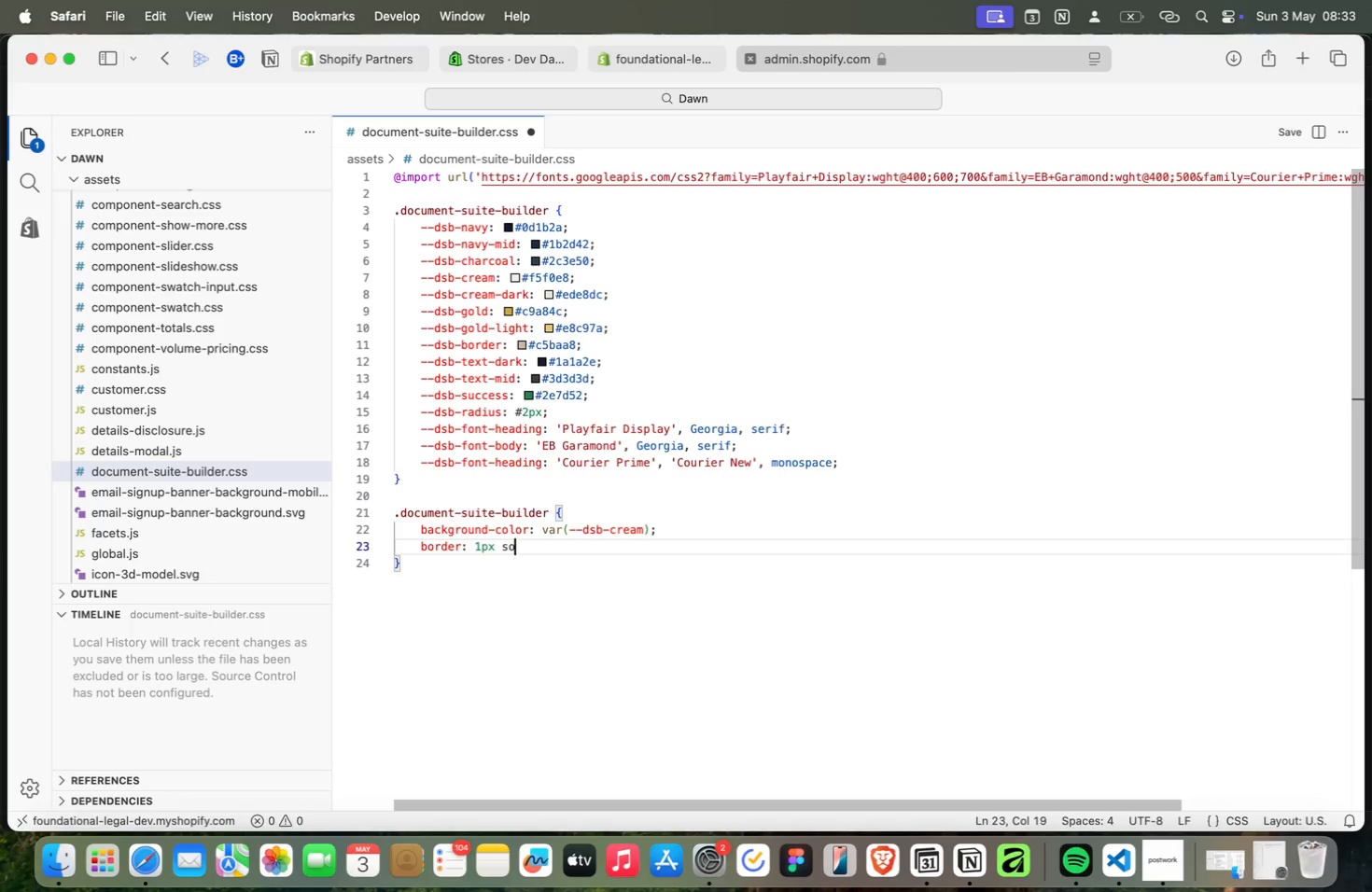 
key(Meta+O)
 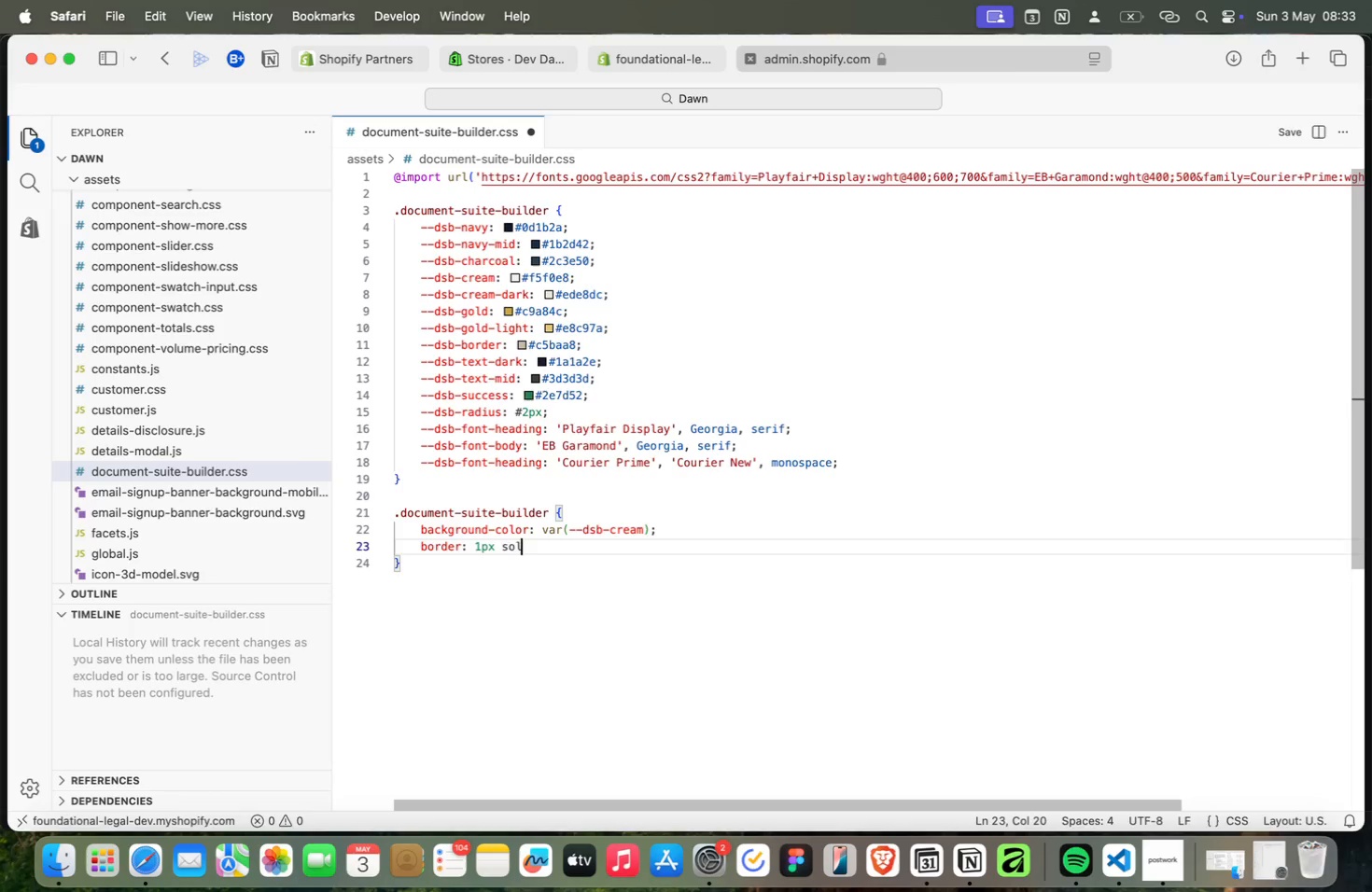 
key(Meta+L)
 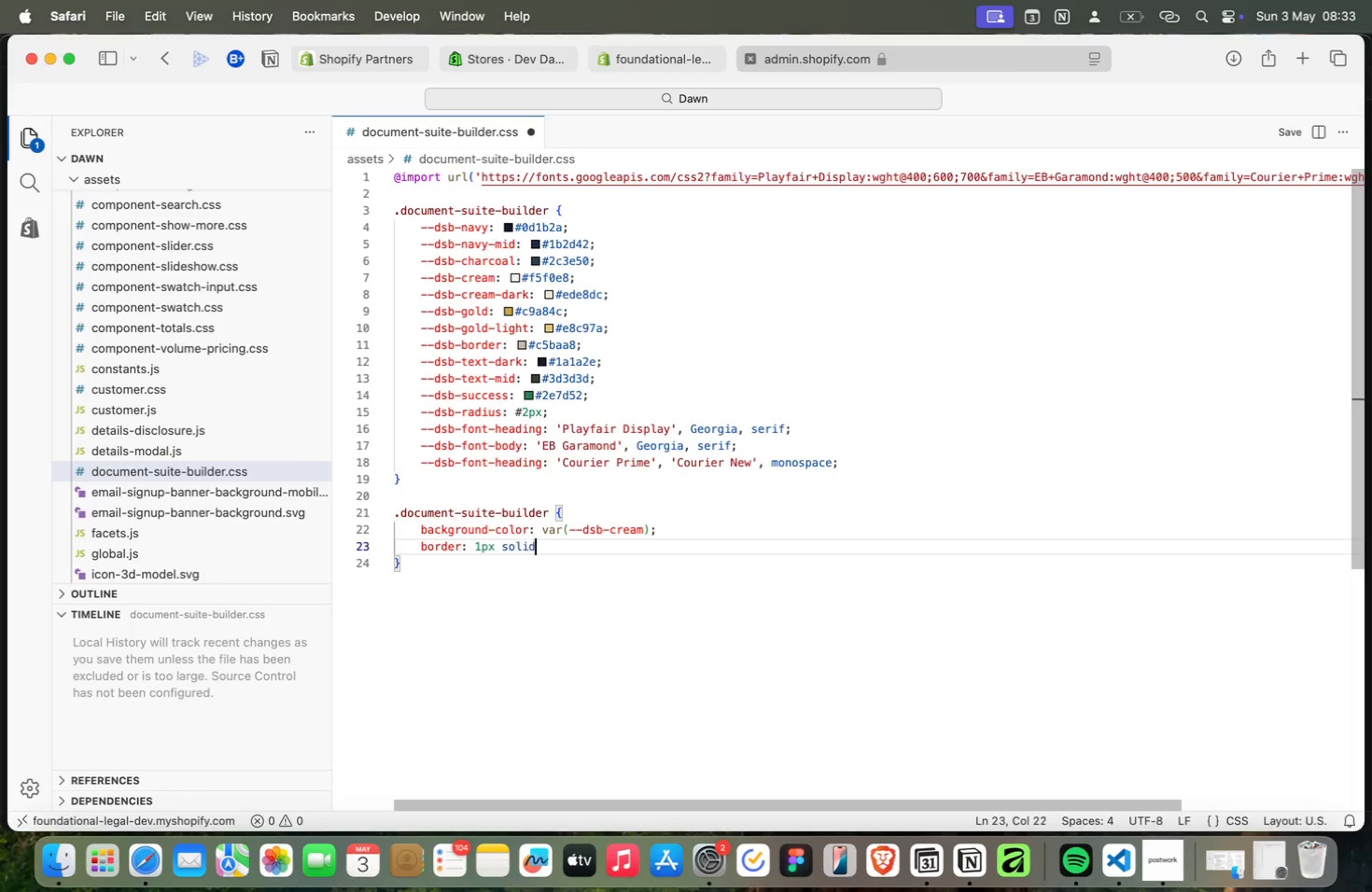 
key(Meta+I)
 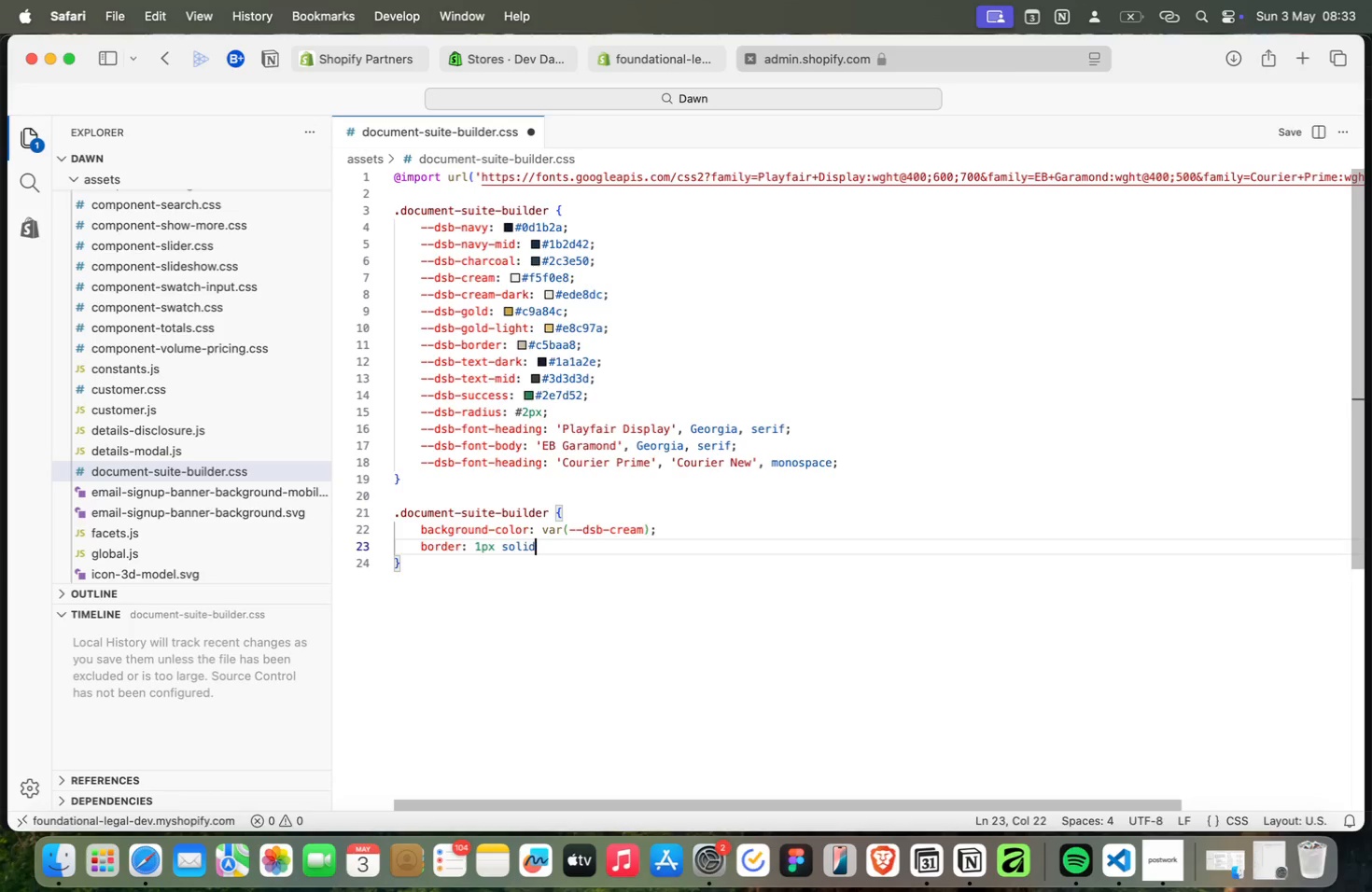 
key(Meta+D)
 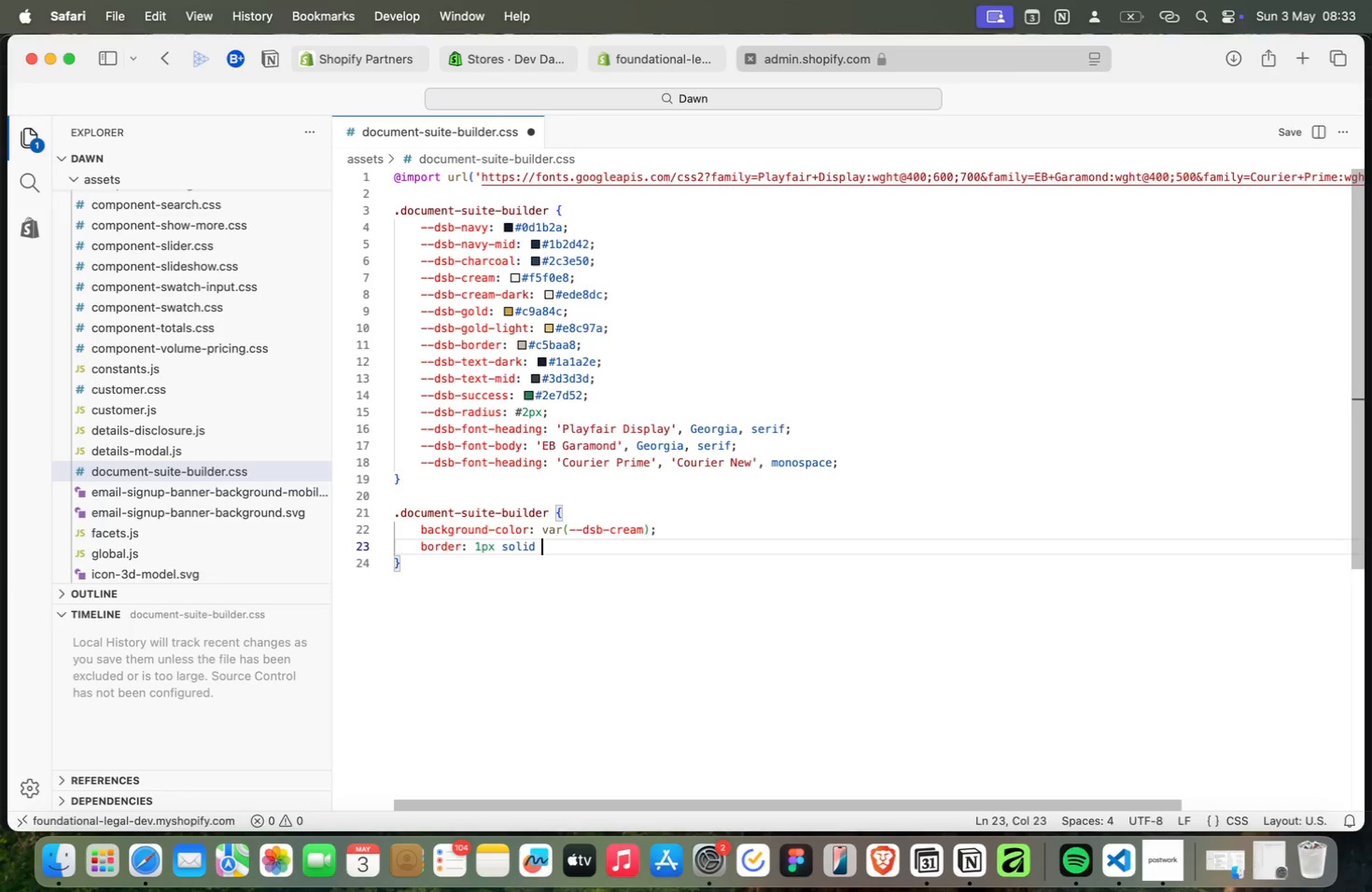 
key(Meta+Space)
 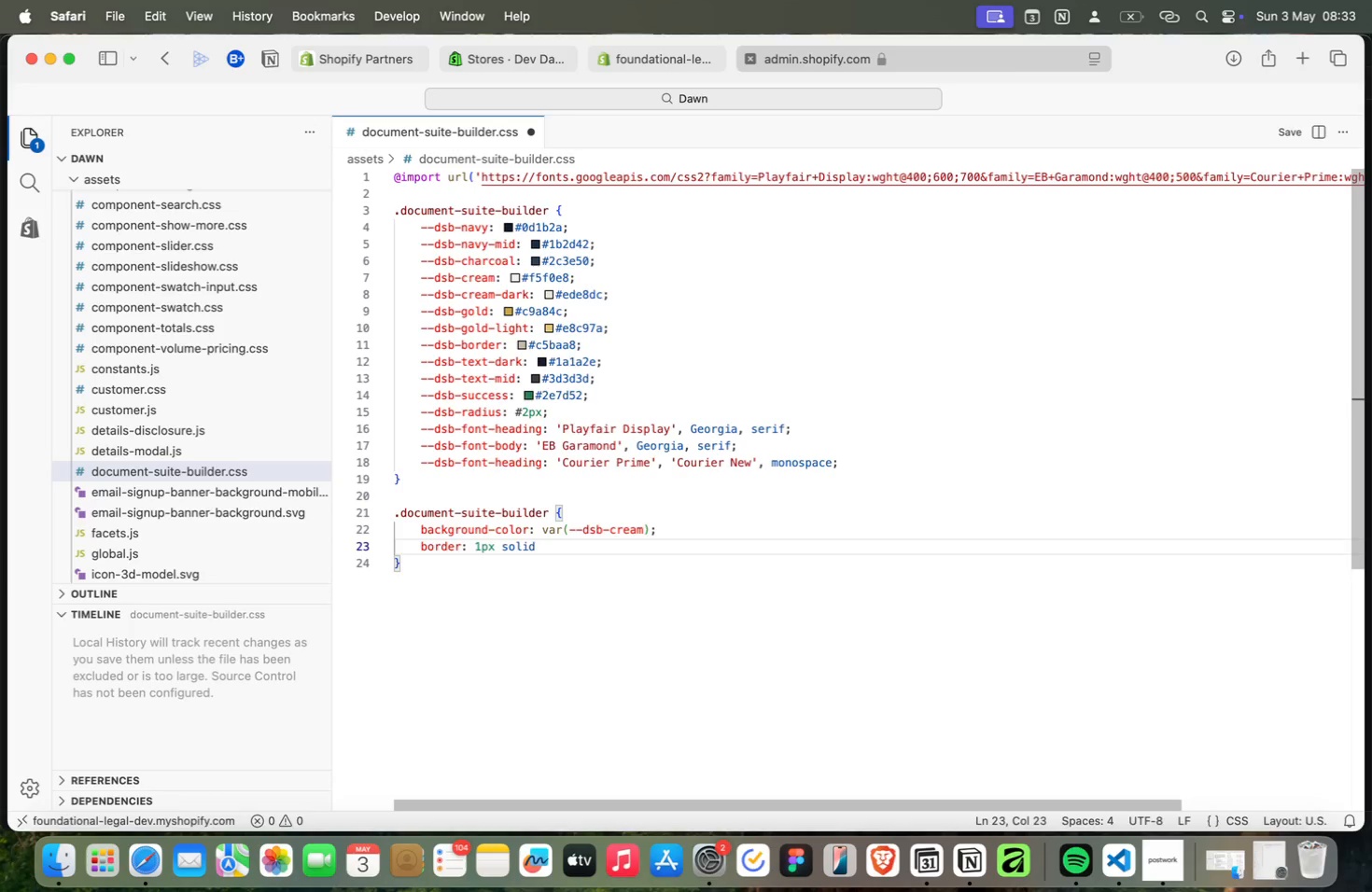 
key(Meta+V)
 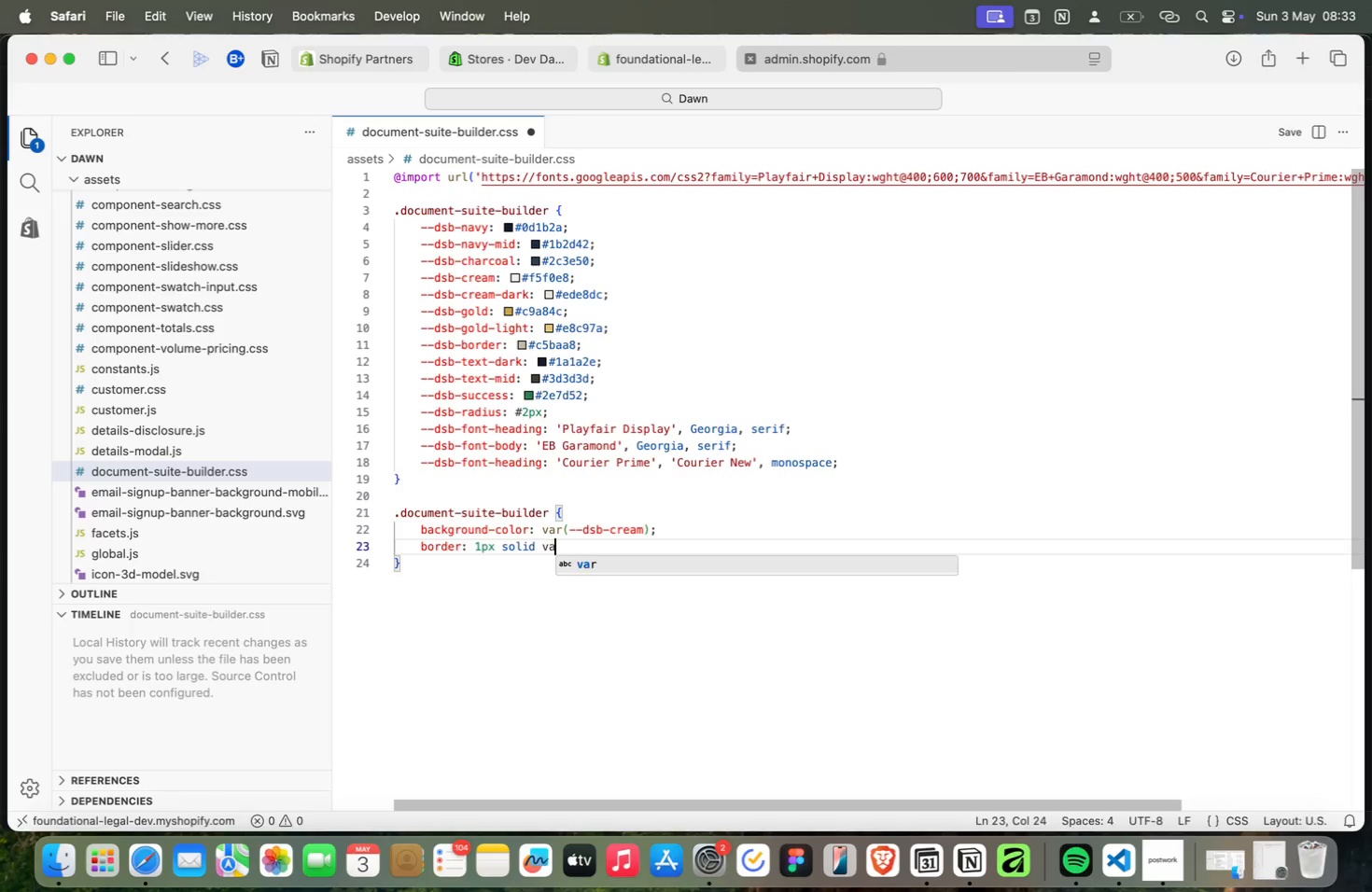 
key(Meta+A)
 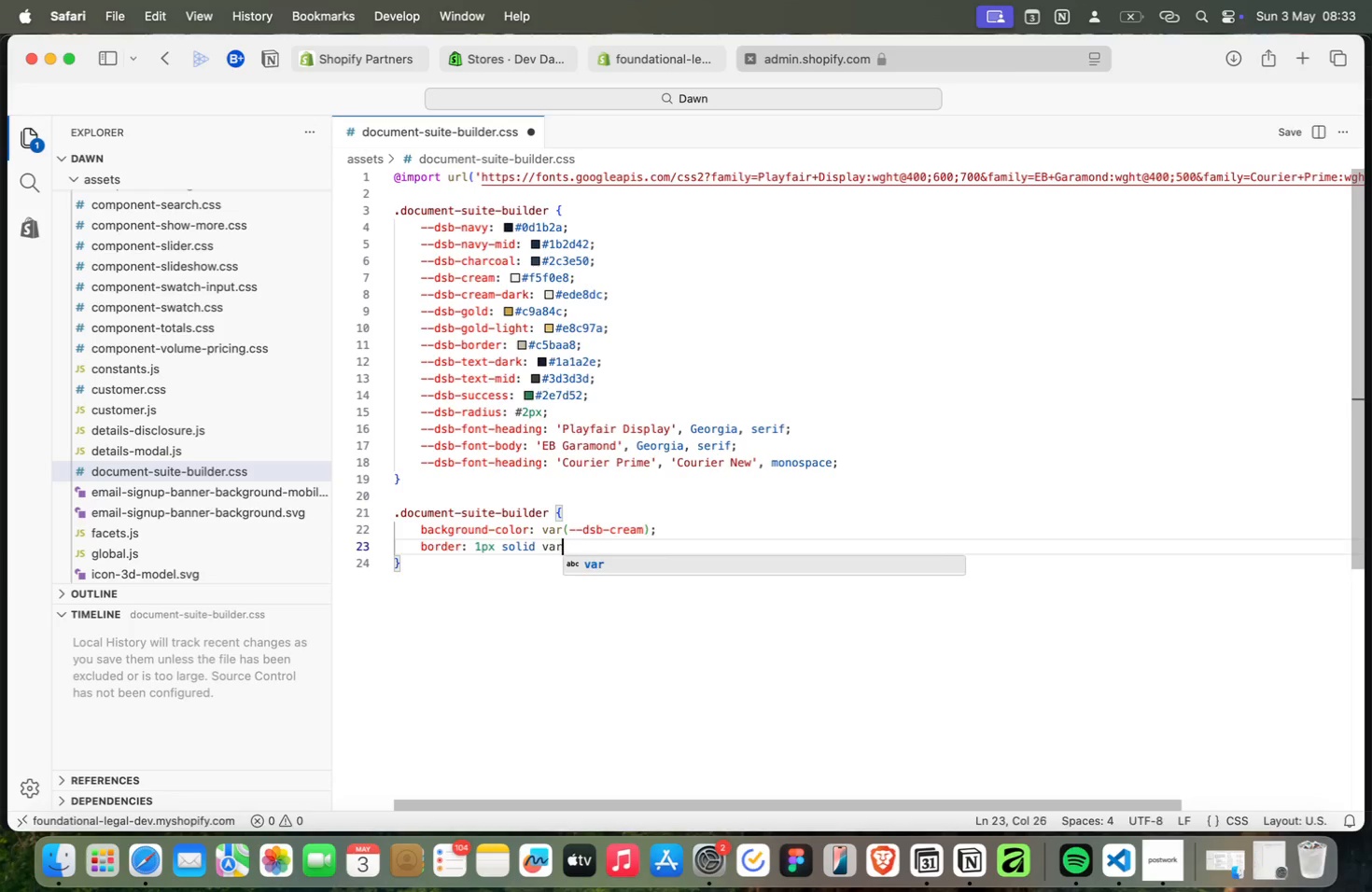 
key(Meta+R)
 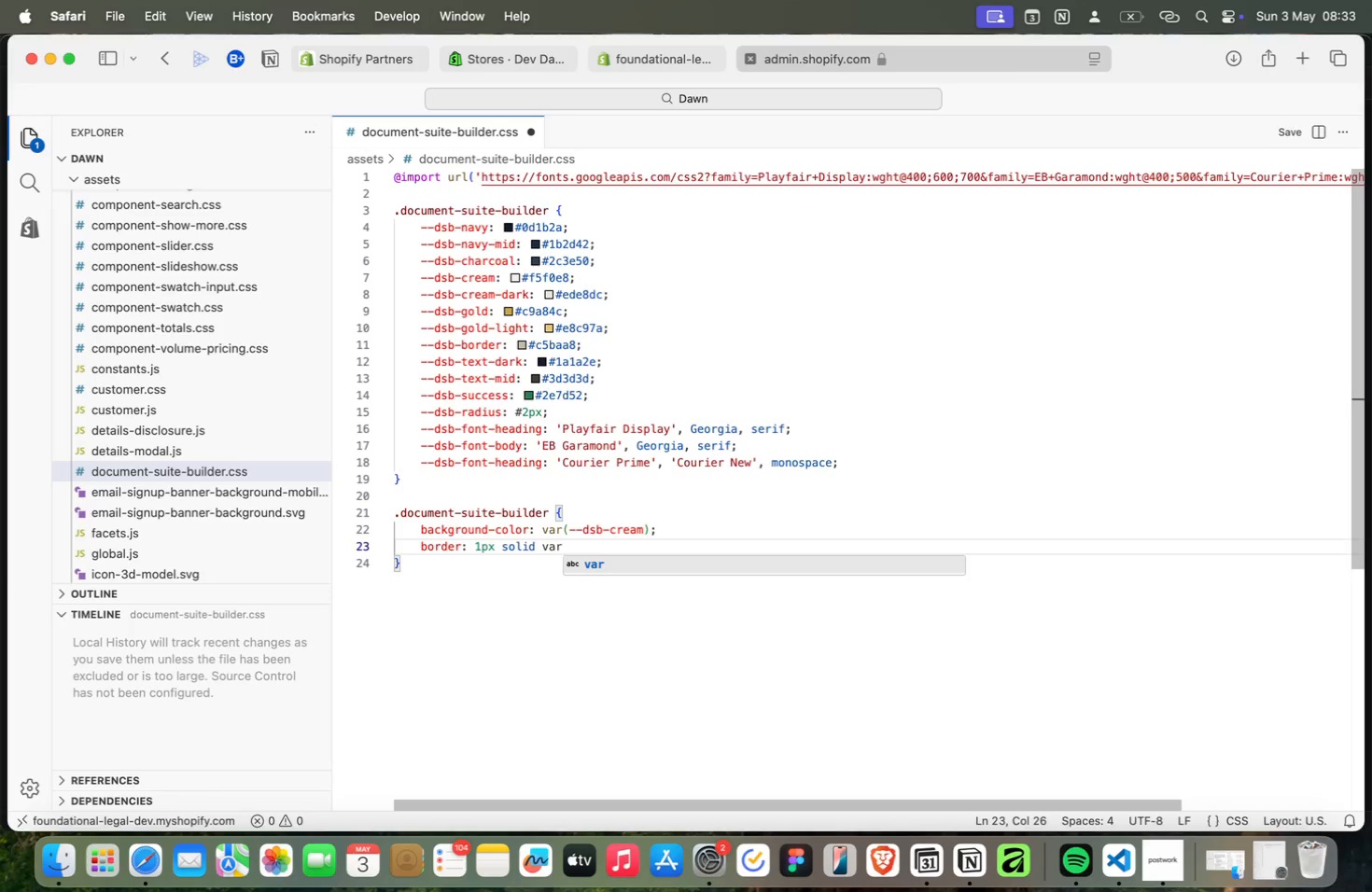 
key(Meta+Enter)
 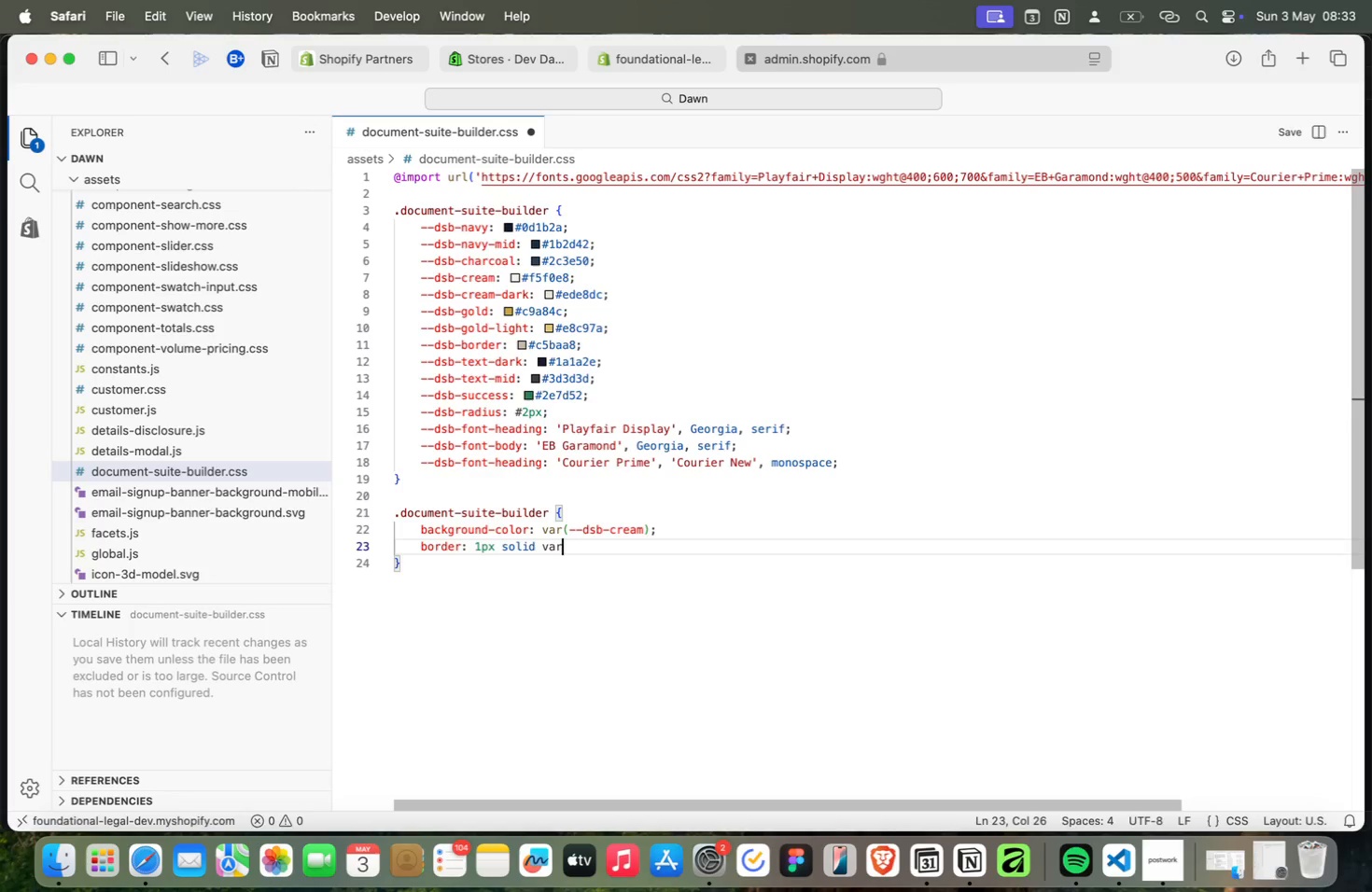 
key(Meta+Shift+9)
 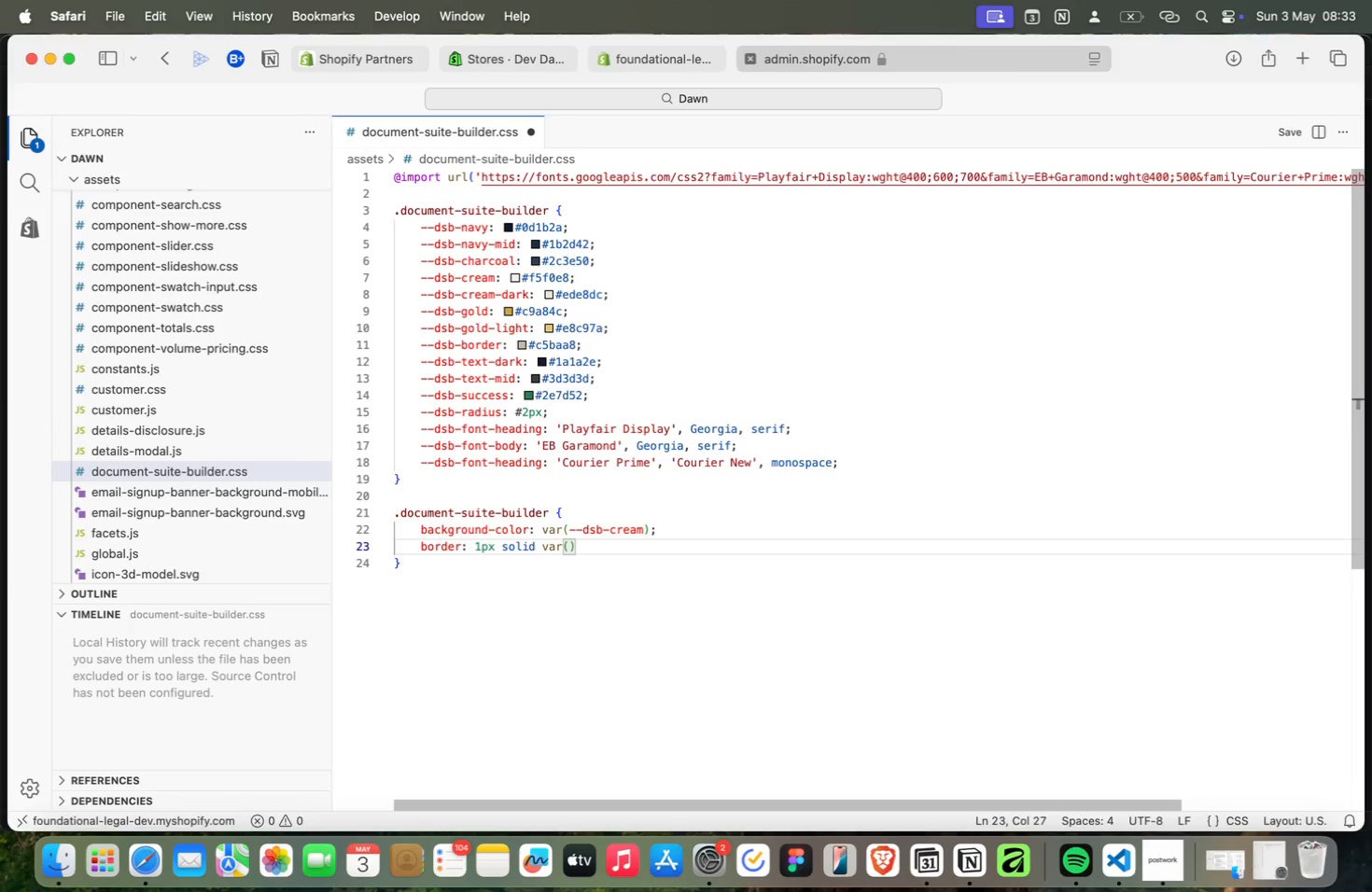 
key(Meta+D)
 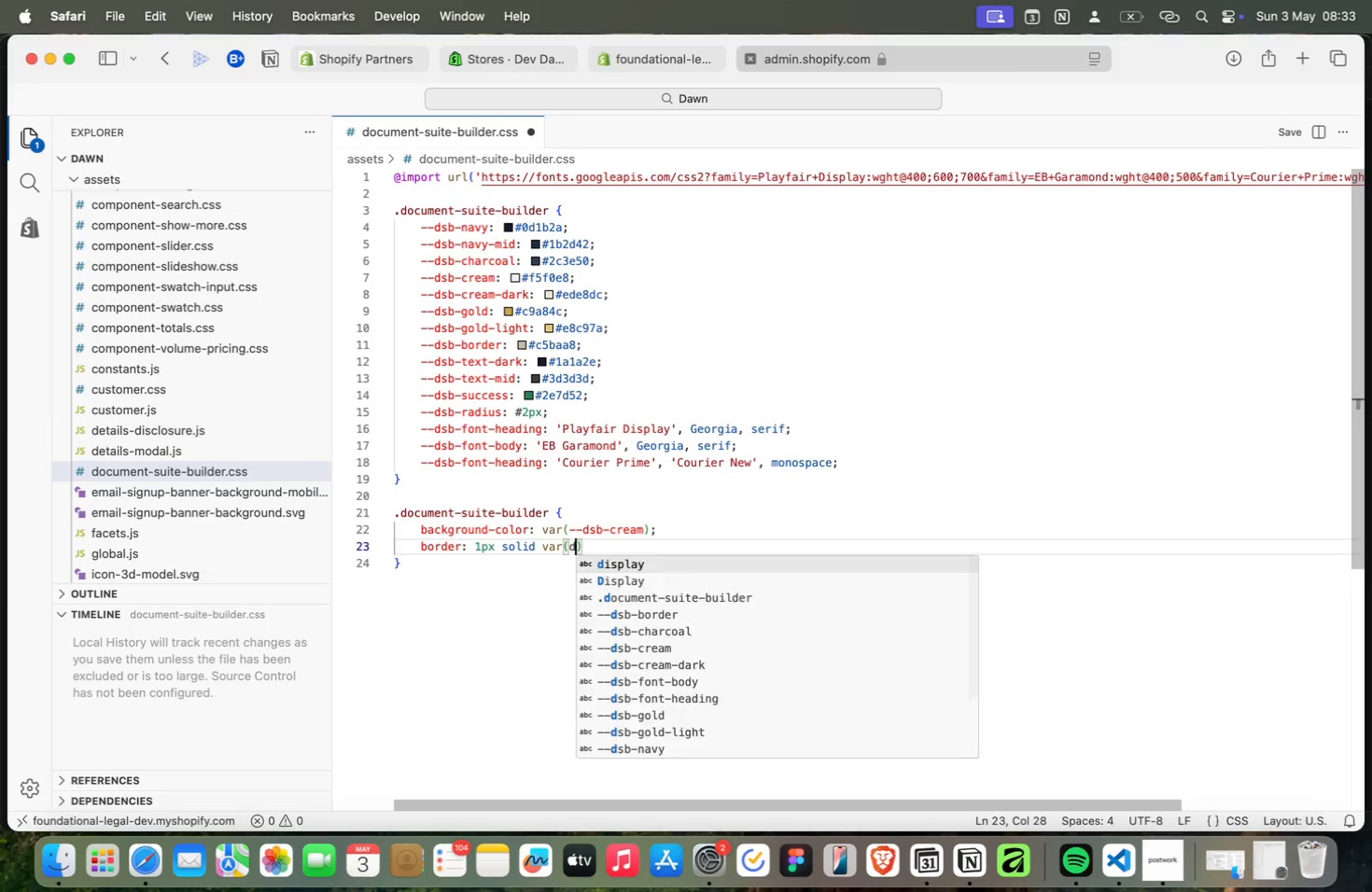 
key(Meta+S)
 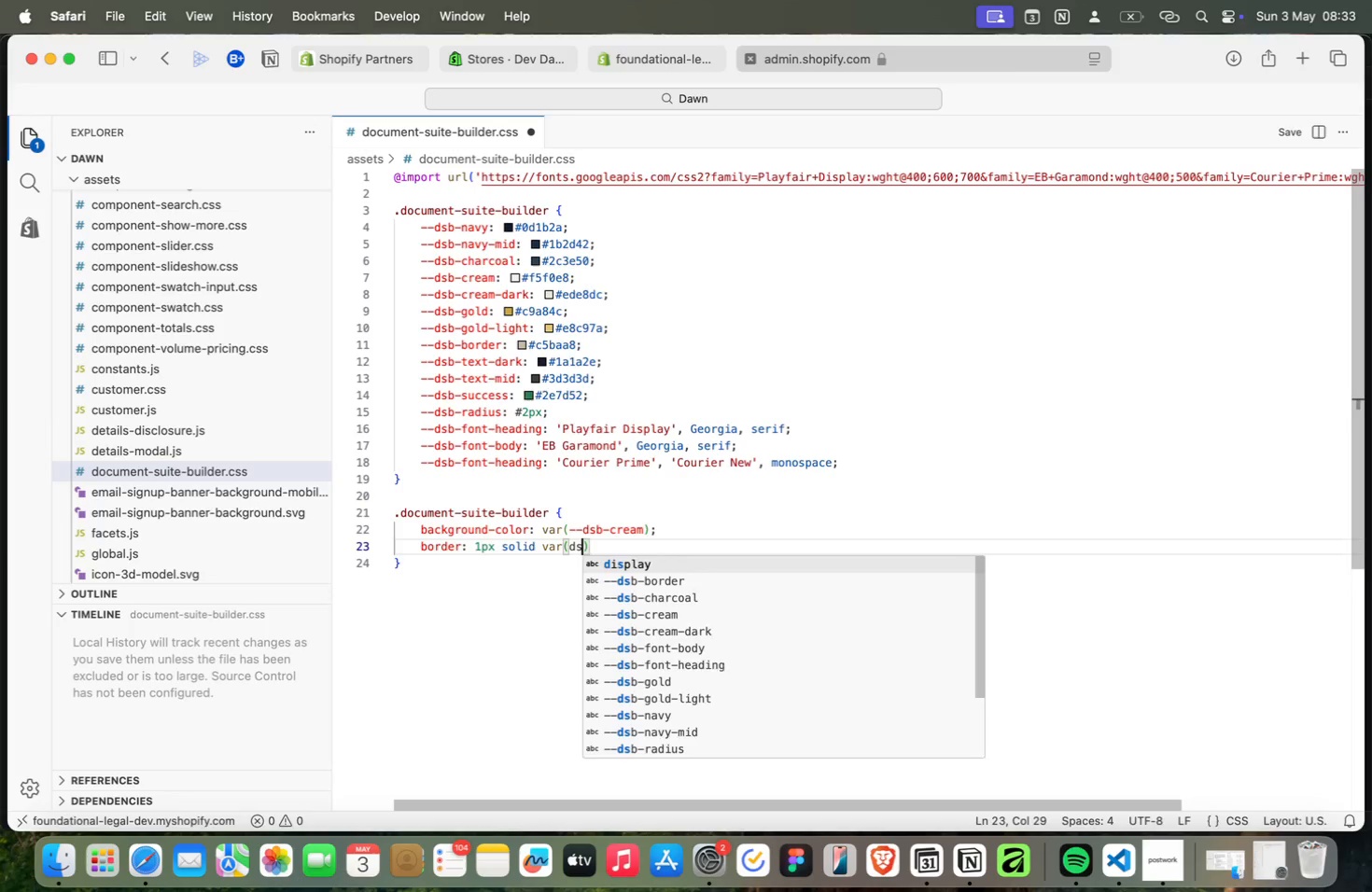 
key(Meta+B)
 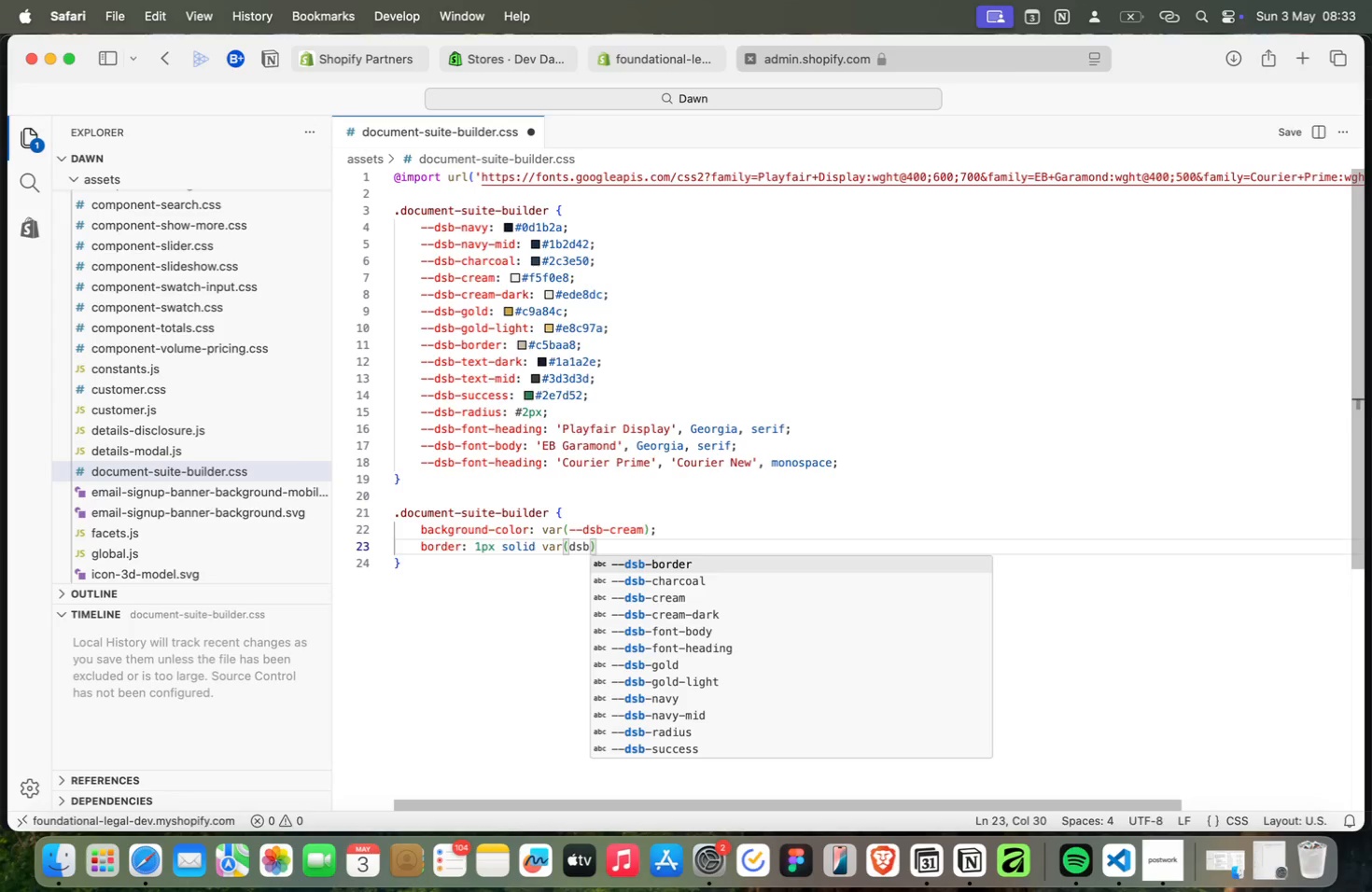 
key(Meta+Enter)
 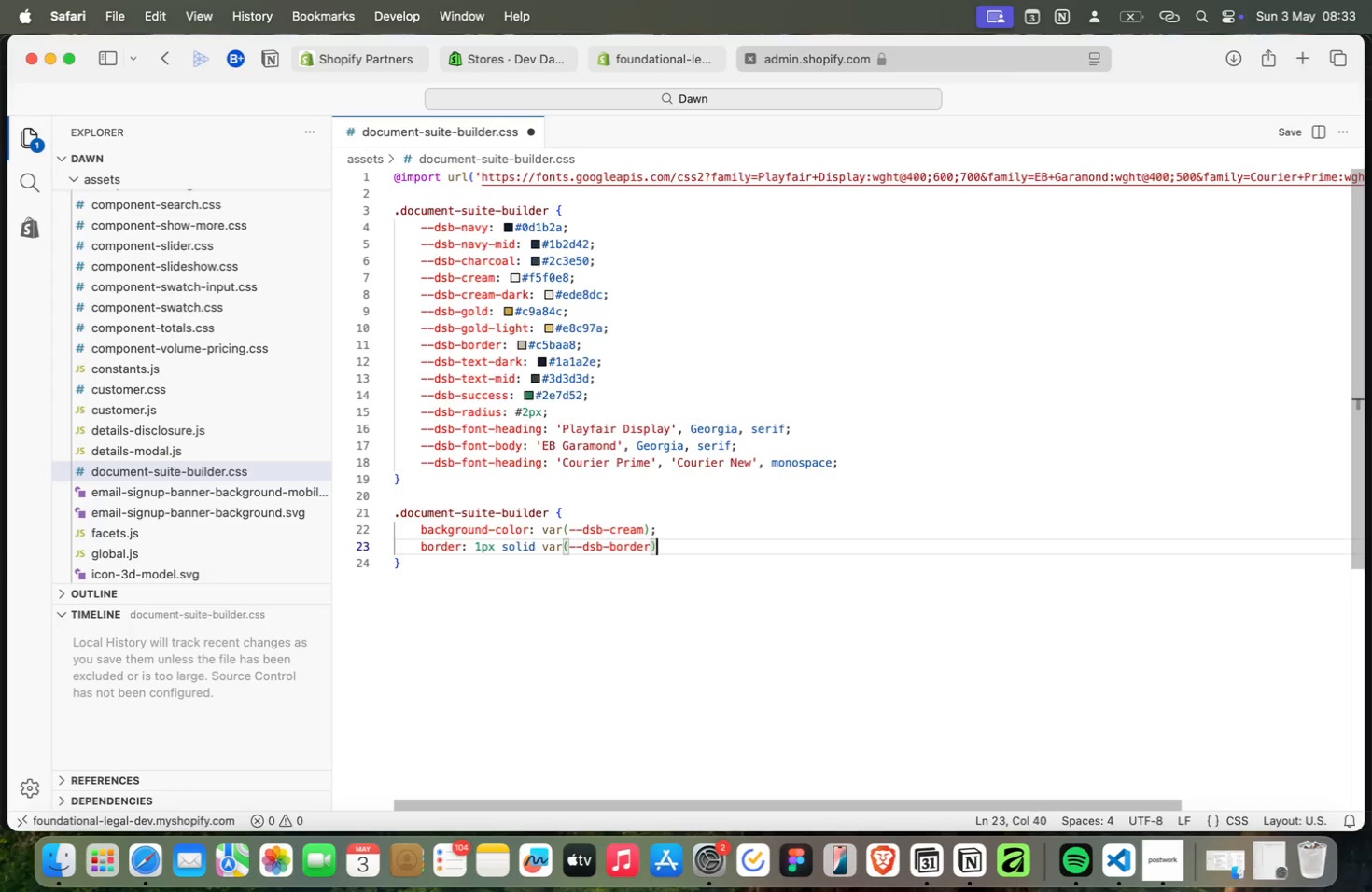 
key(Meta+ArrowRight)
 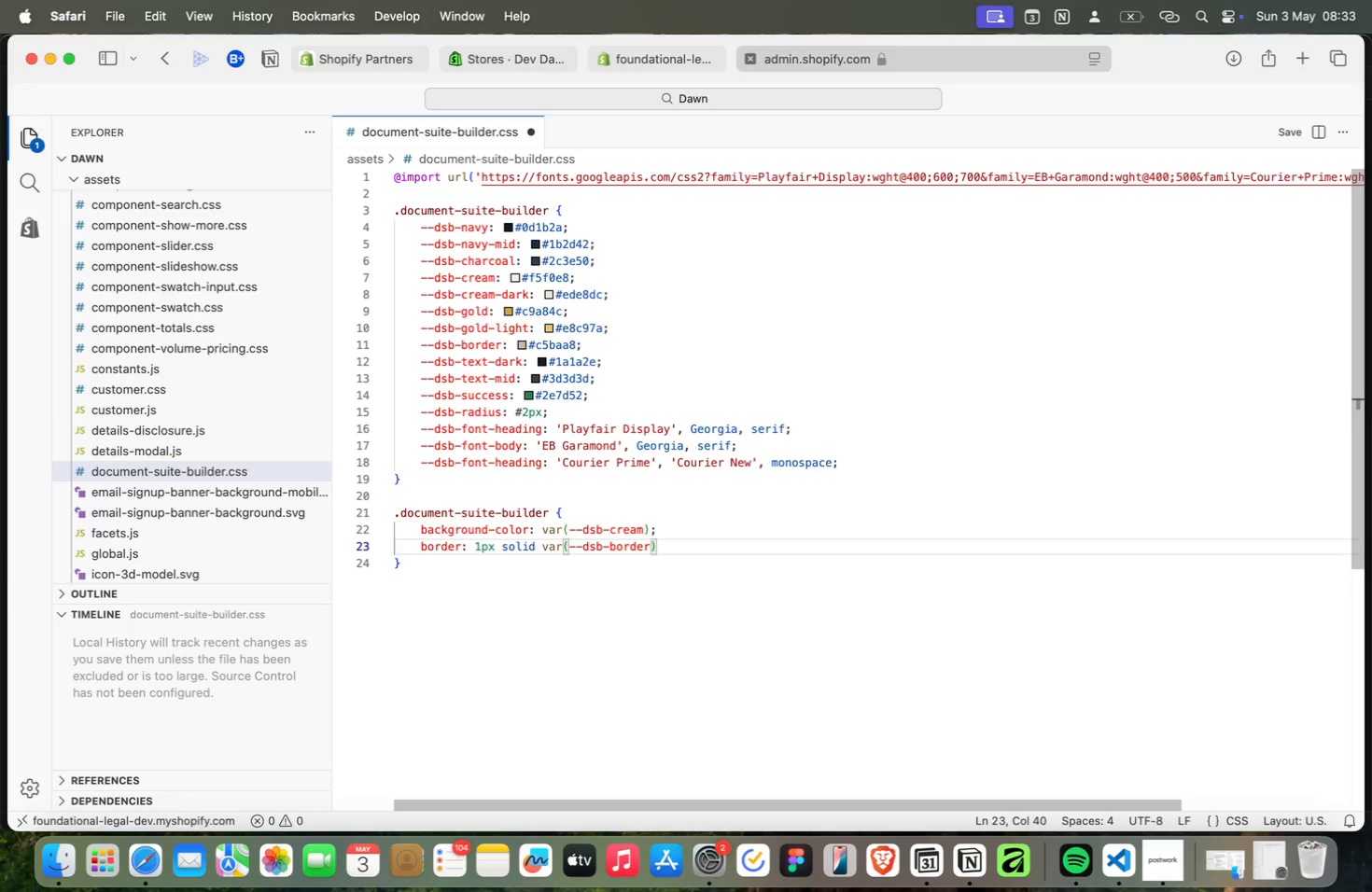 
key(Meta+Semicolon)
 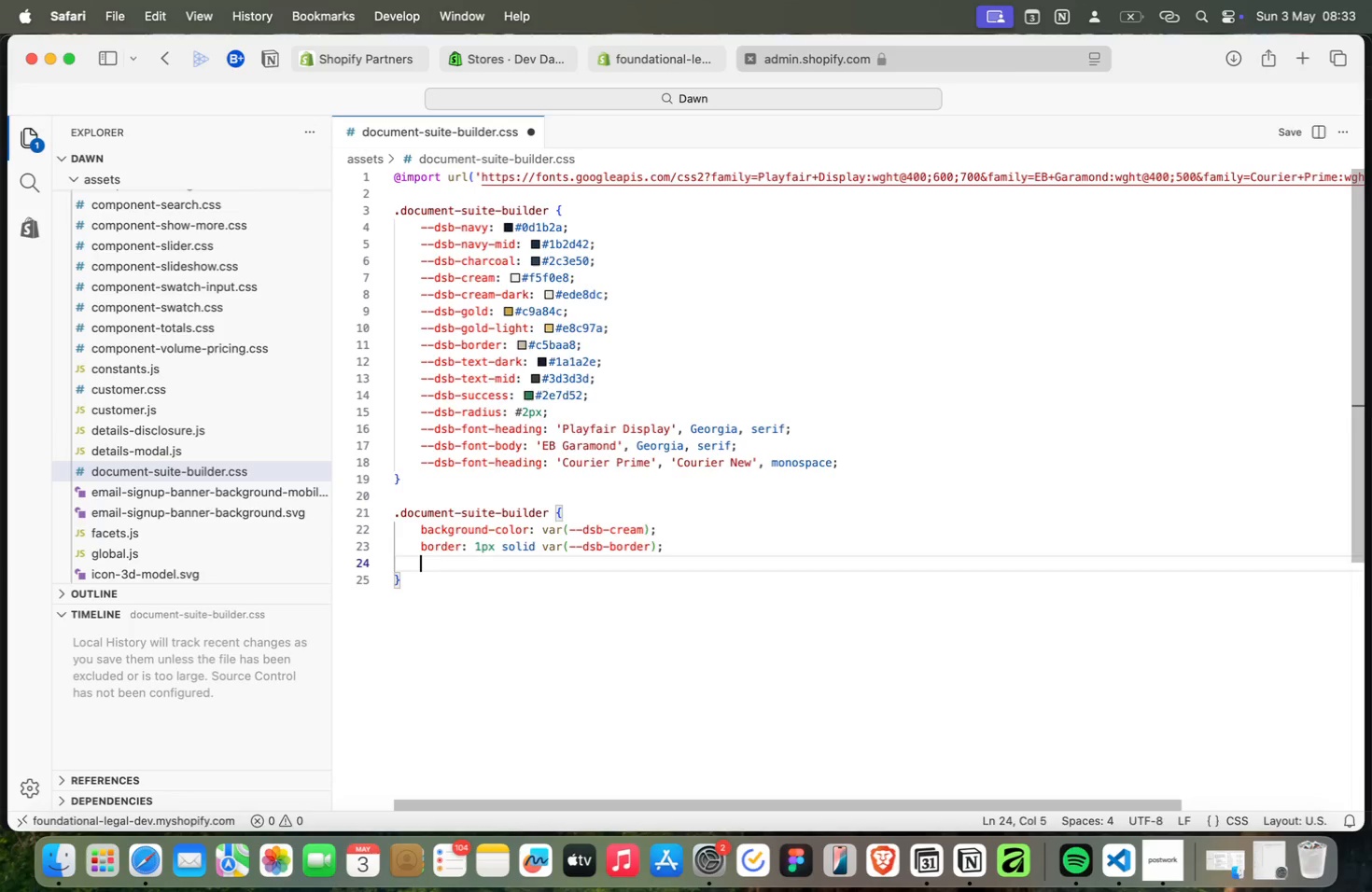 
key(Meta+Enter)
 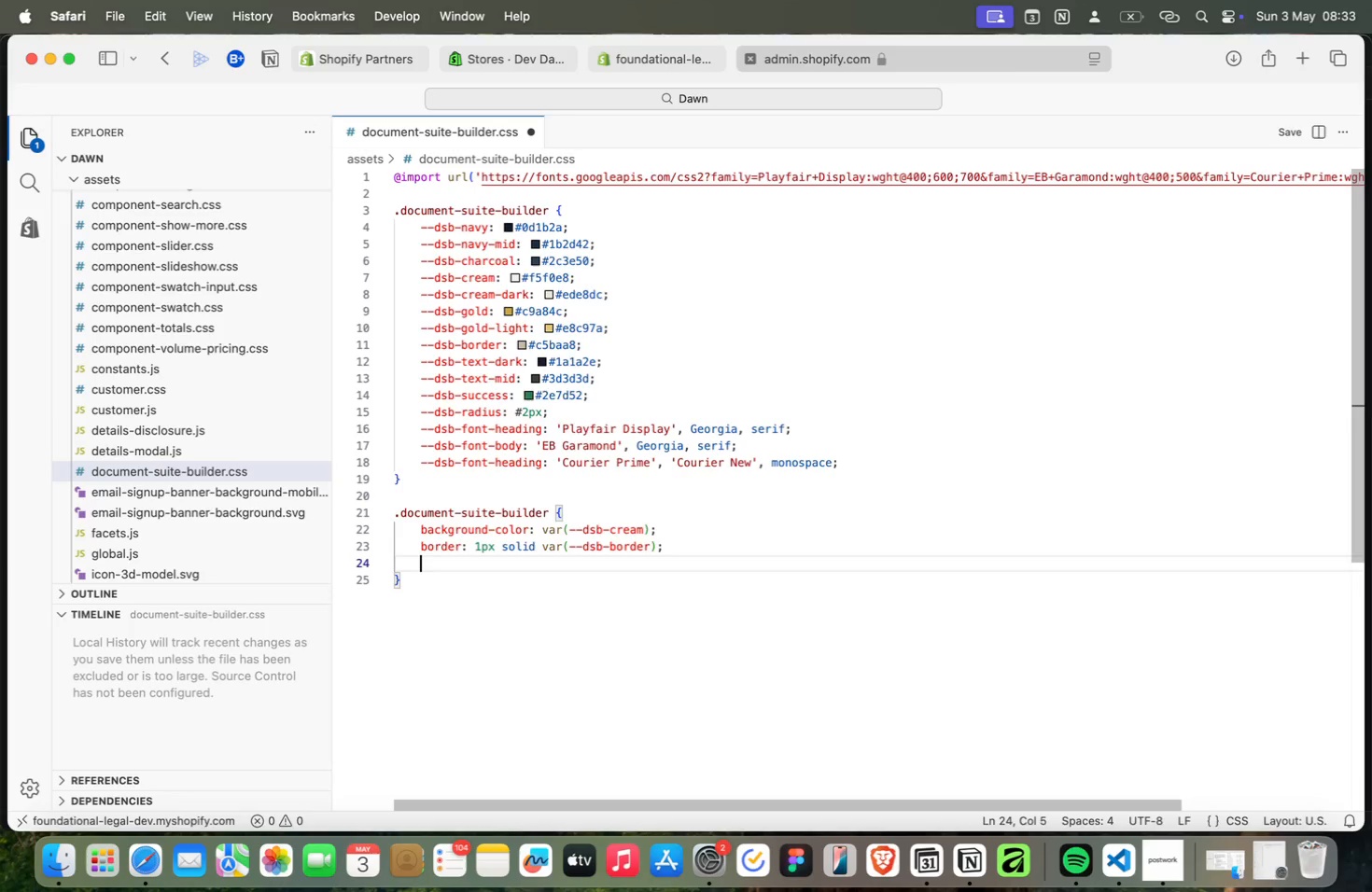 
key(Meta+B)
 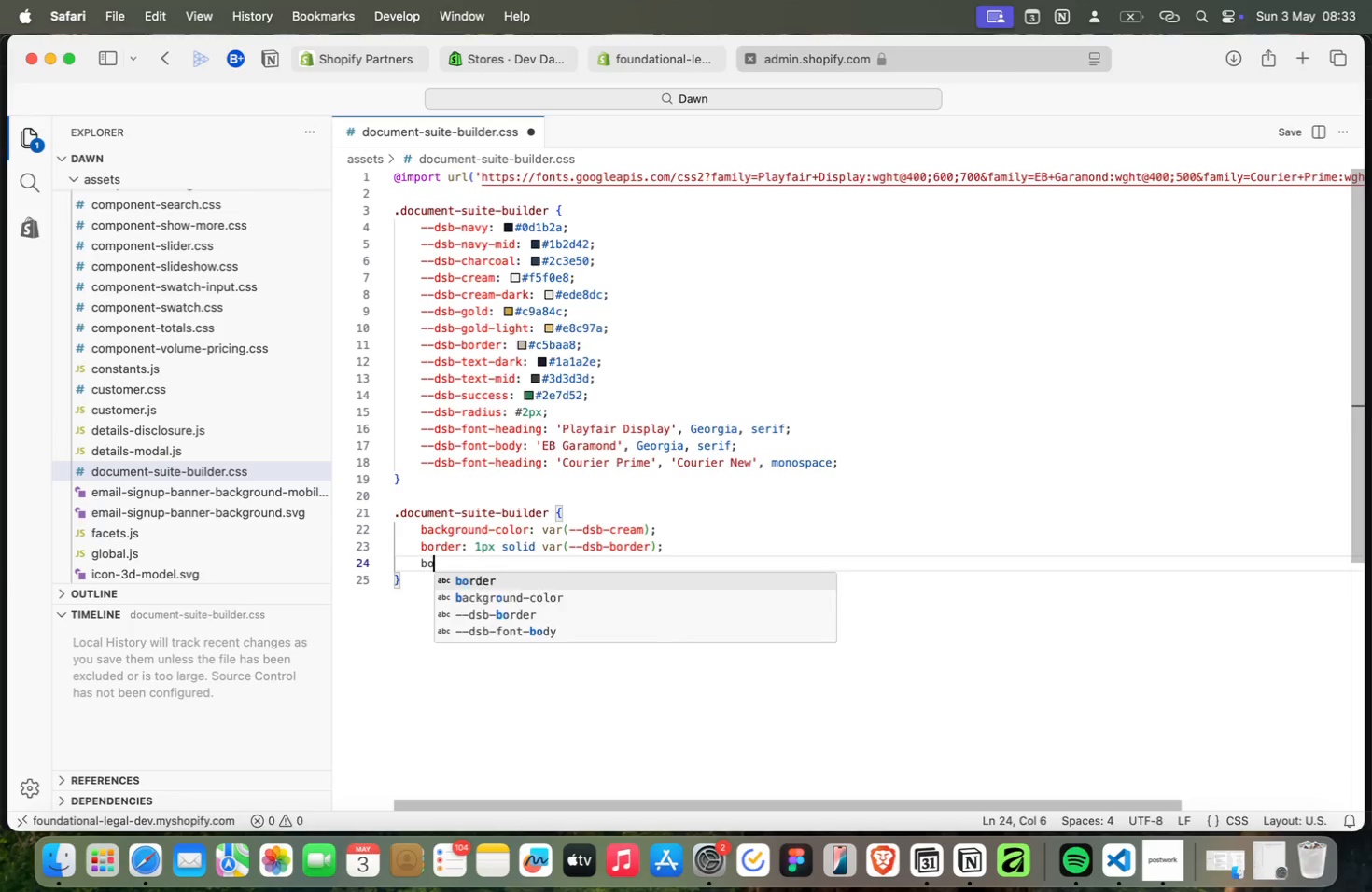 
key(Meta+O)
 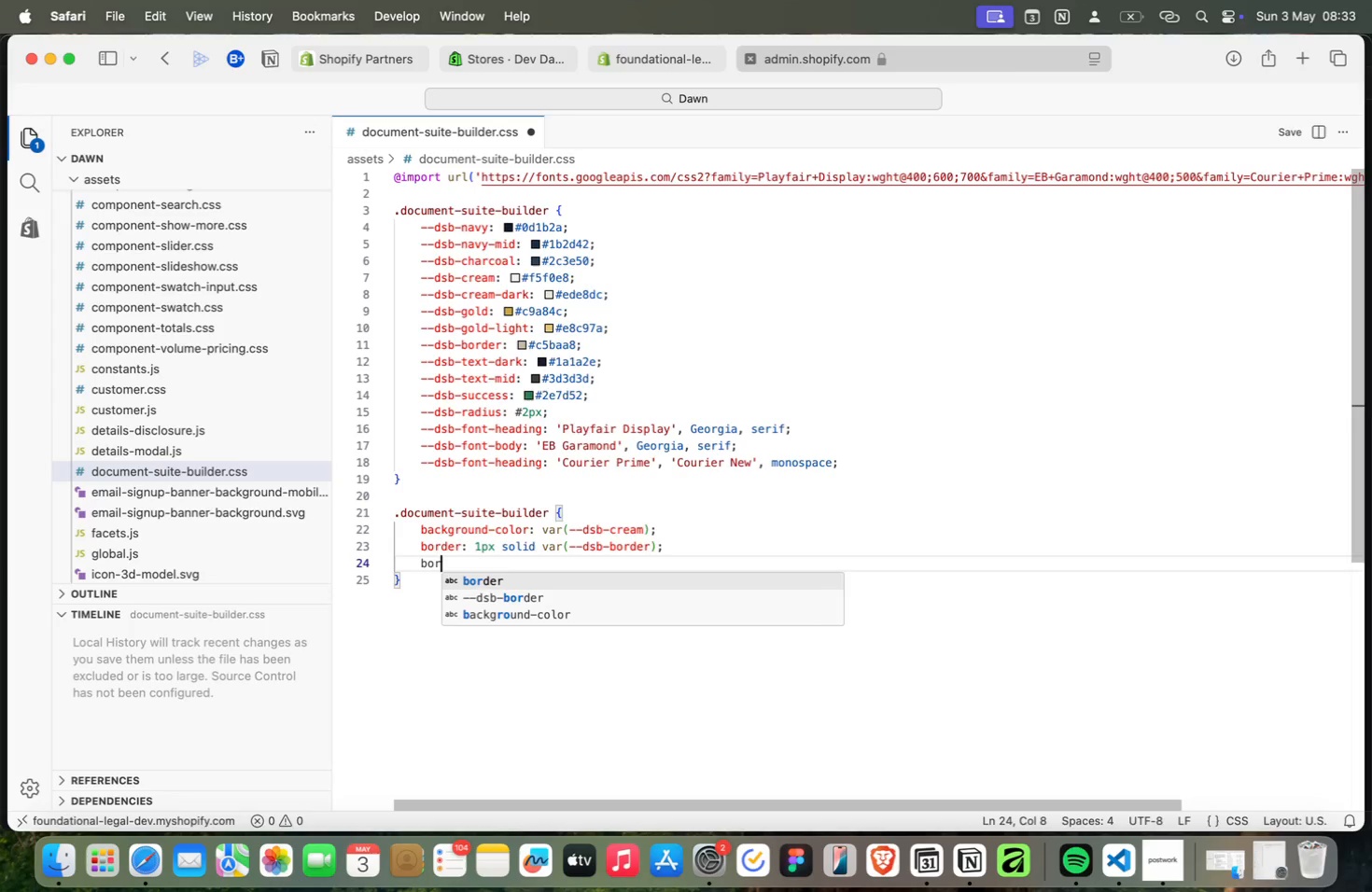 
key(Meta+R)
 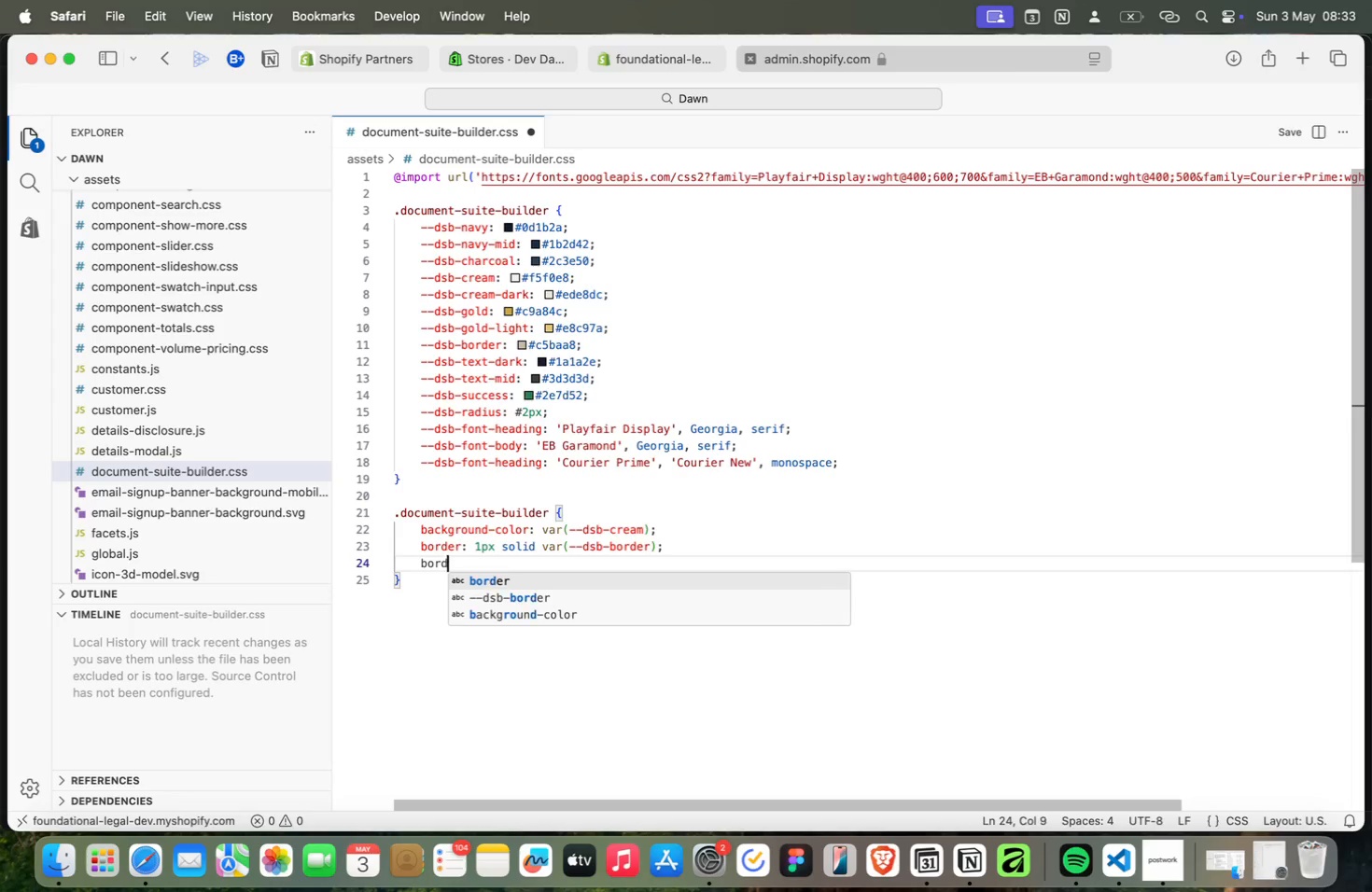 
key(Meta+D)
 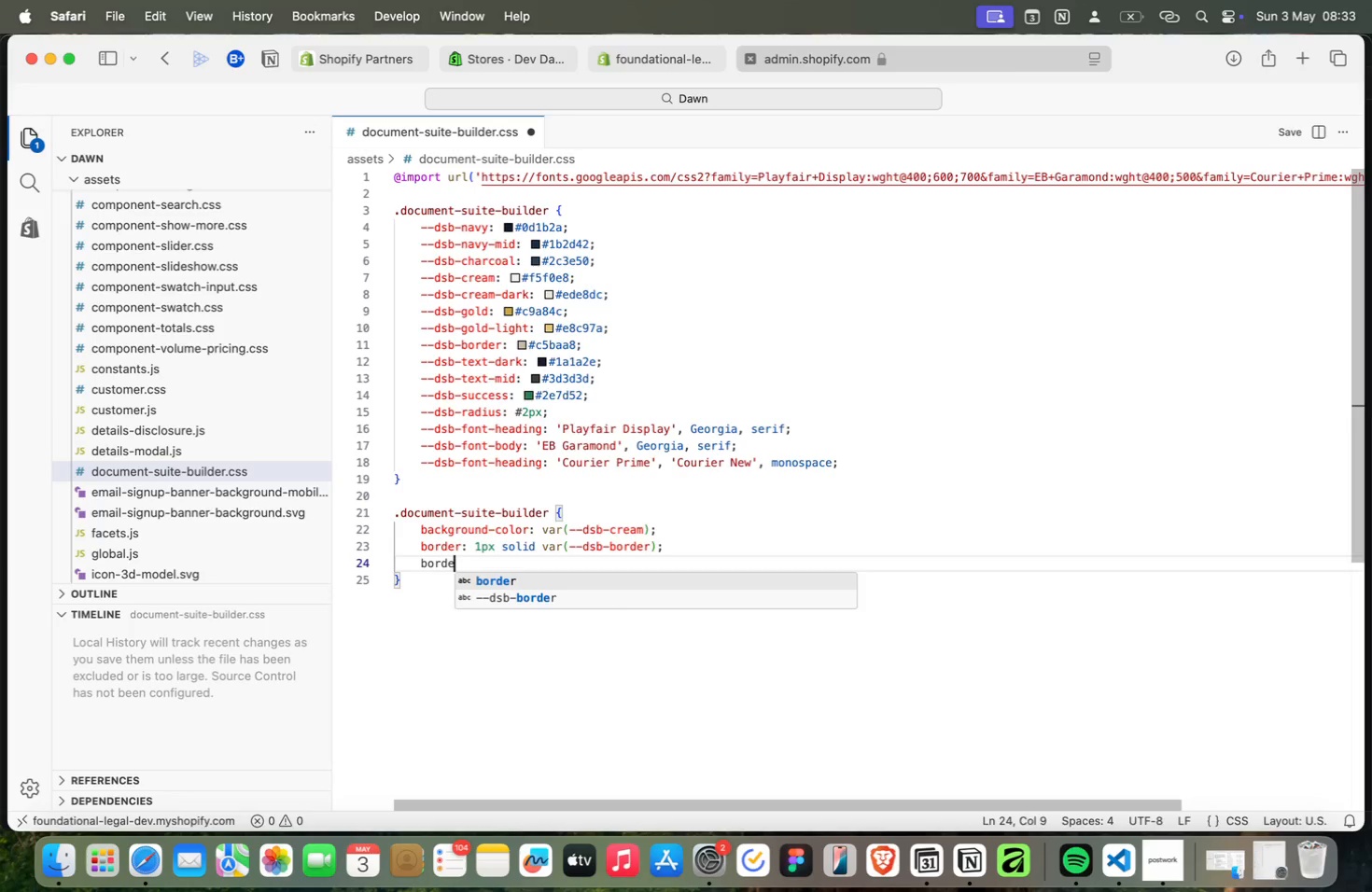 
key(Meta+E)
 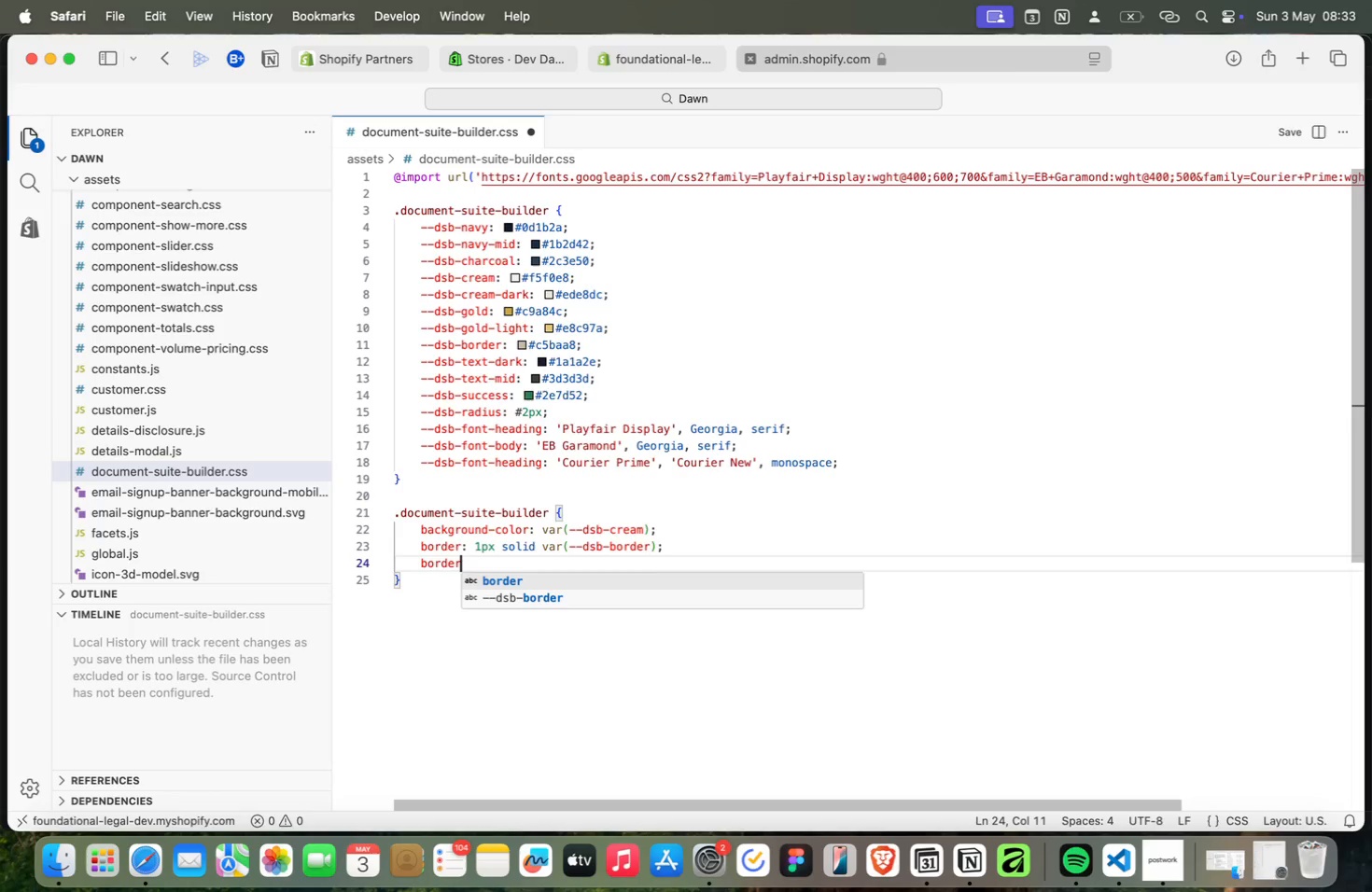 
key(Meta+R)
 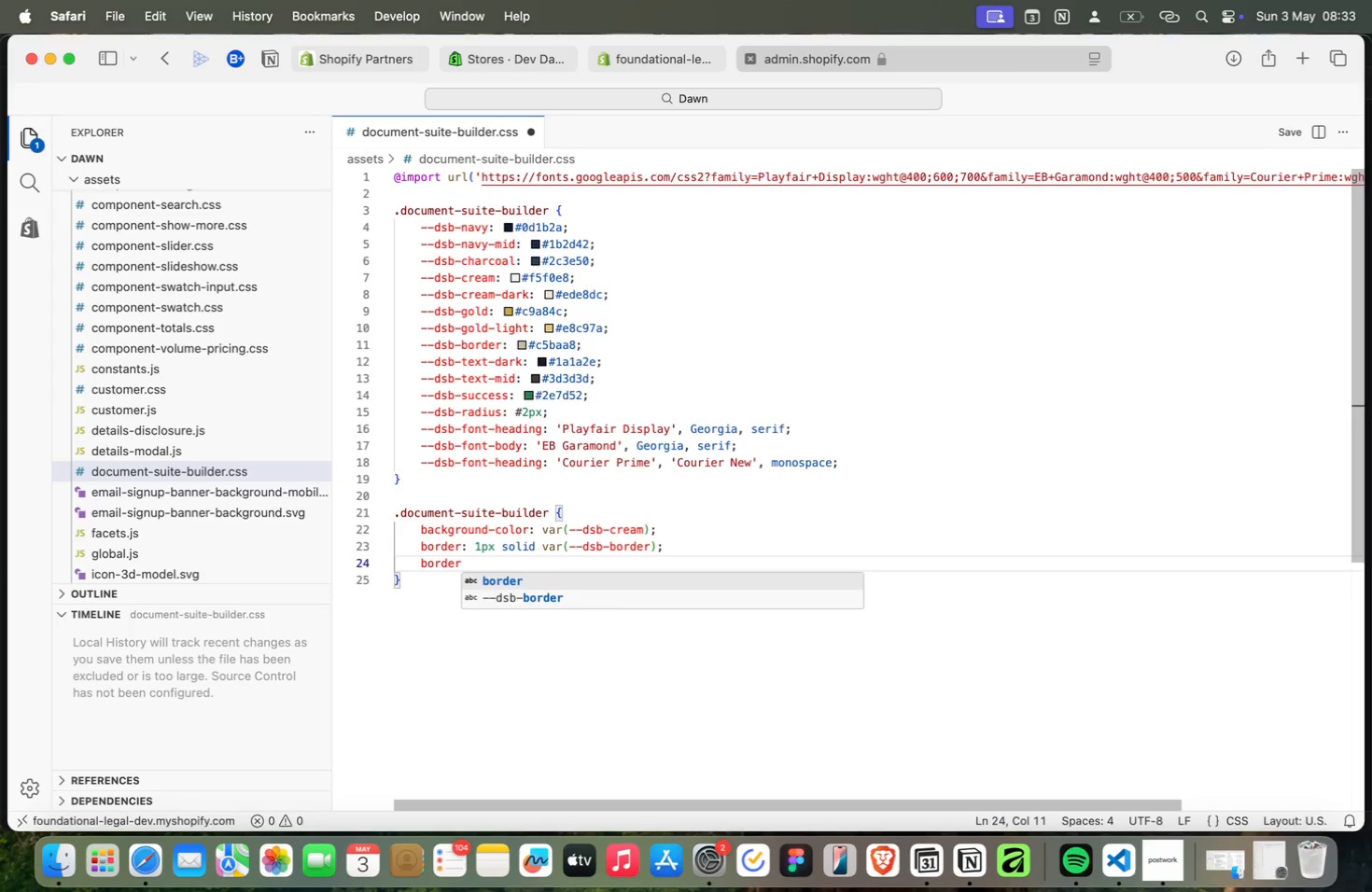 
key(Meta+Minus)
 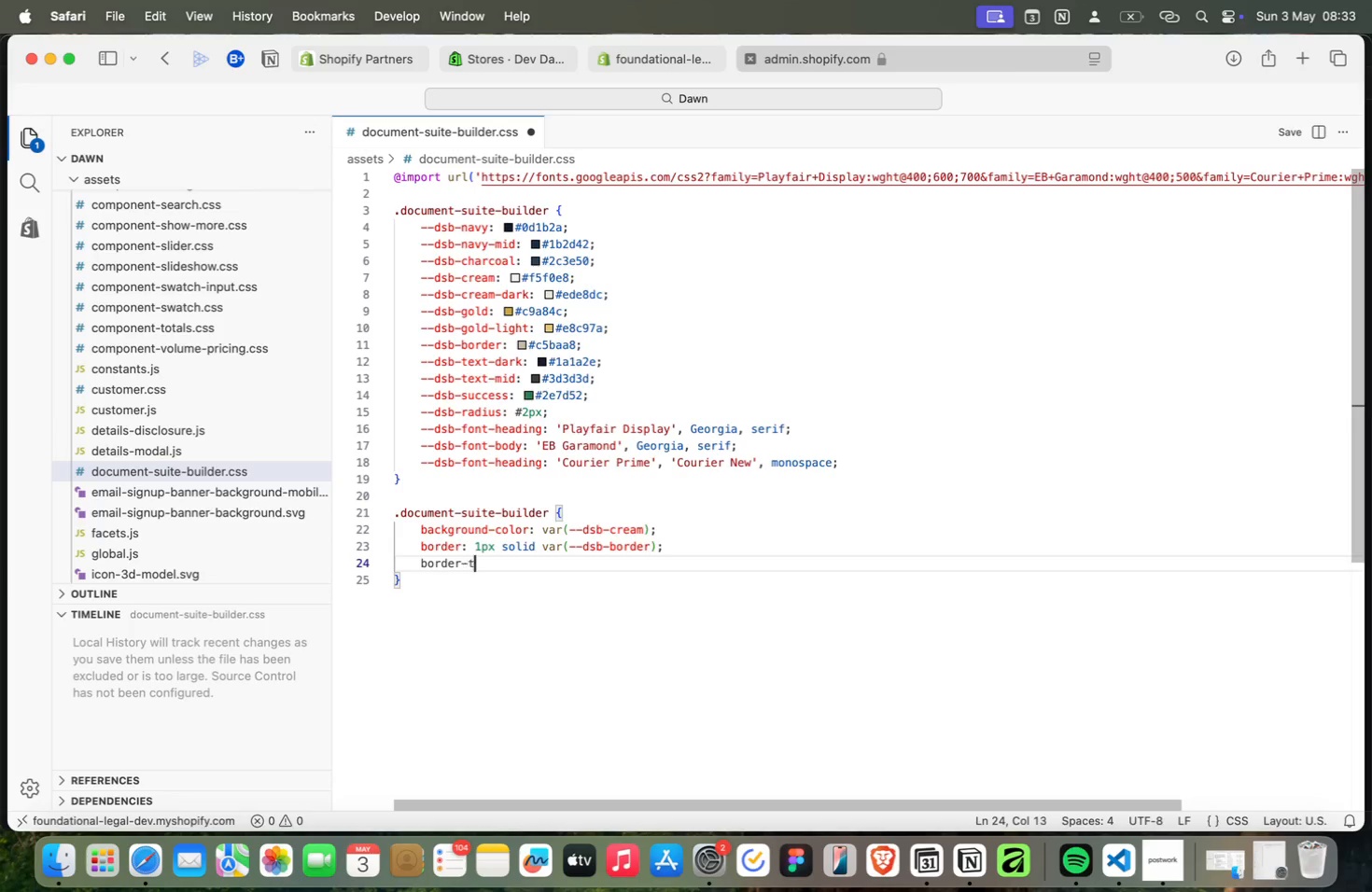 
key(Meta+T)
 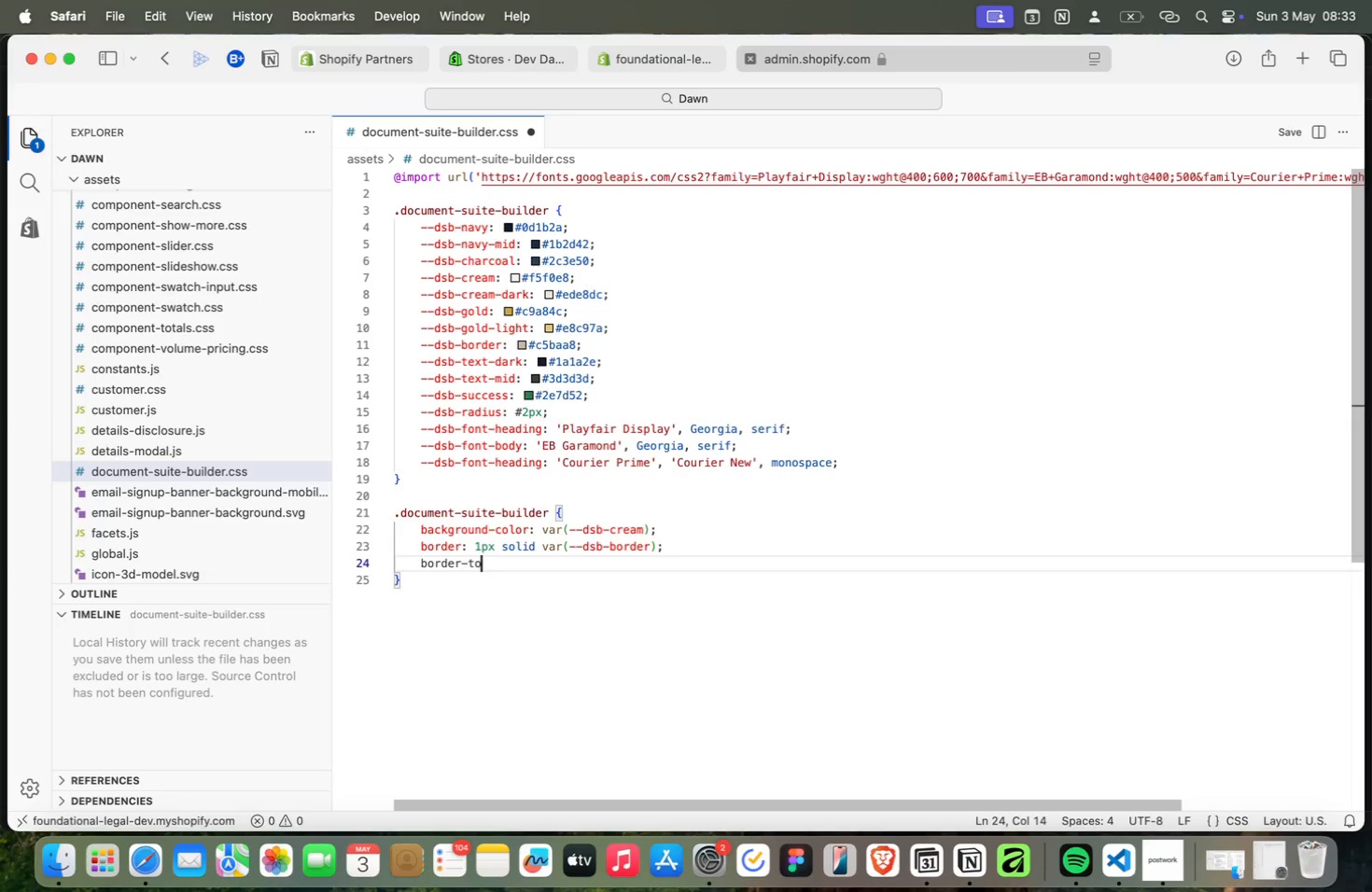 
key(Meta+O)
 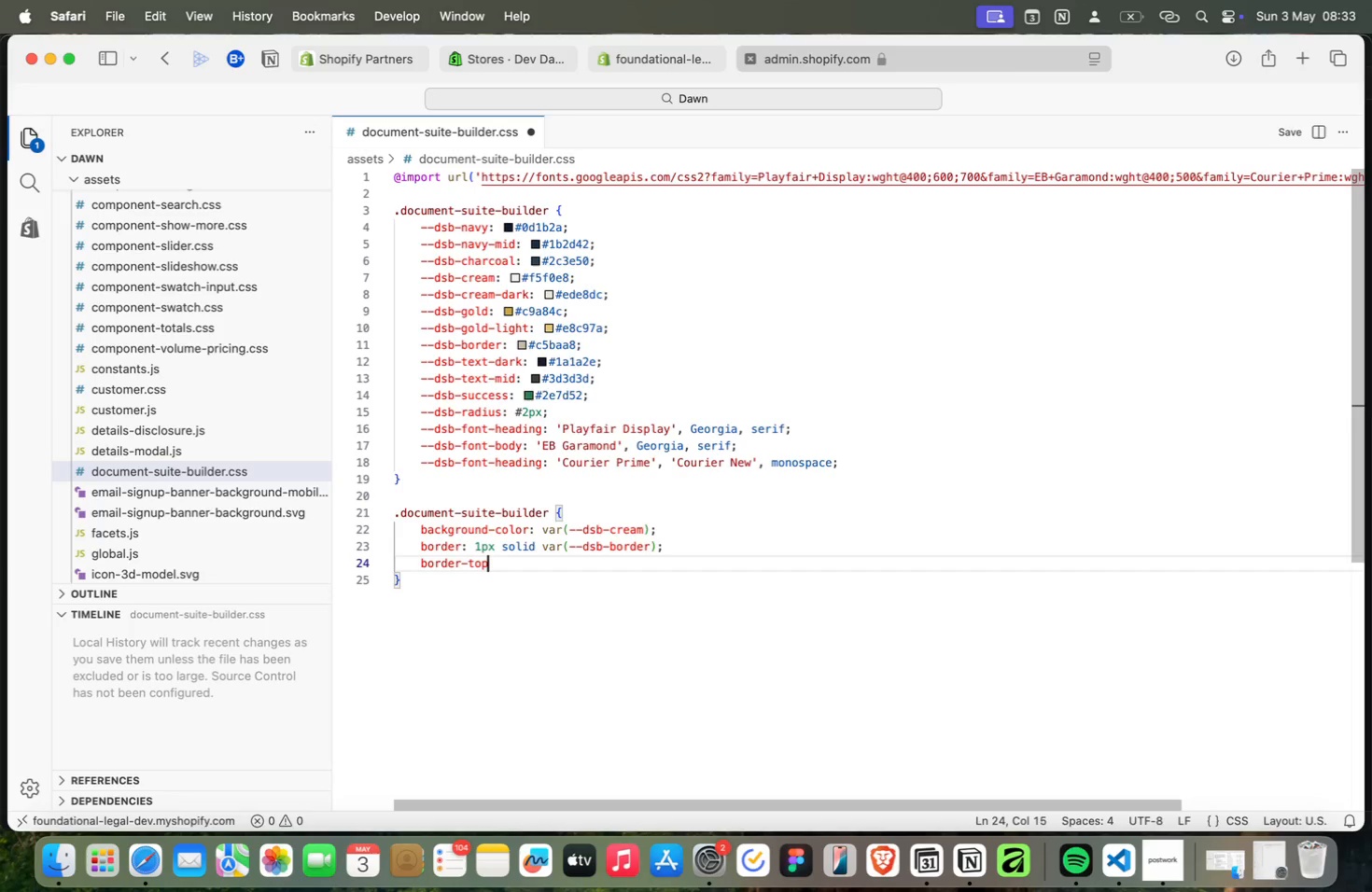 
key(Meta+P)
 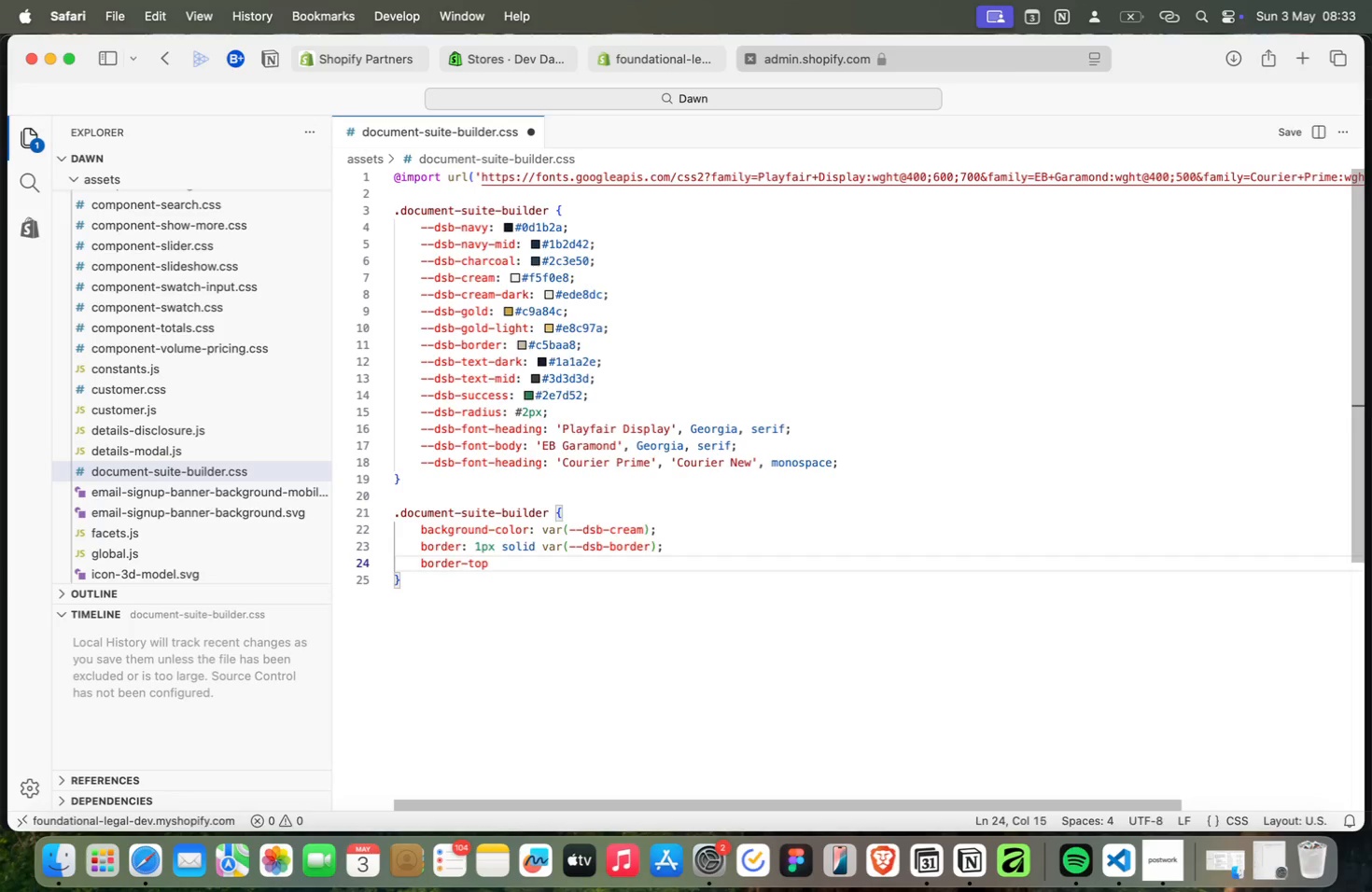 
key(Meta+Shift+Semicolon)
 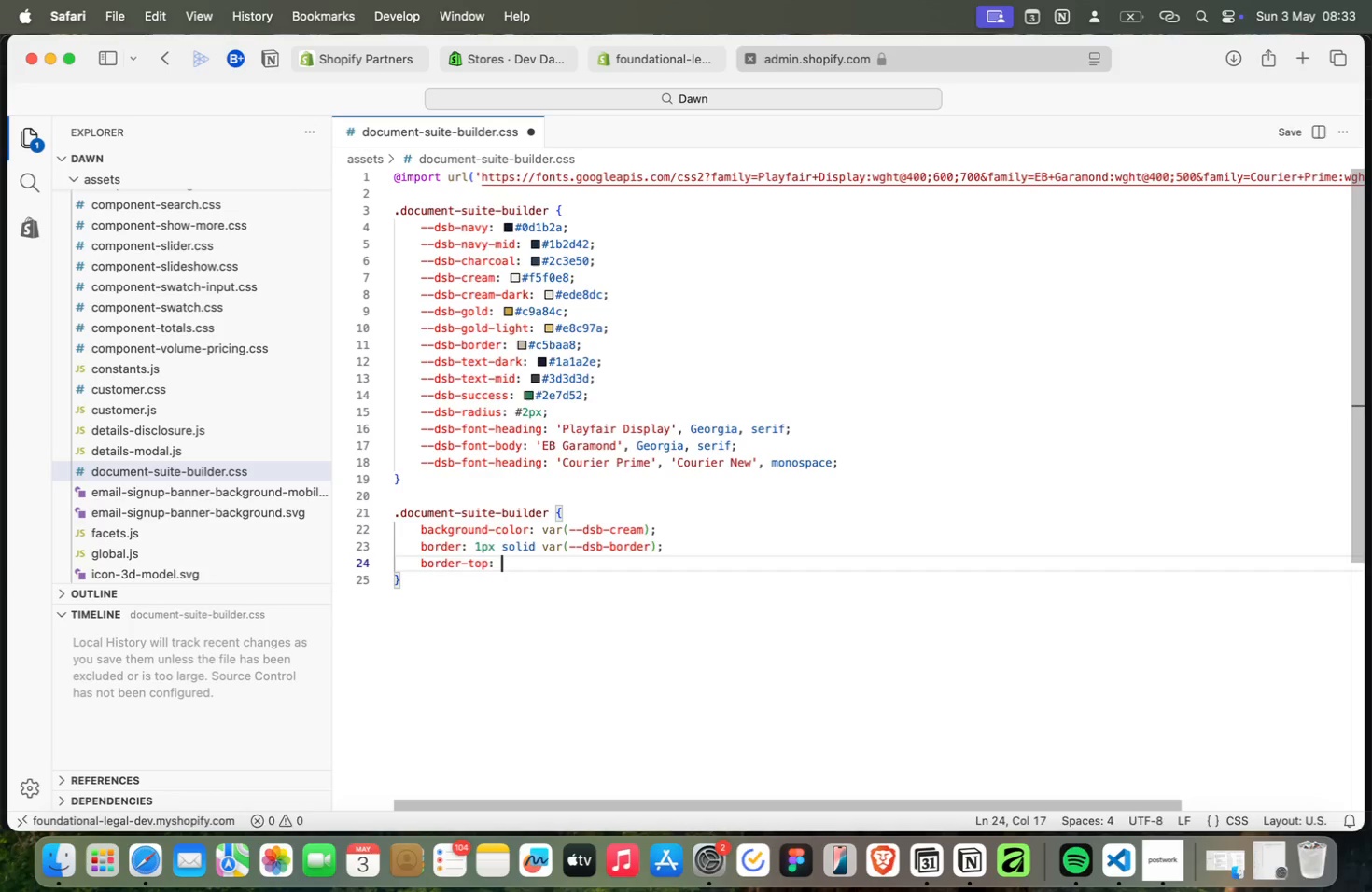 
key(Meta+Space)
 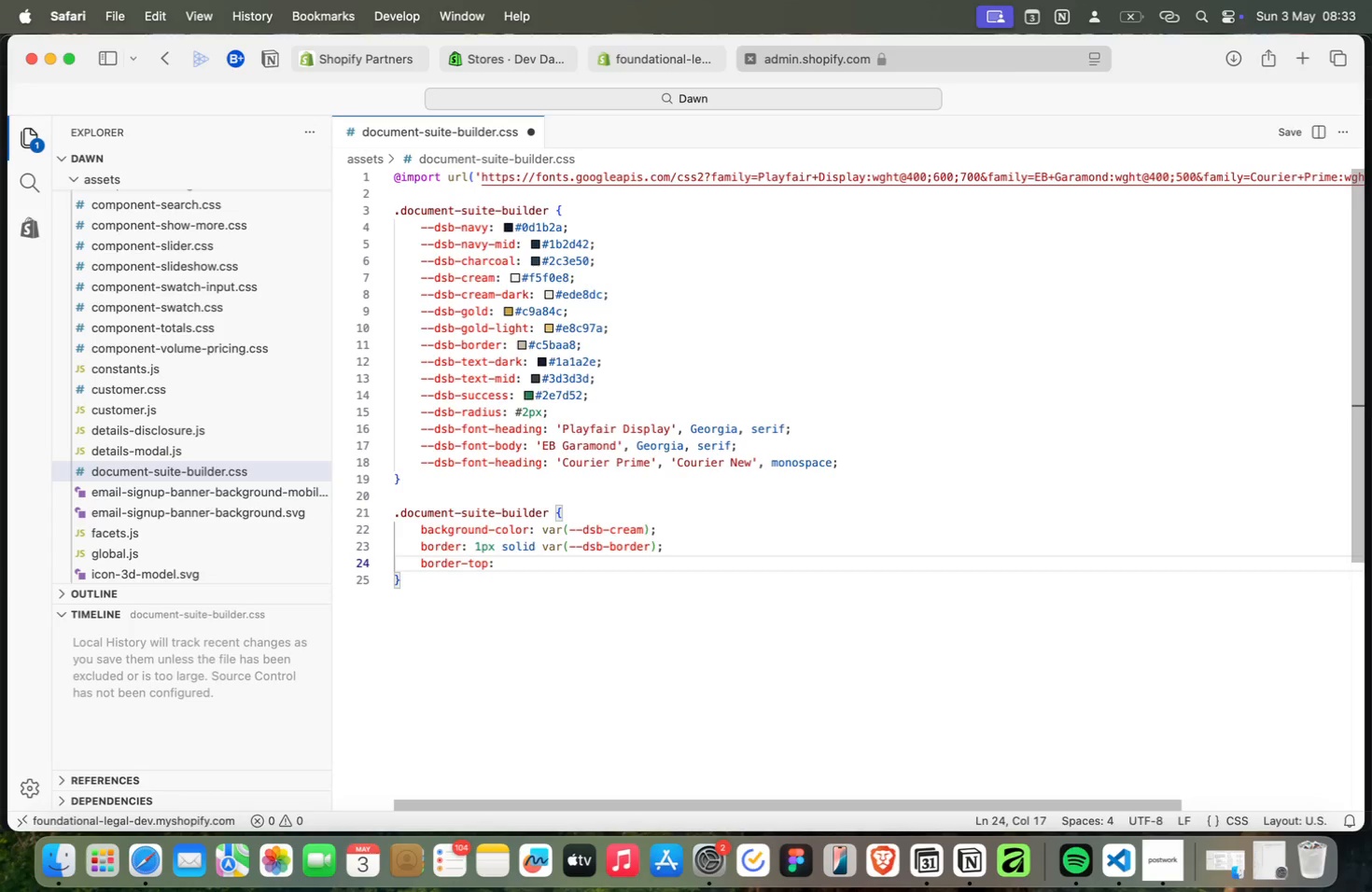 
key(Meta+4)
 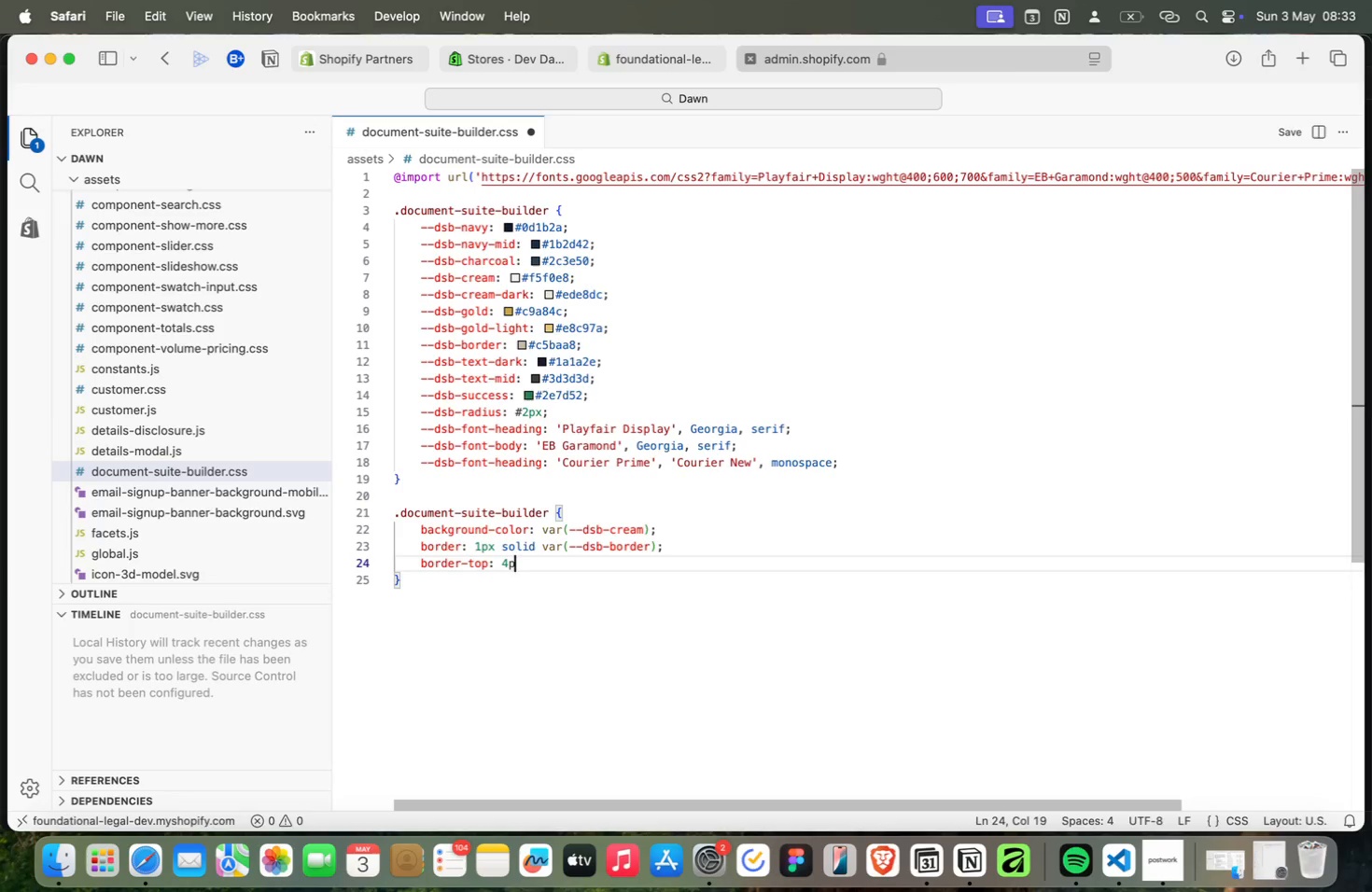 
key(Meta+P)
 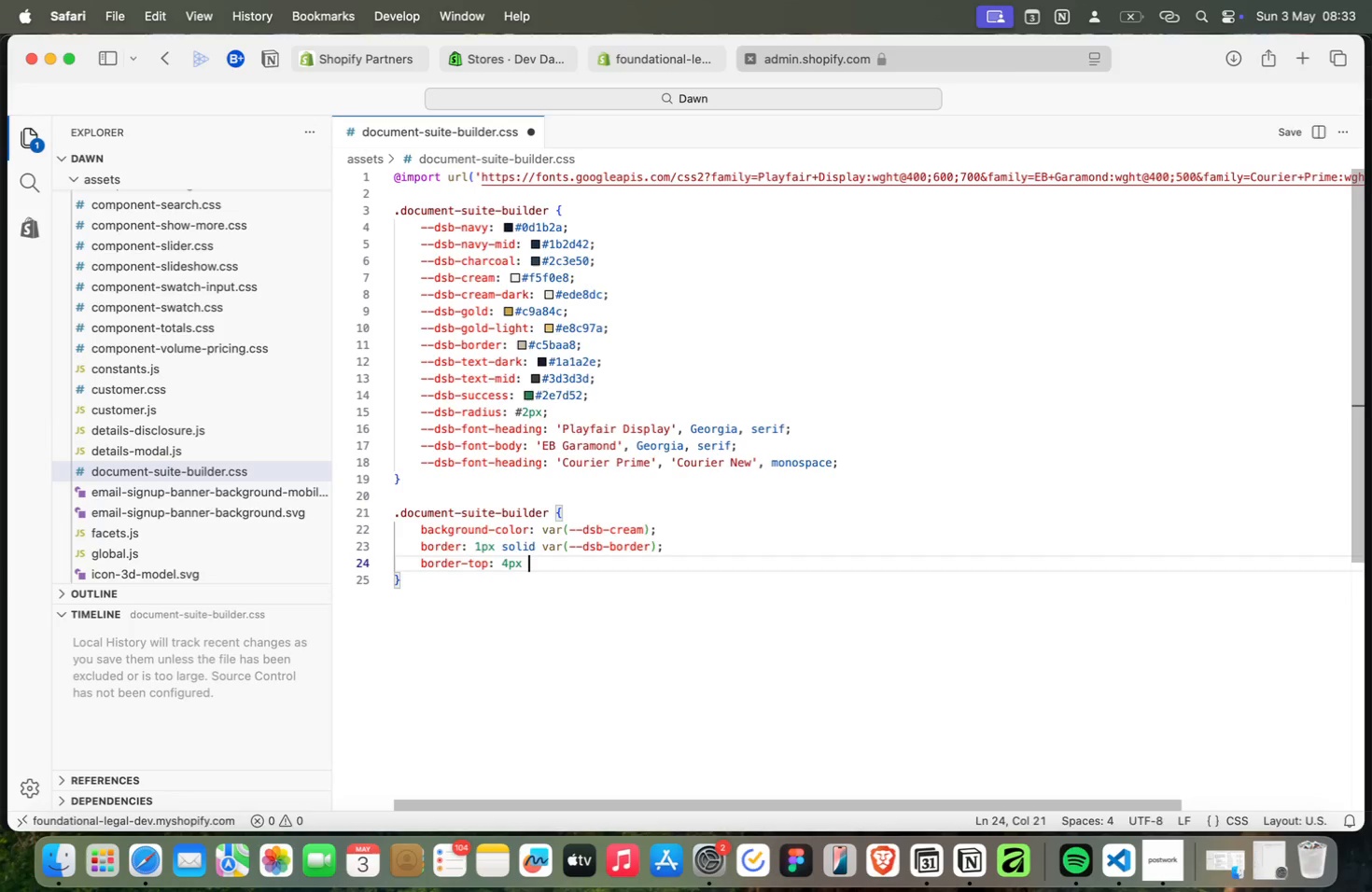 
key(Meta+X)
 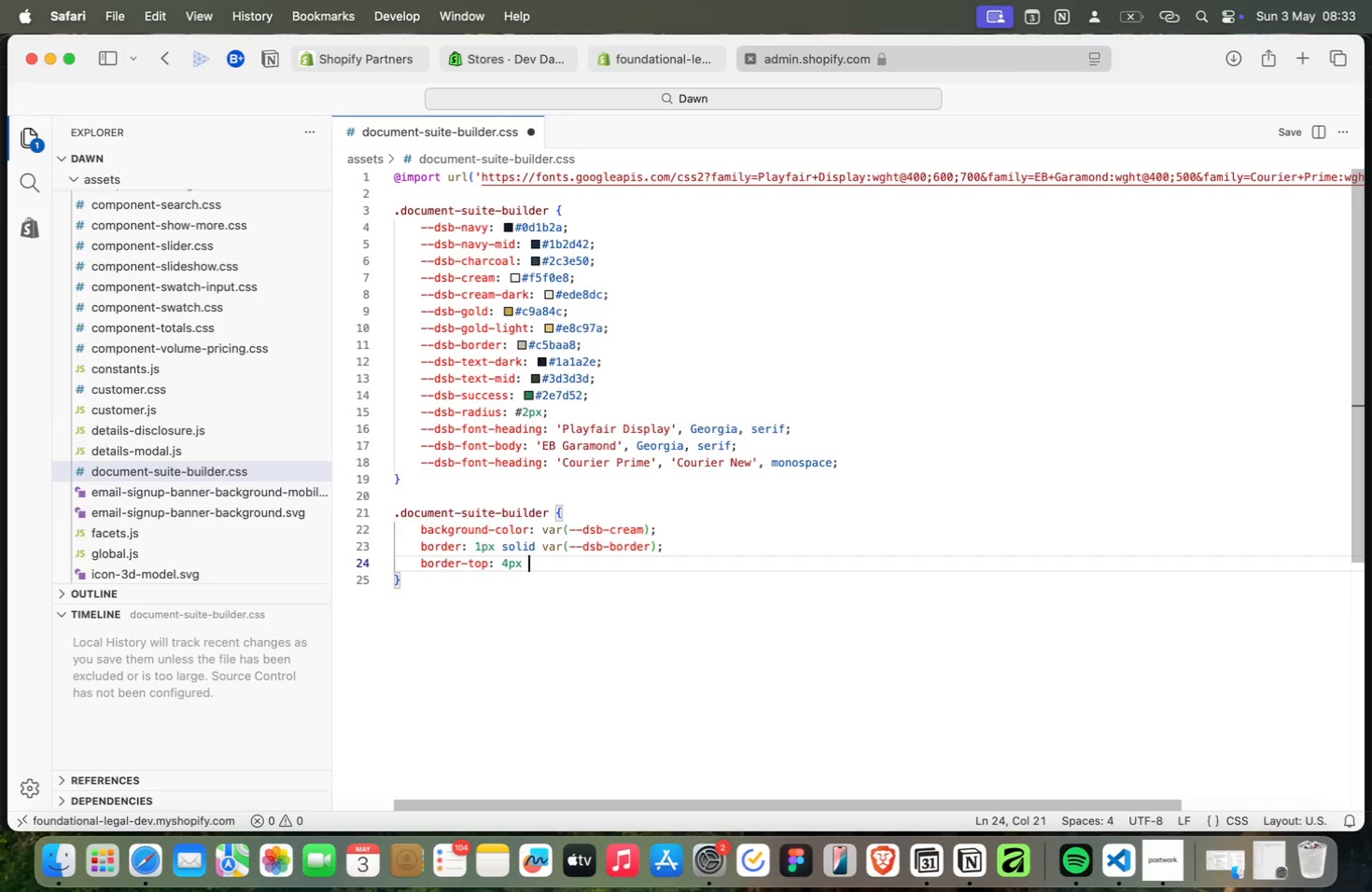 
key(Meta+Space)
 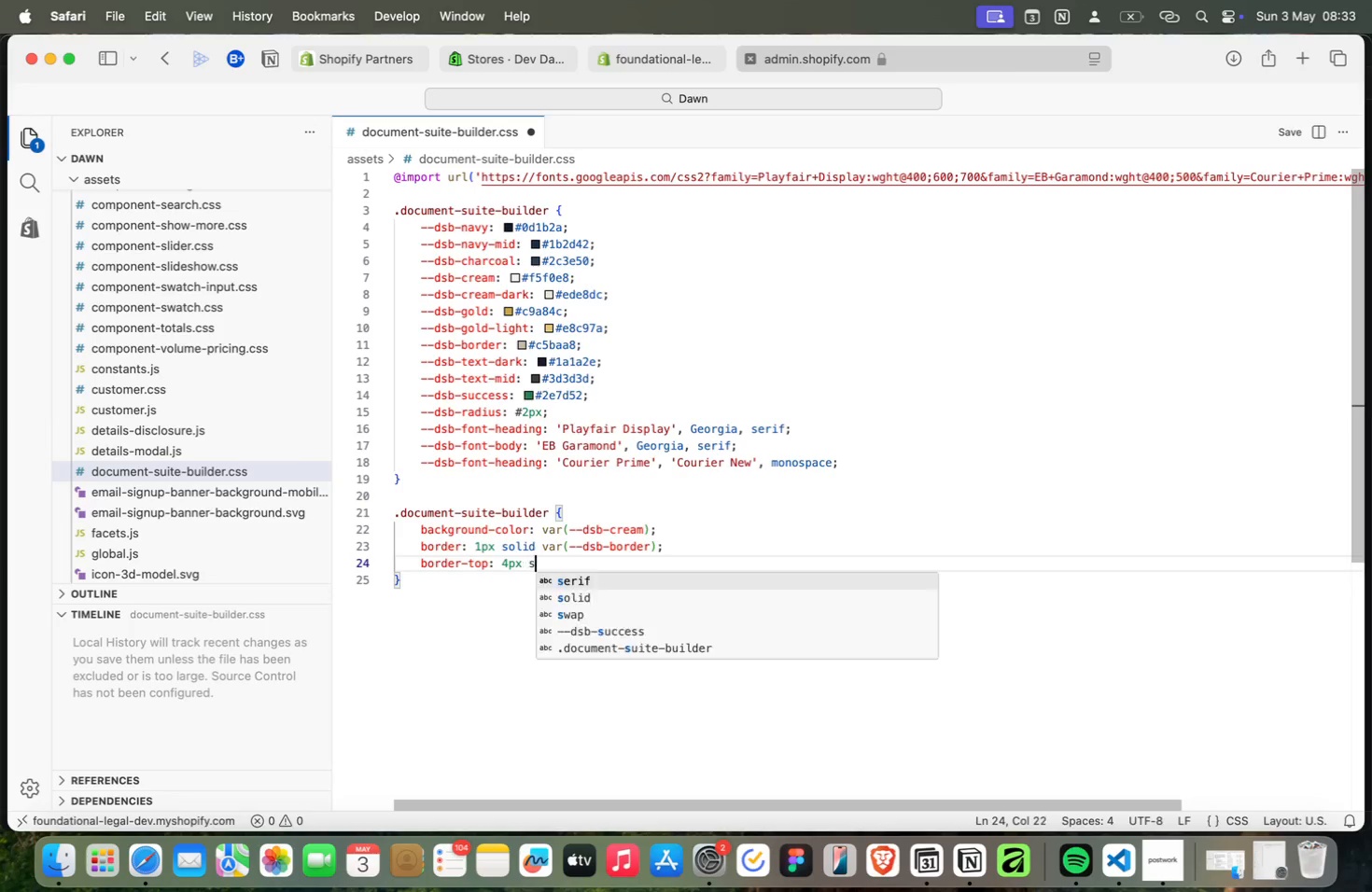 
key(Meta+S)
 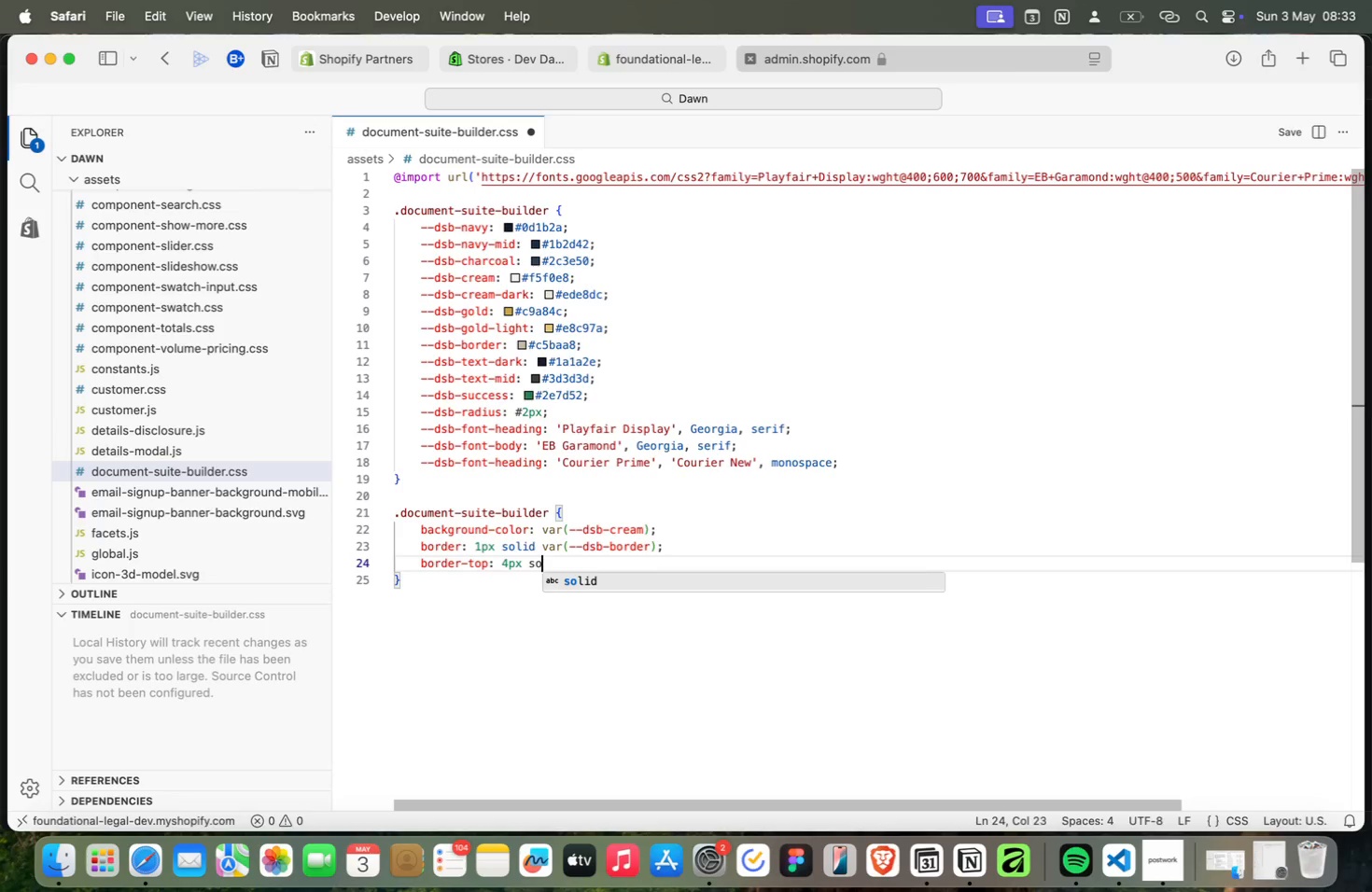 
key(Meta+O)
 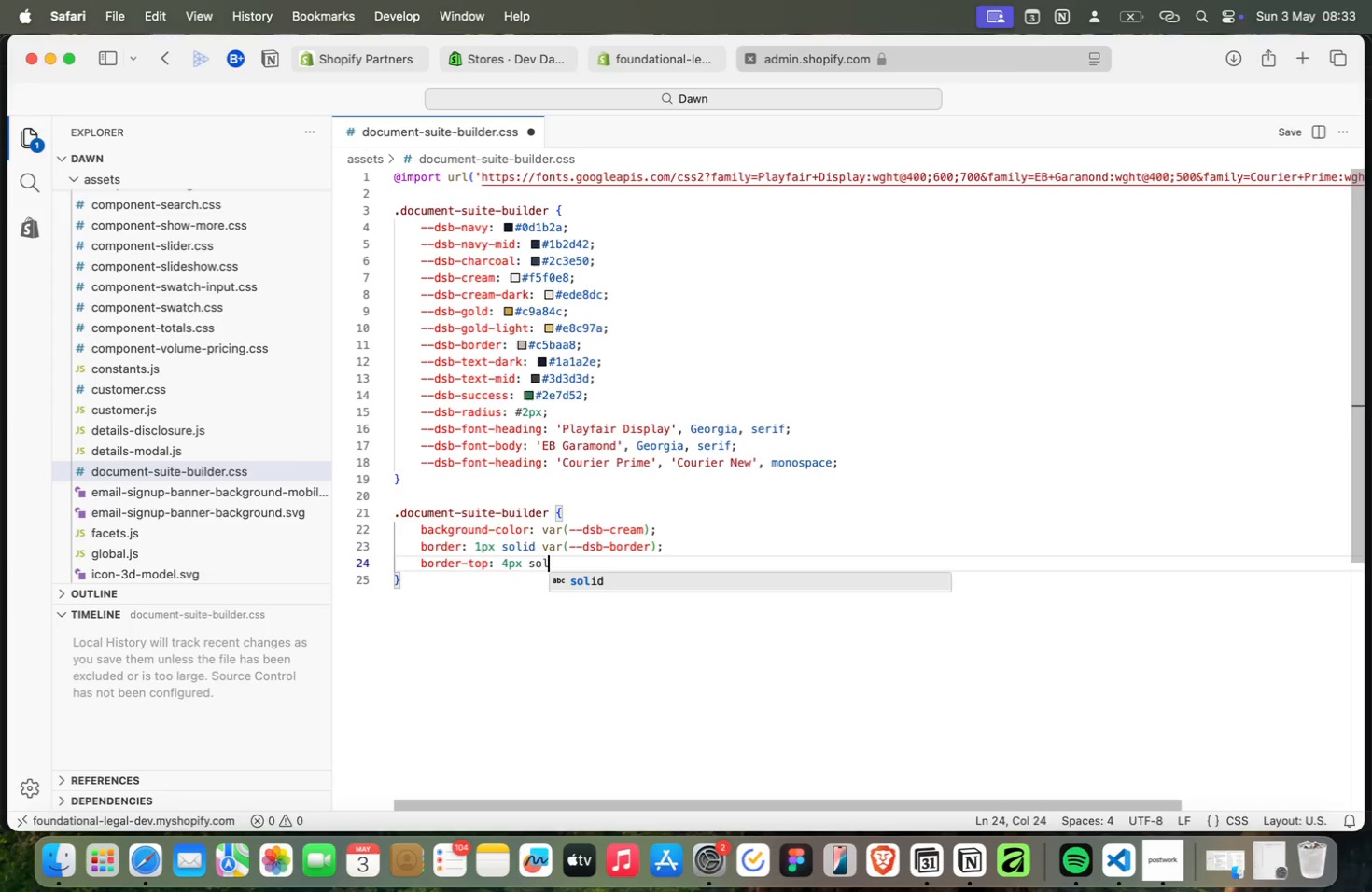 
key(Meta+L)
 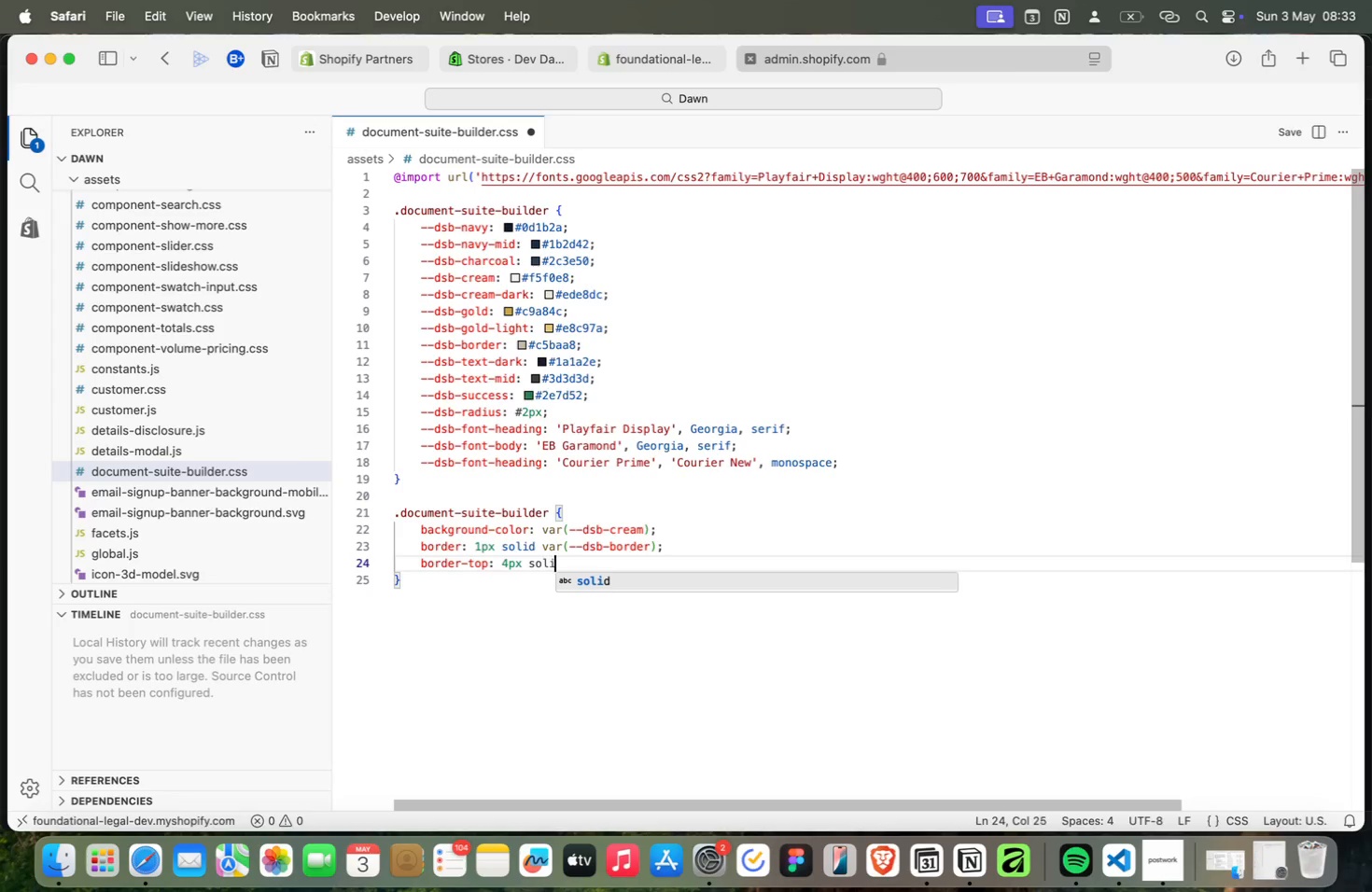 
key(Meta+I)
 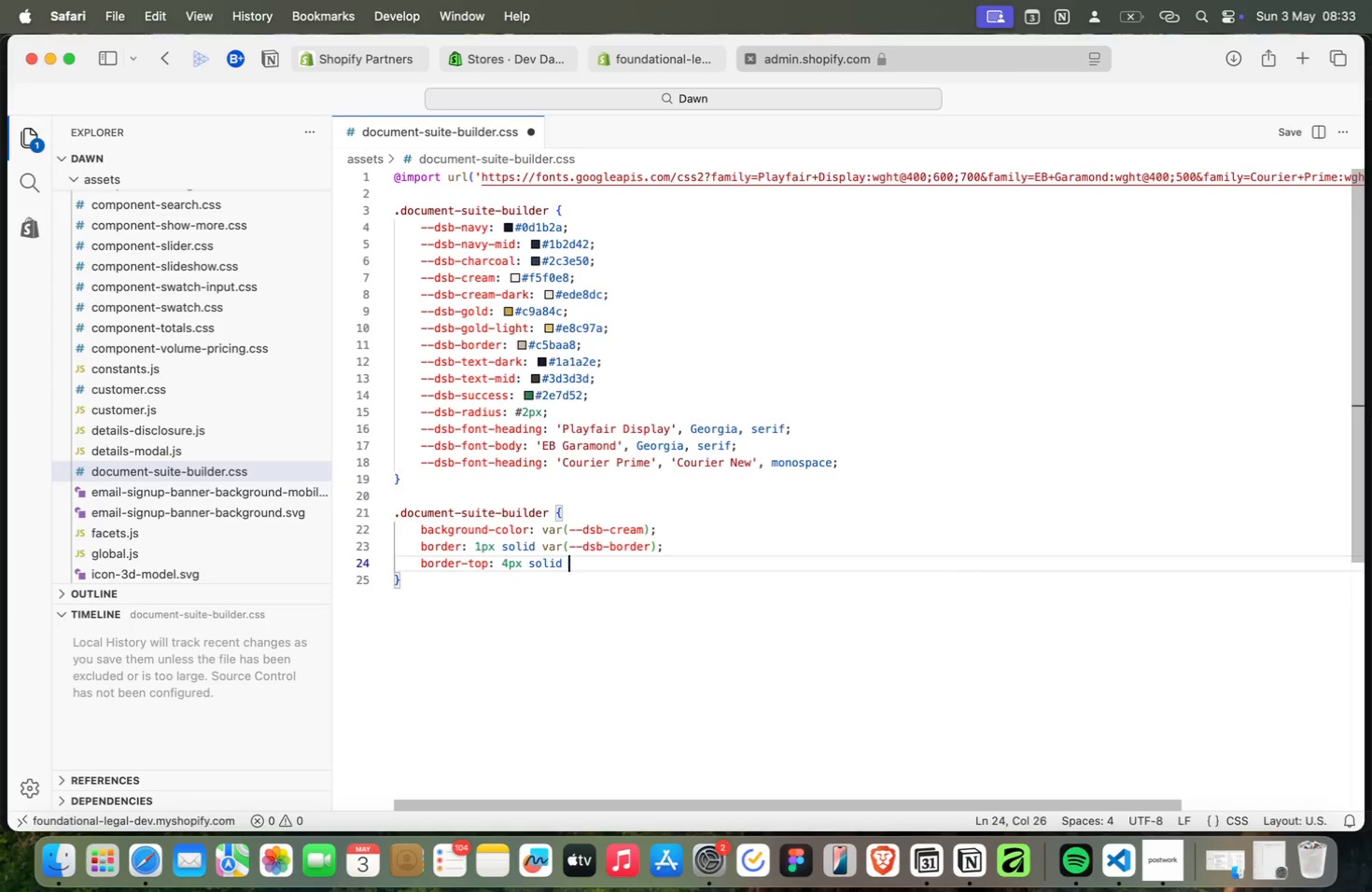 
key(Meta+D)
 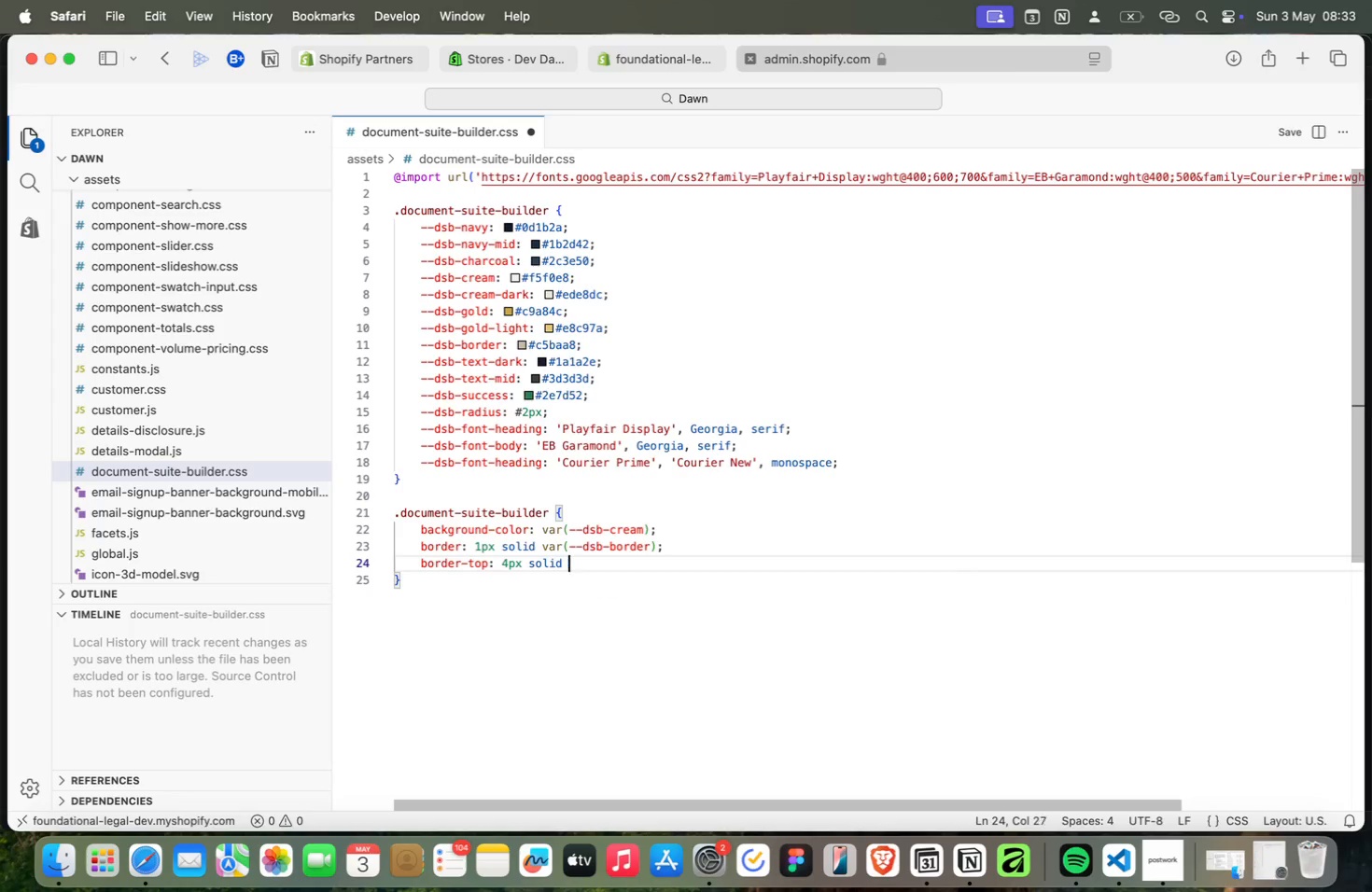 
key(Meta+Space)
 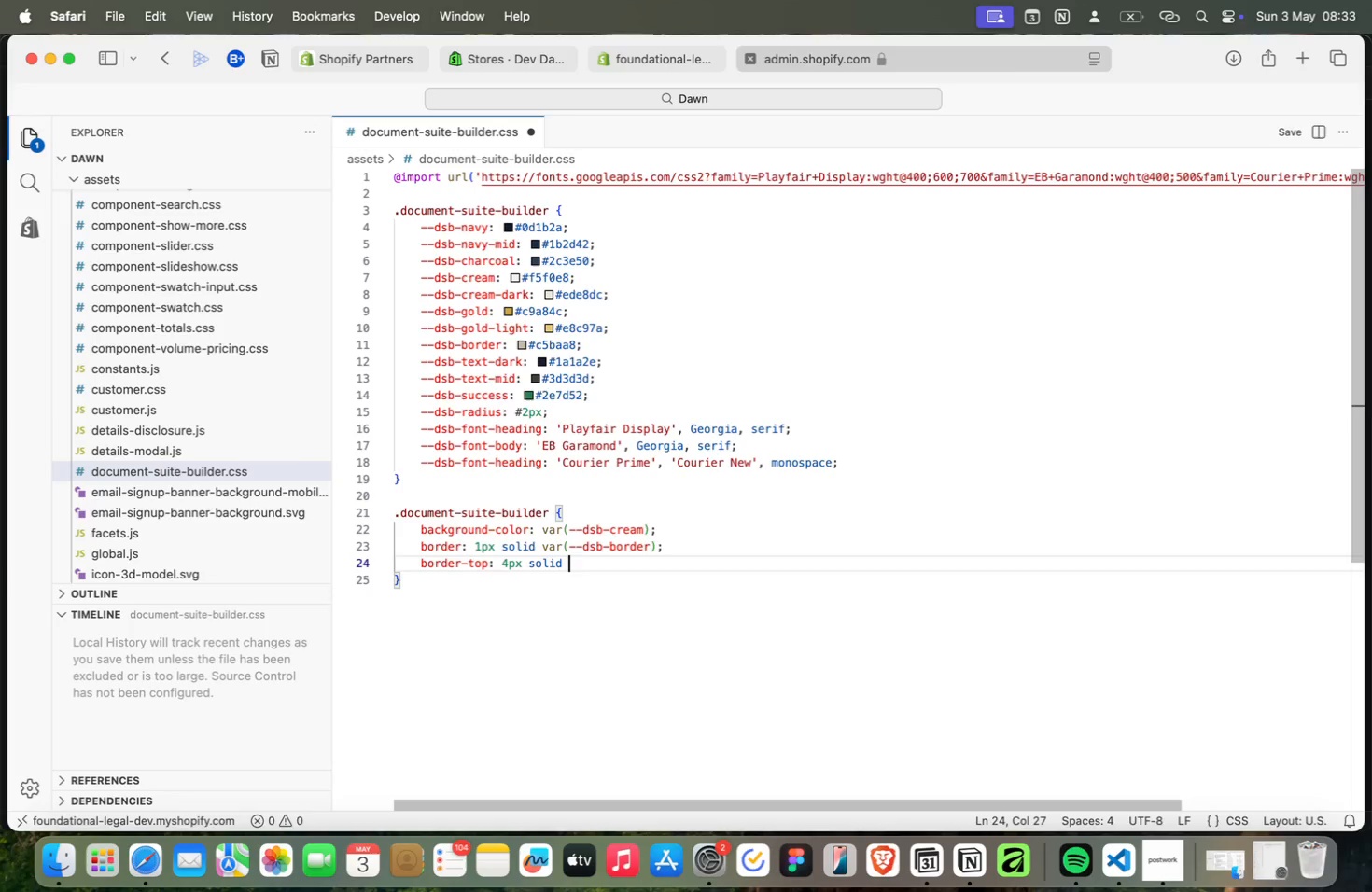 
key(Meta+V)
 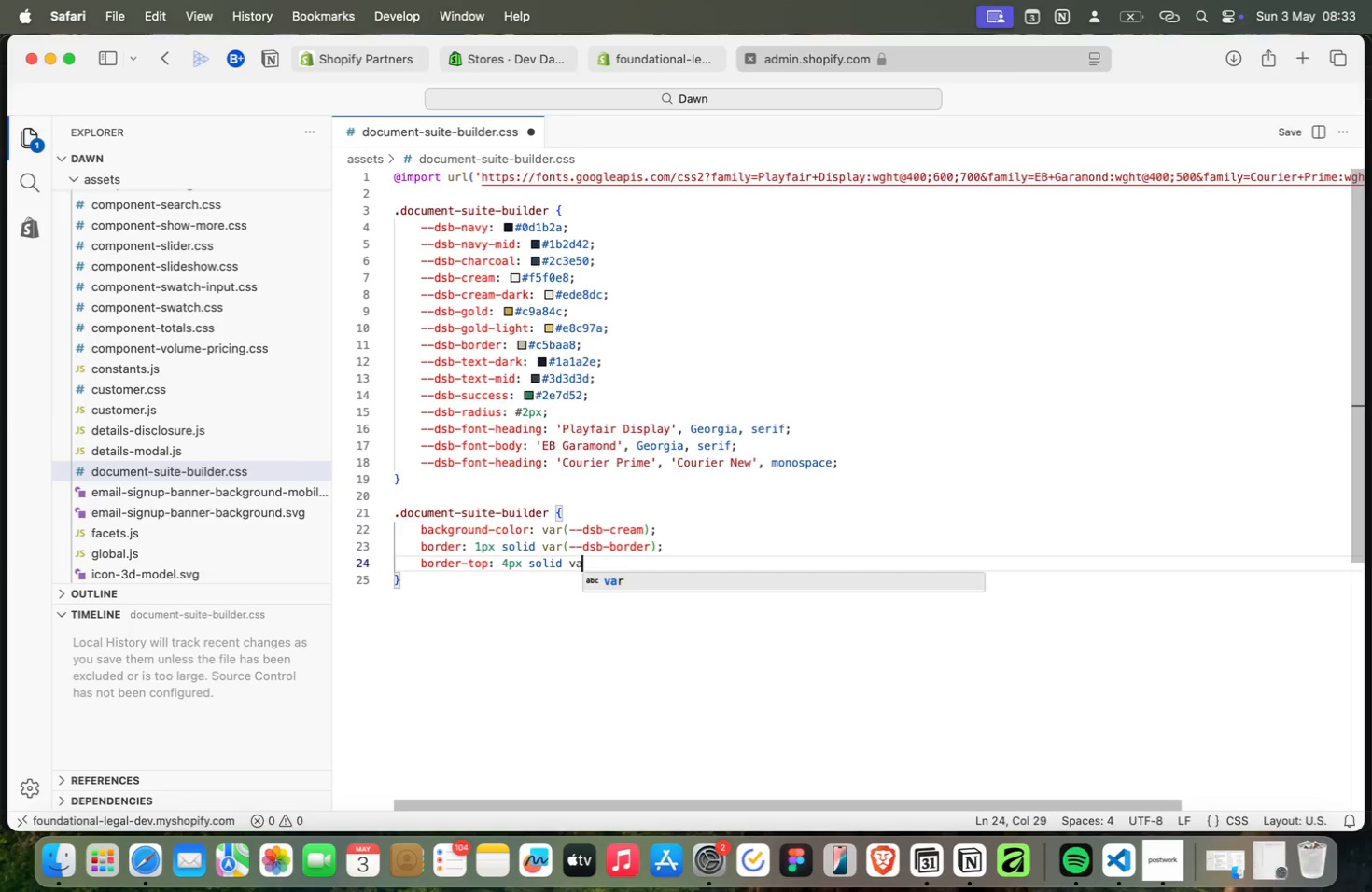 
key(Meta+A)
 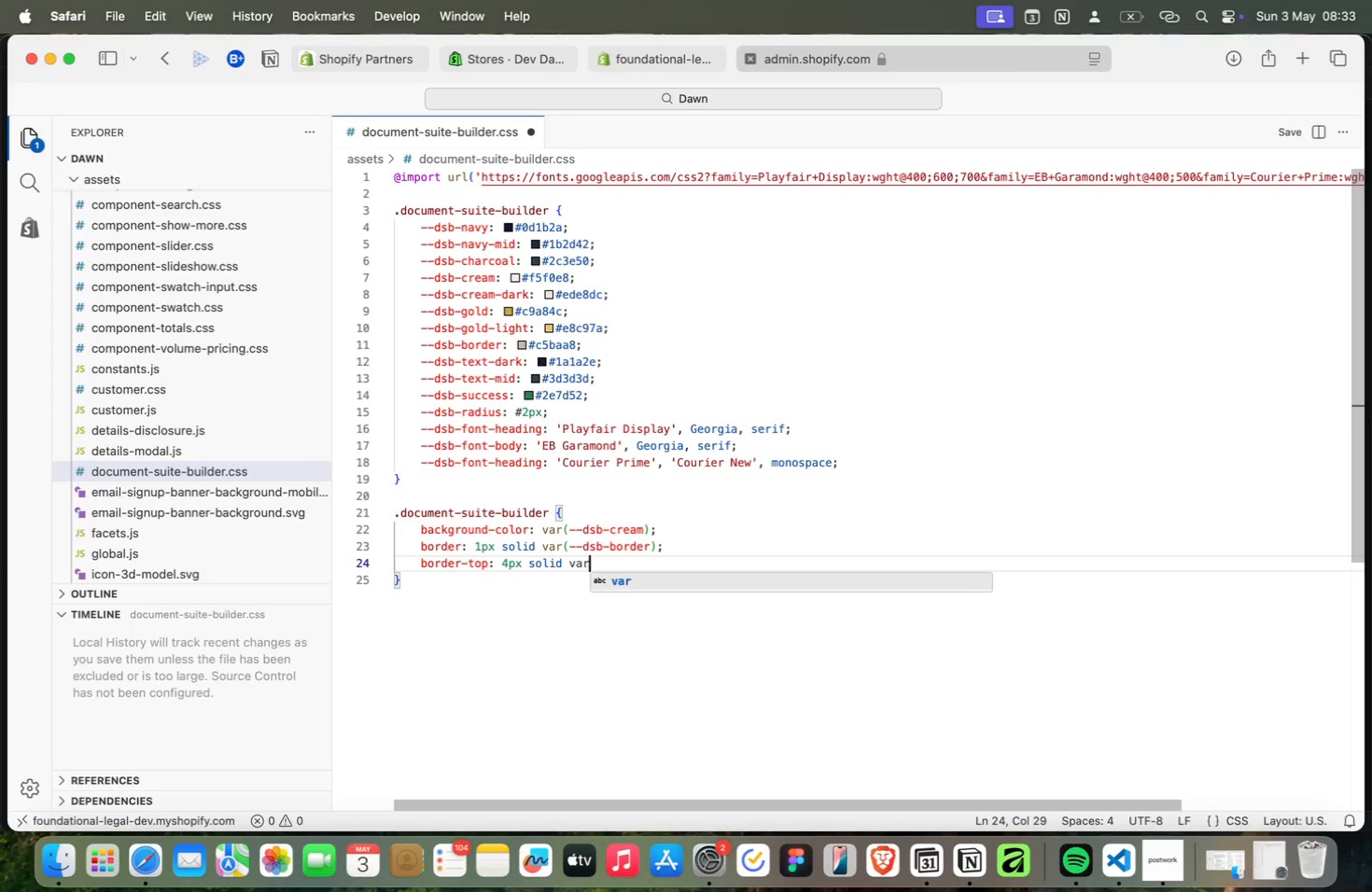 
key(Meta+R)
 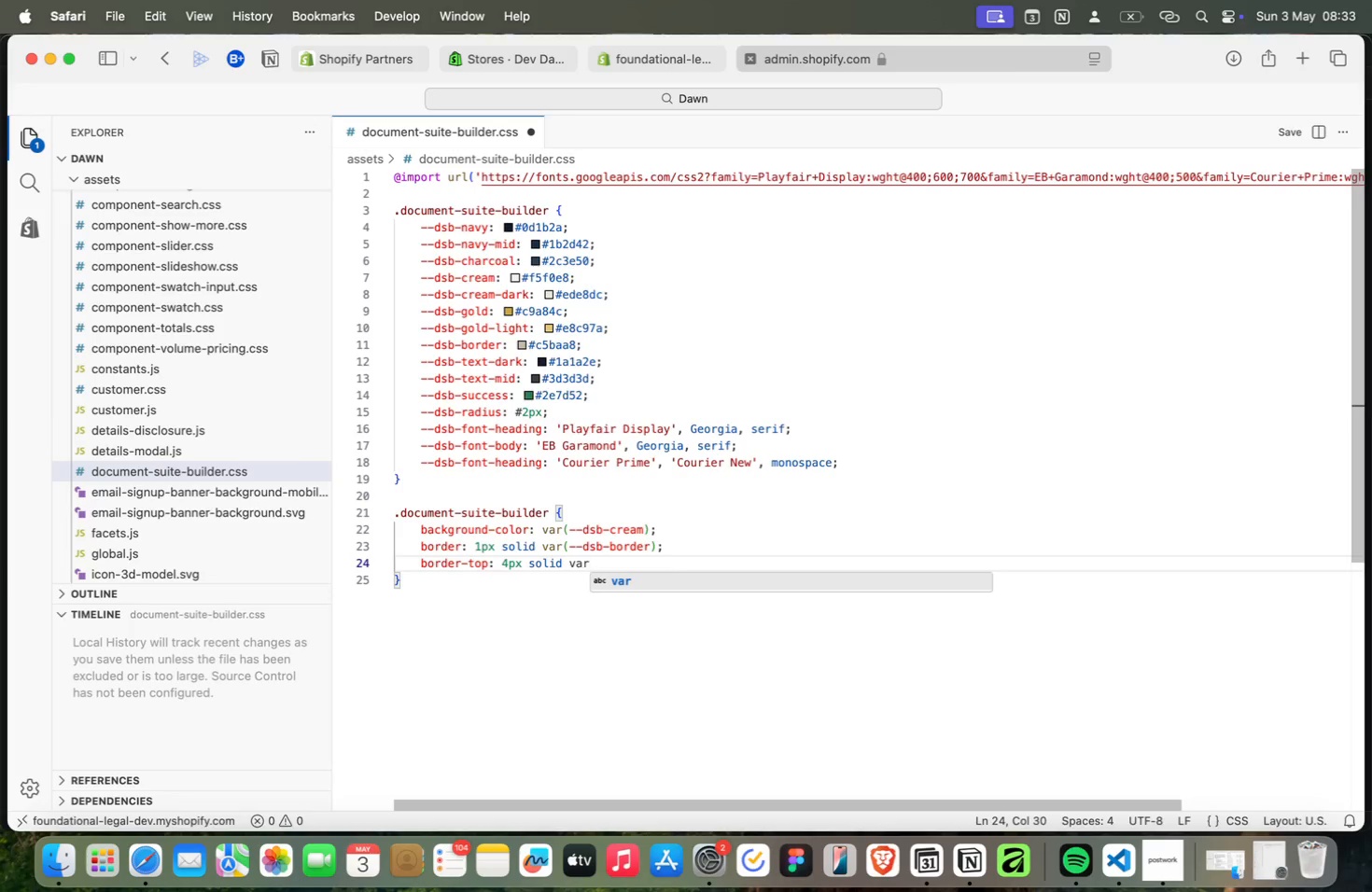 
key(Meta+Enter)
 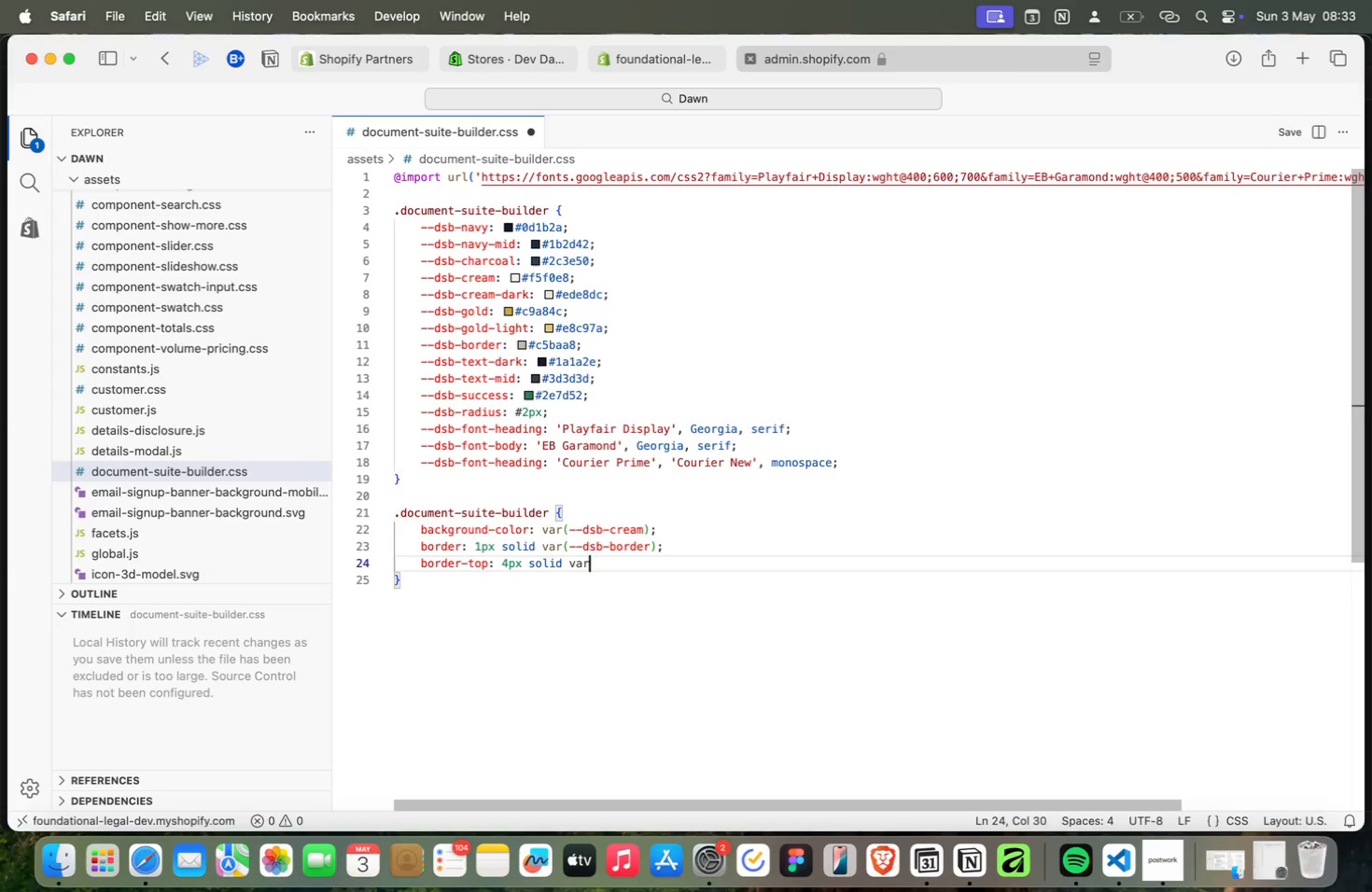 
key(Meta+Shift+9)
 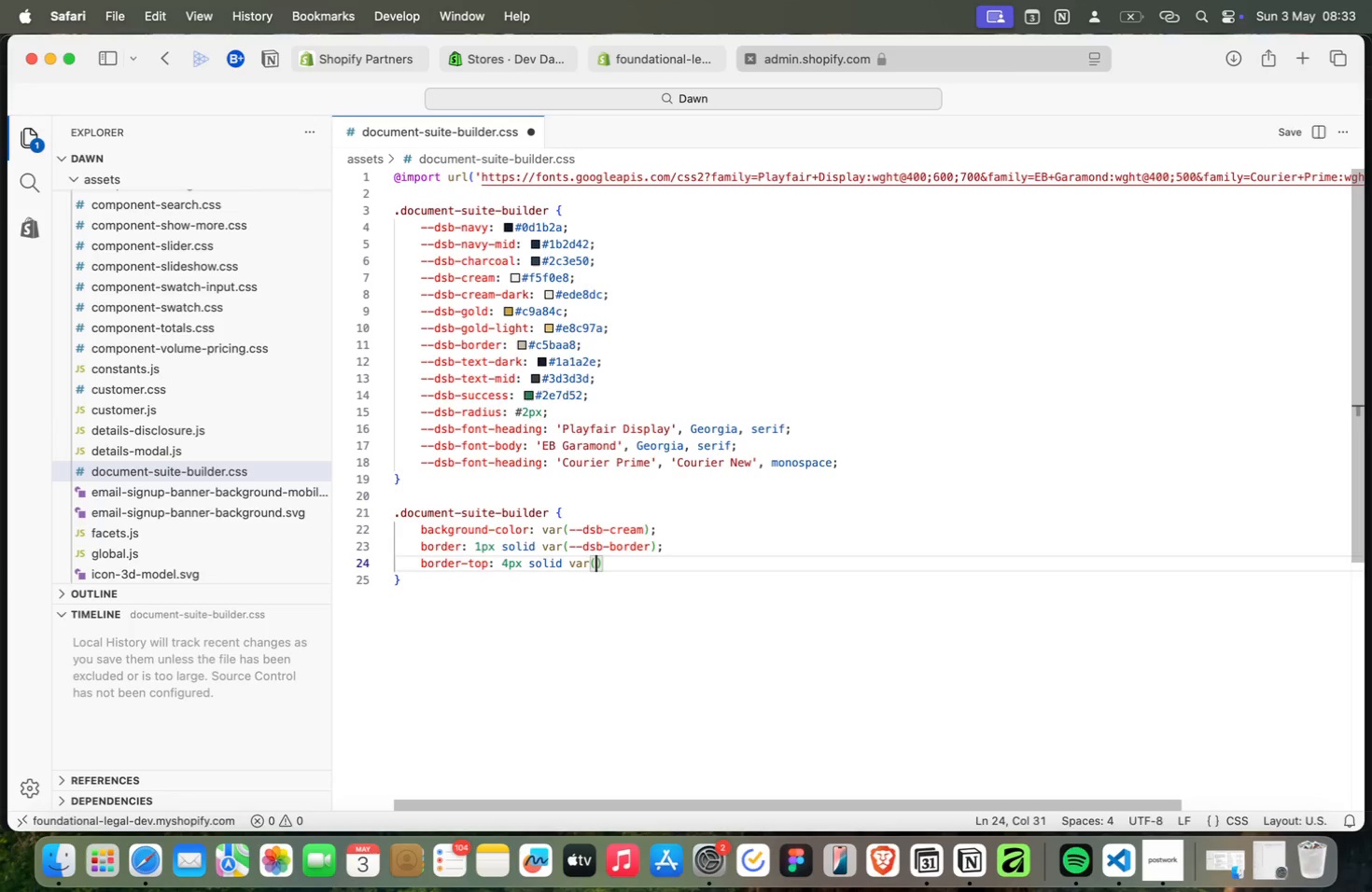 
key(Meta+D)
 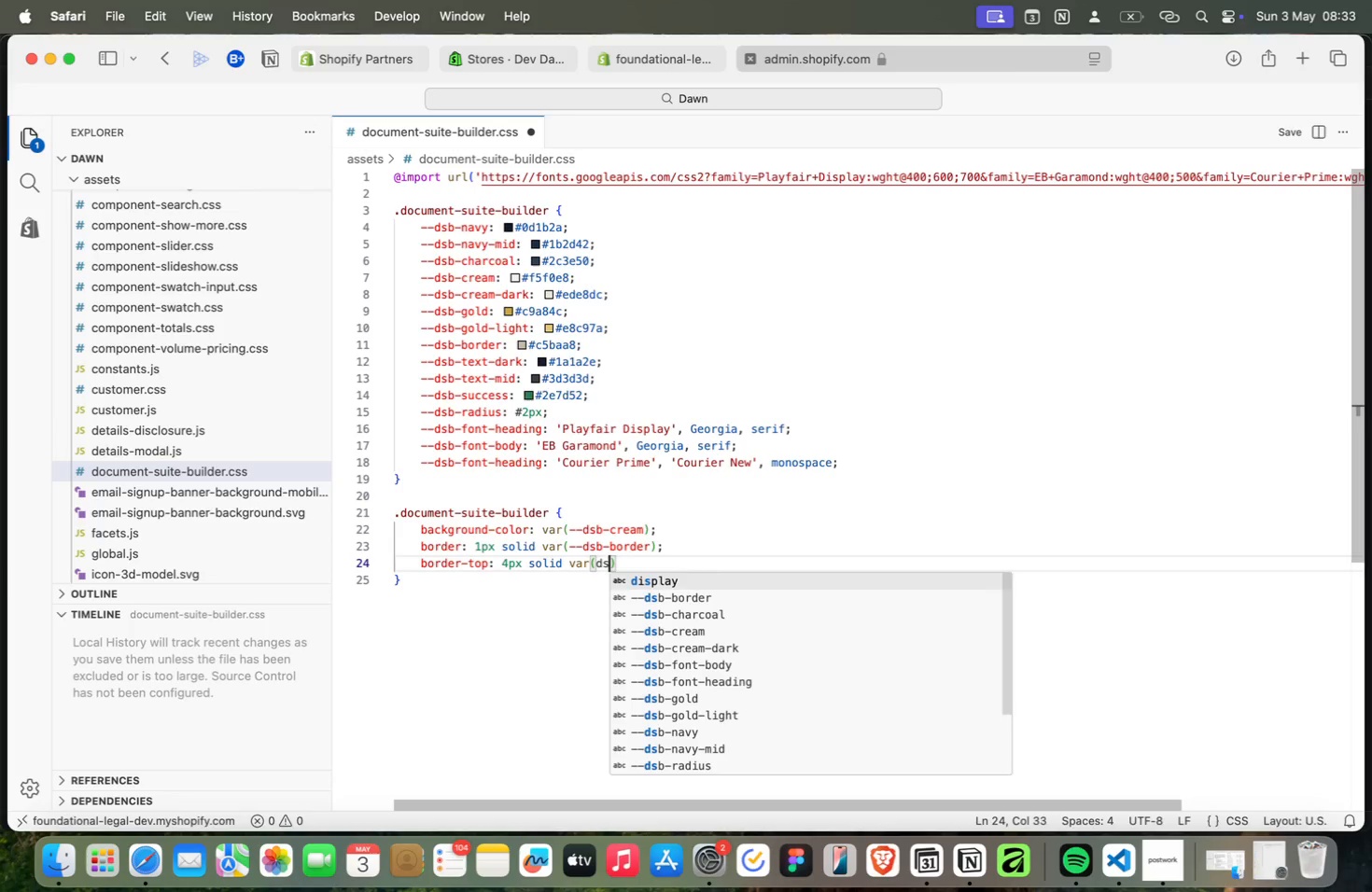 
key(Meta+S)
 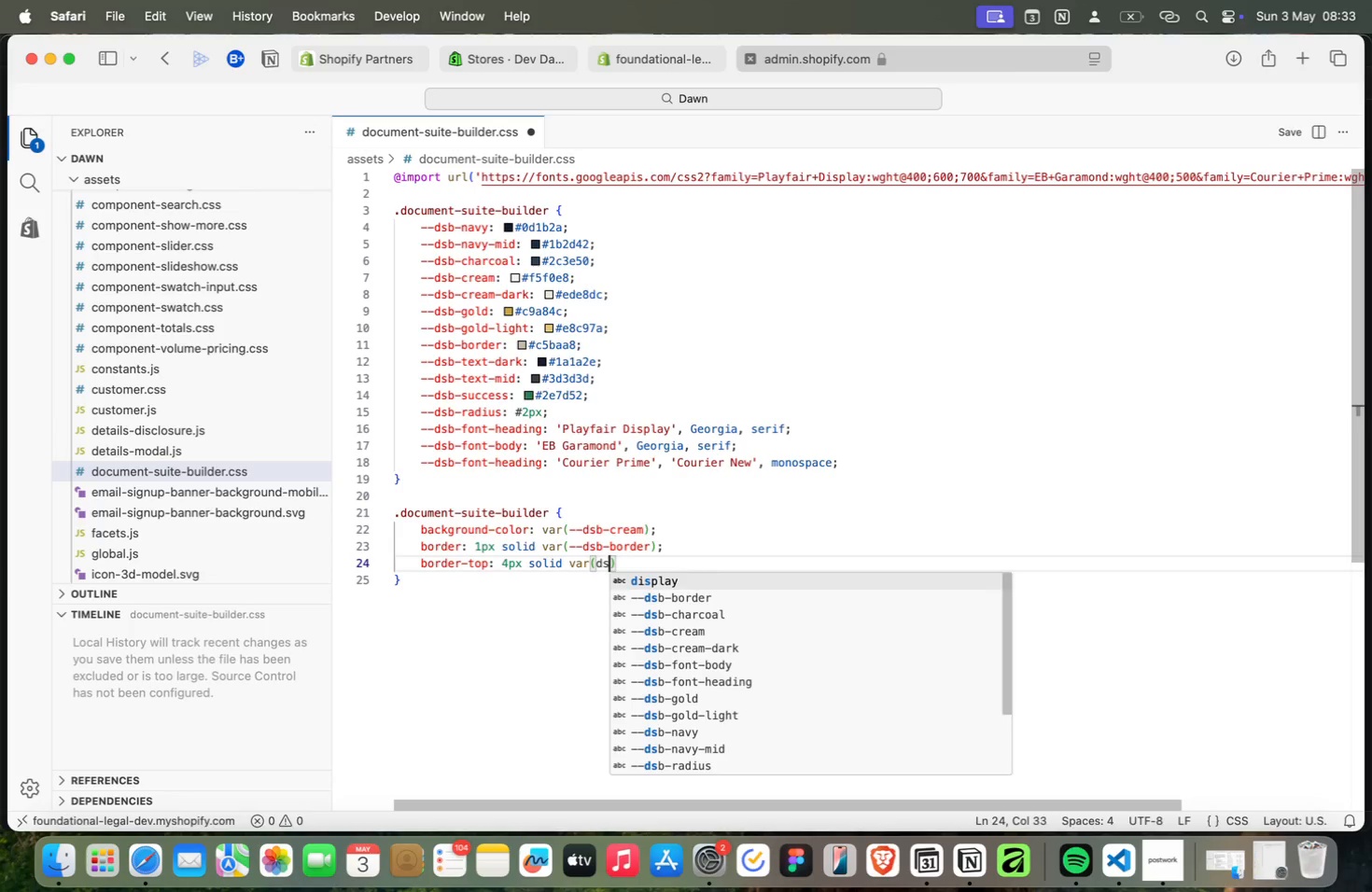 
key(Meta+B)